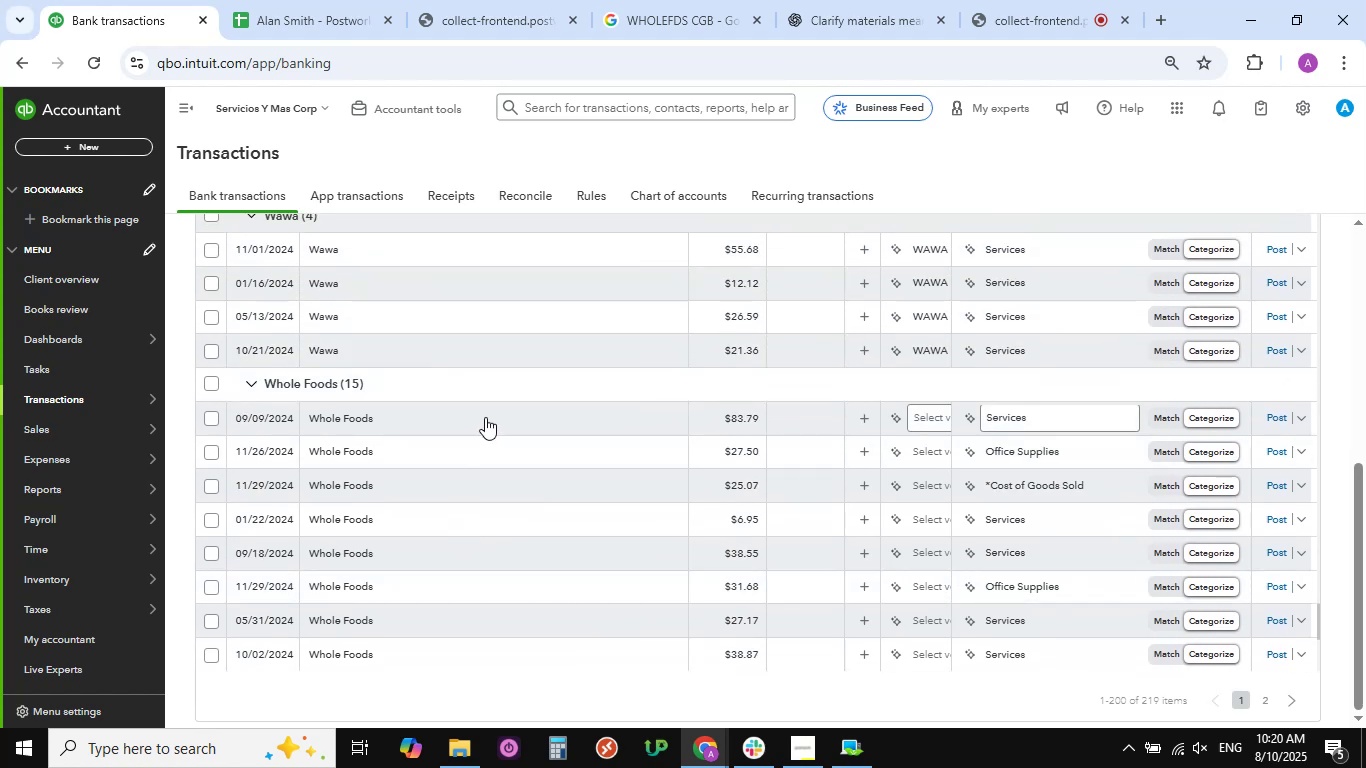 
left_click([488, 415])
 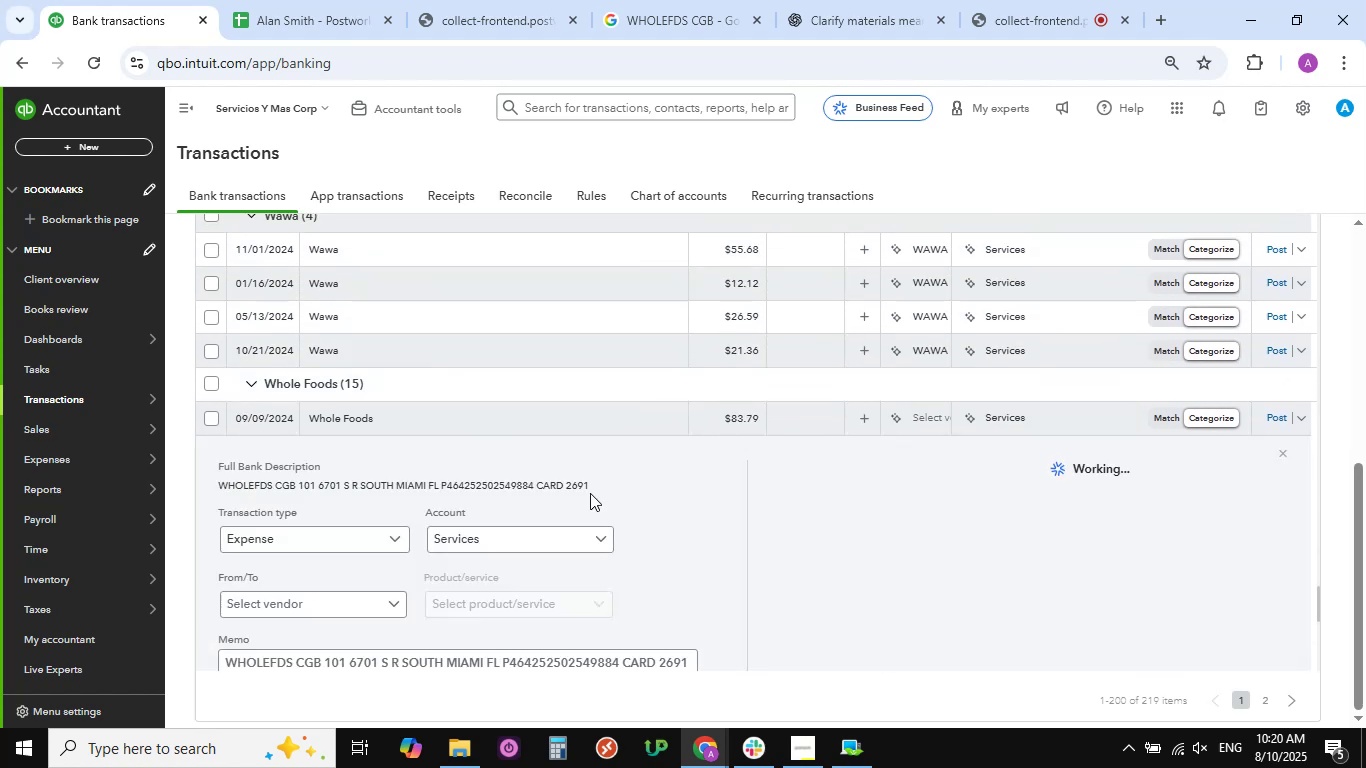 
left_click([603, 538])
 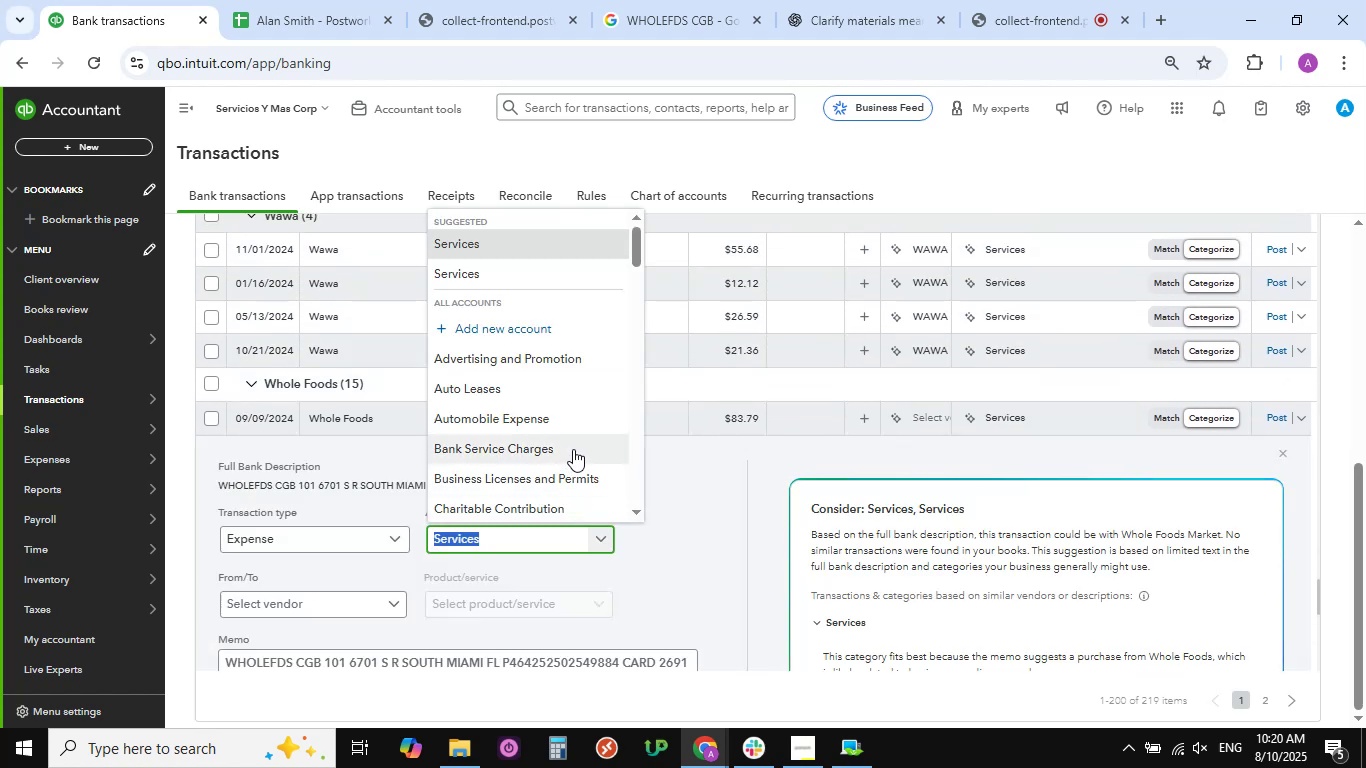 
scroll: coordinate [573, 449], scroll_direction: down, amount: 10.0
 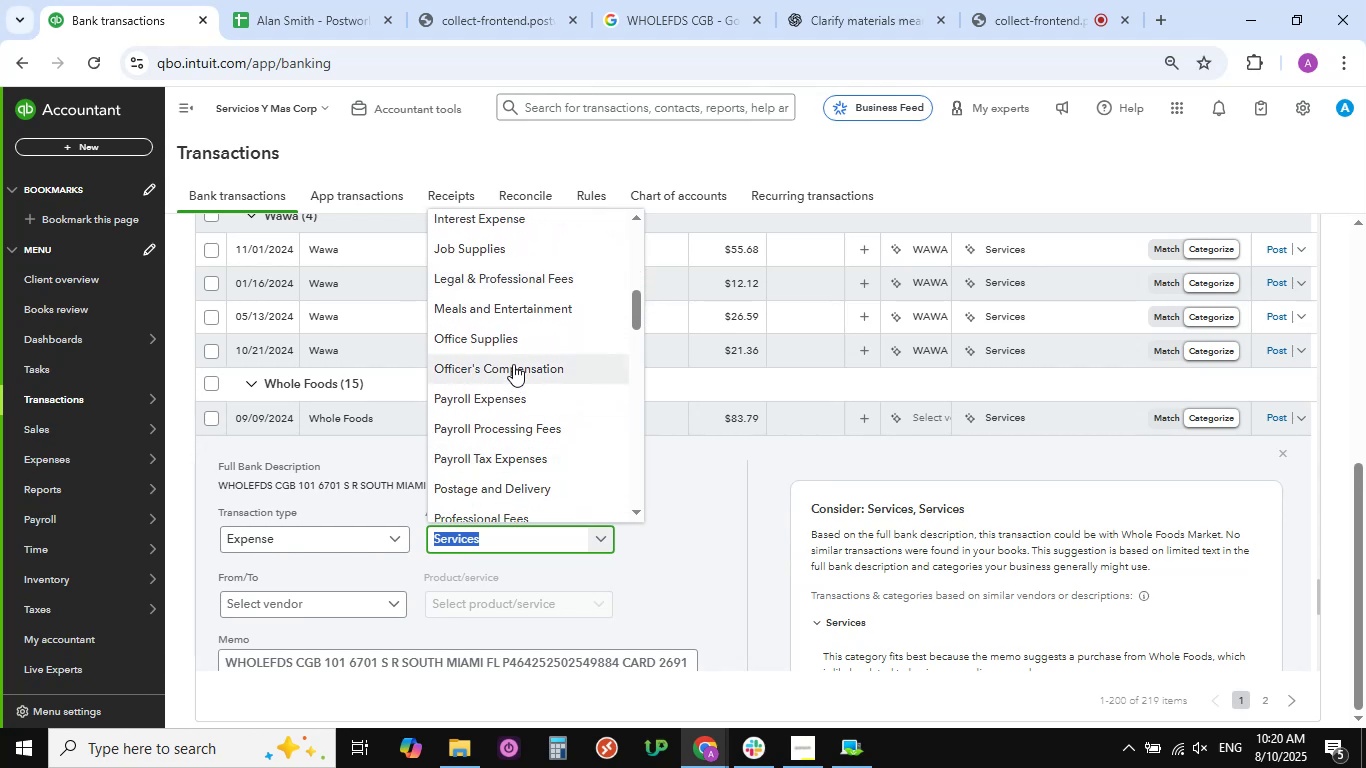 
left_click([511, 343])
 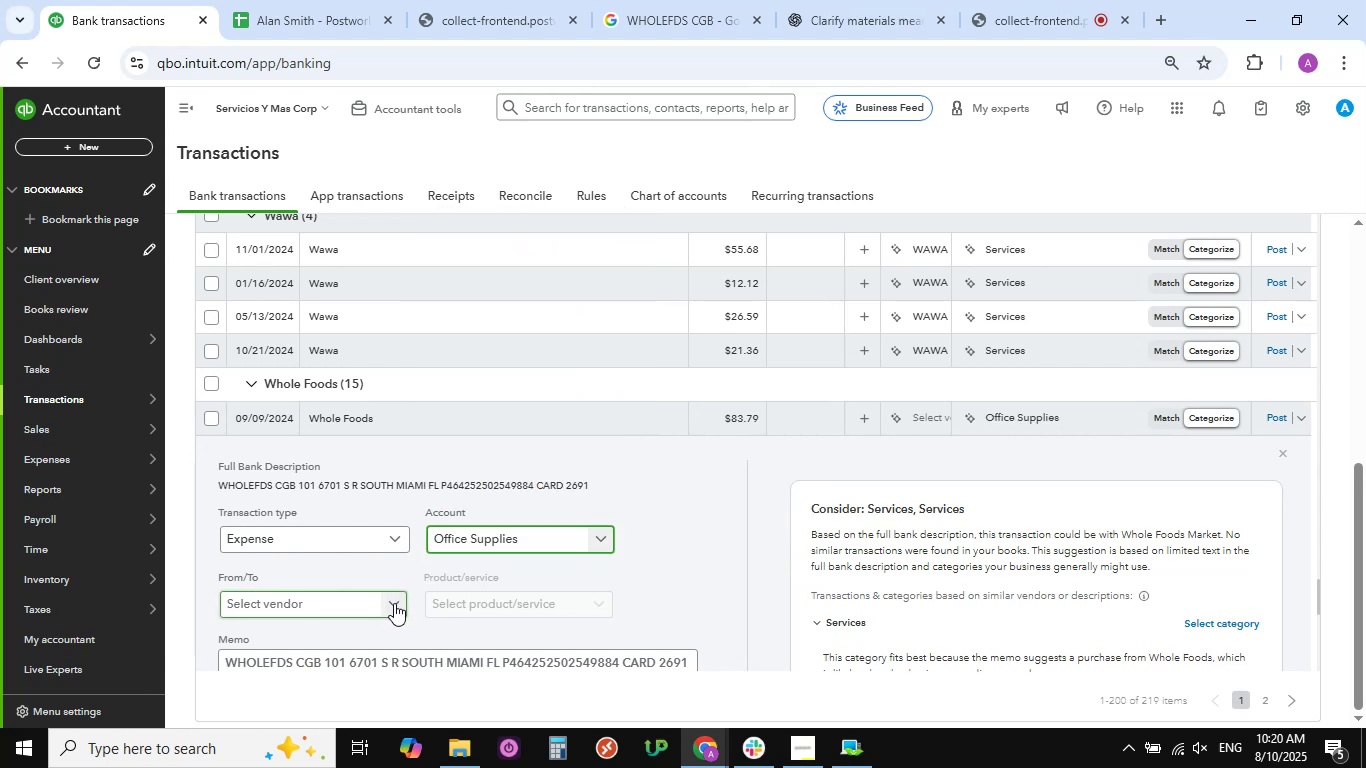 
left_click([394, 603])
 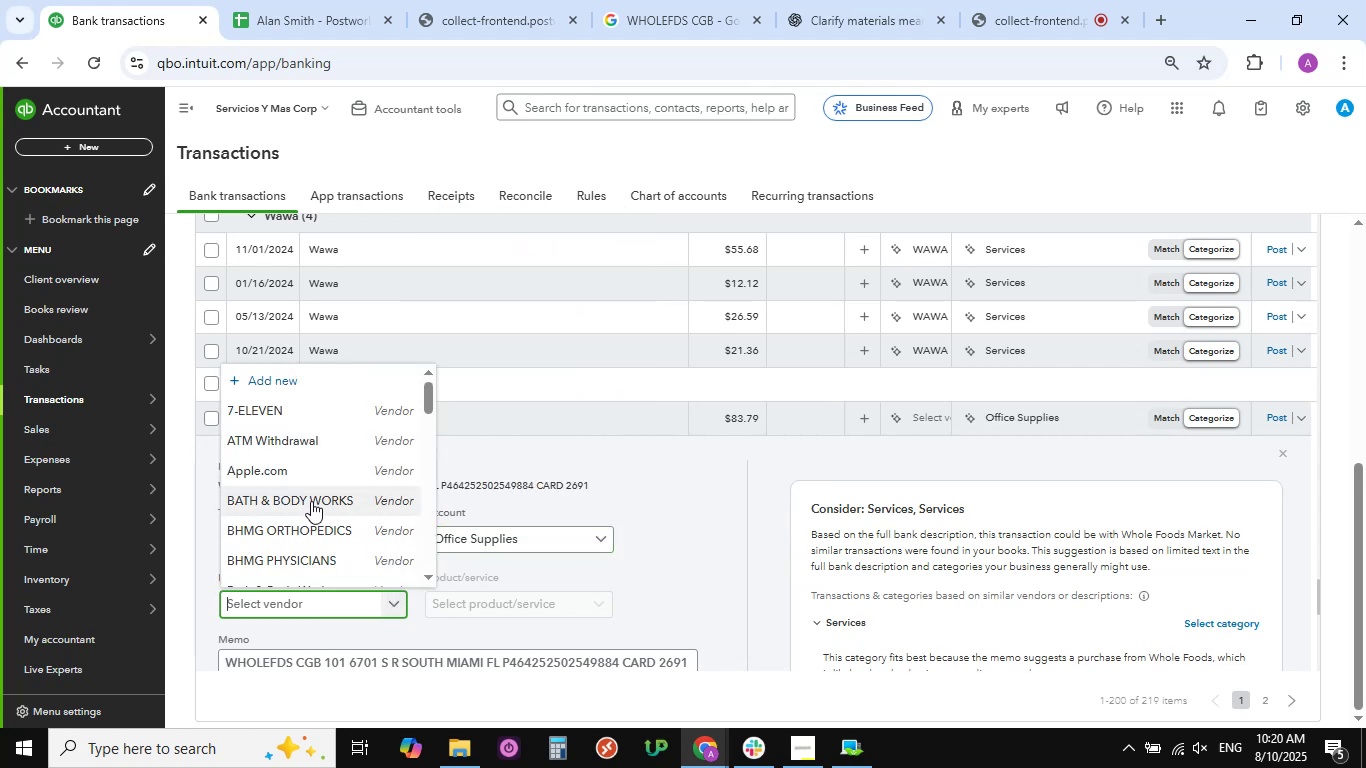 
scroll: coordinate [311, 501], scroll_direction: down, amount: 13.0
 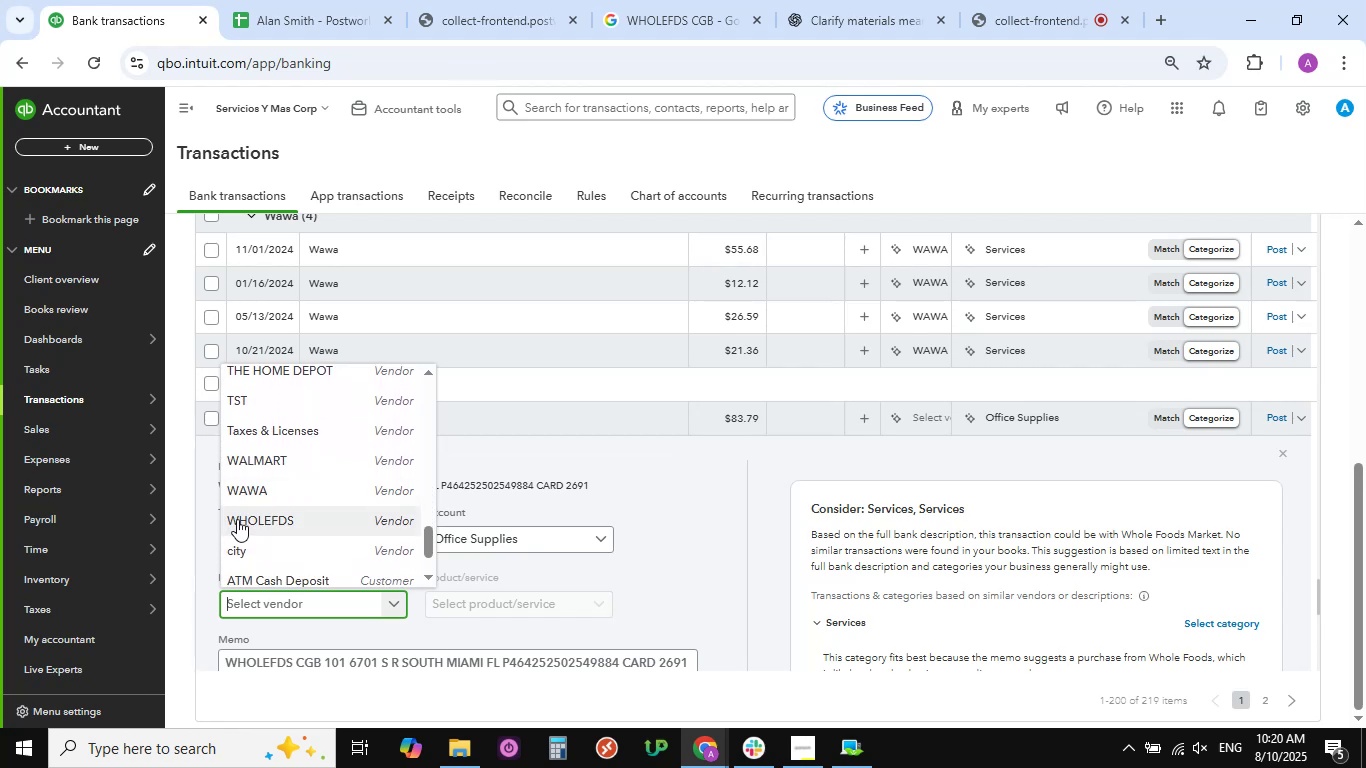 
left_click([241, 519])
 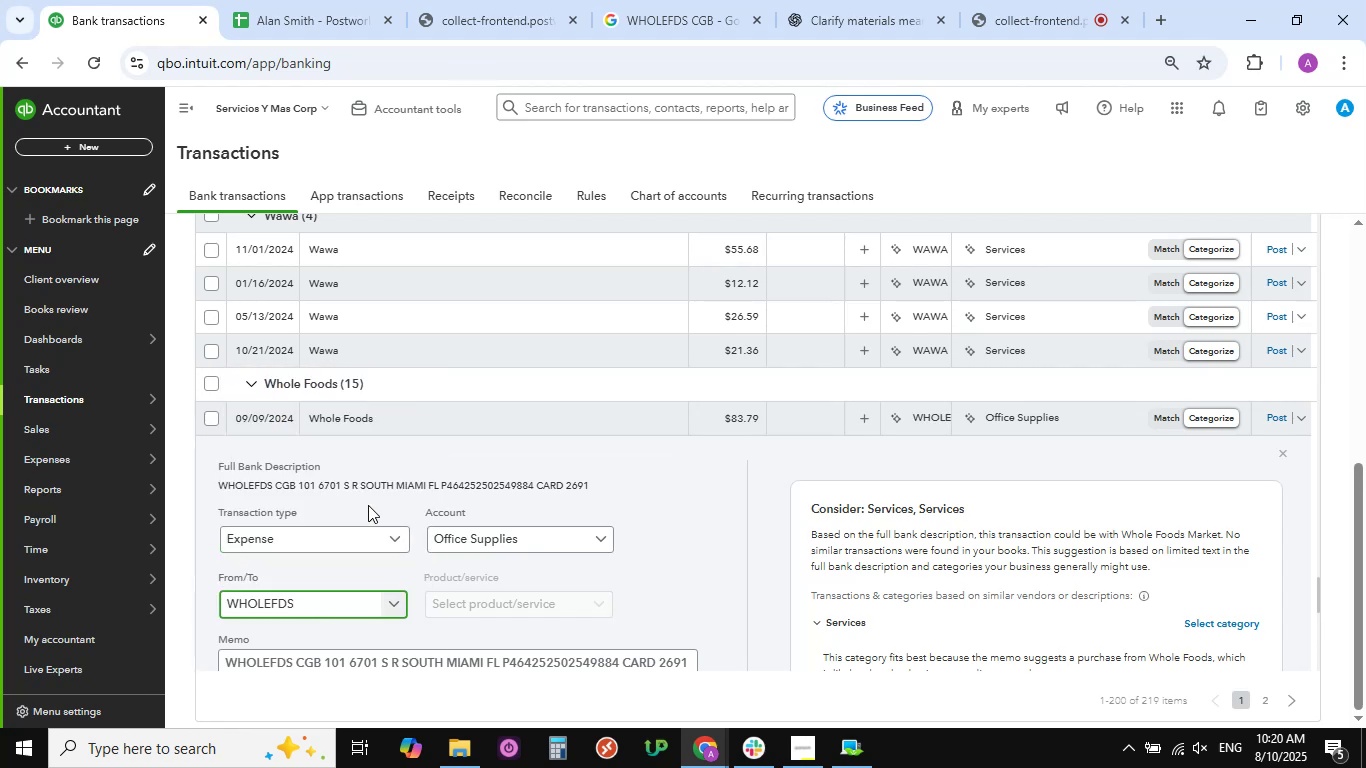 
scroll: coordinate [368, 505], scroll_direction: down, amount: 12.0
 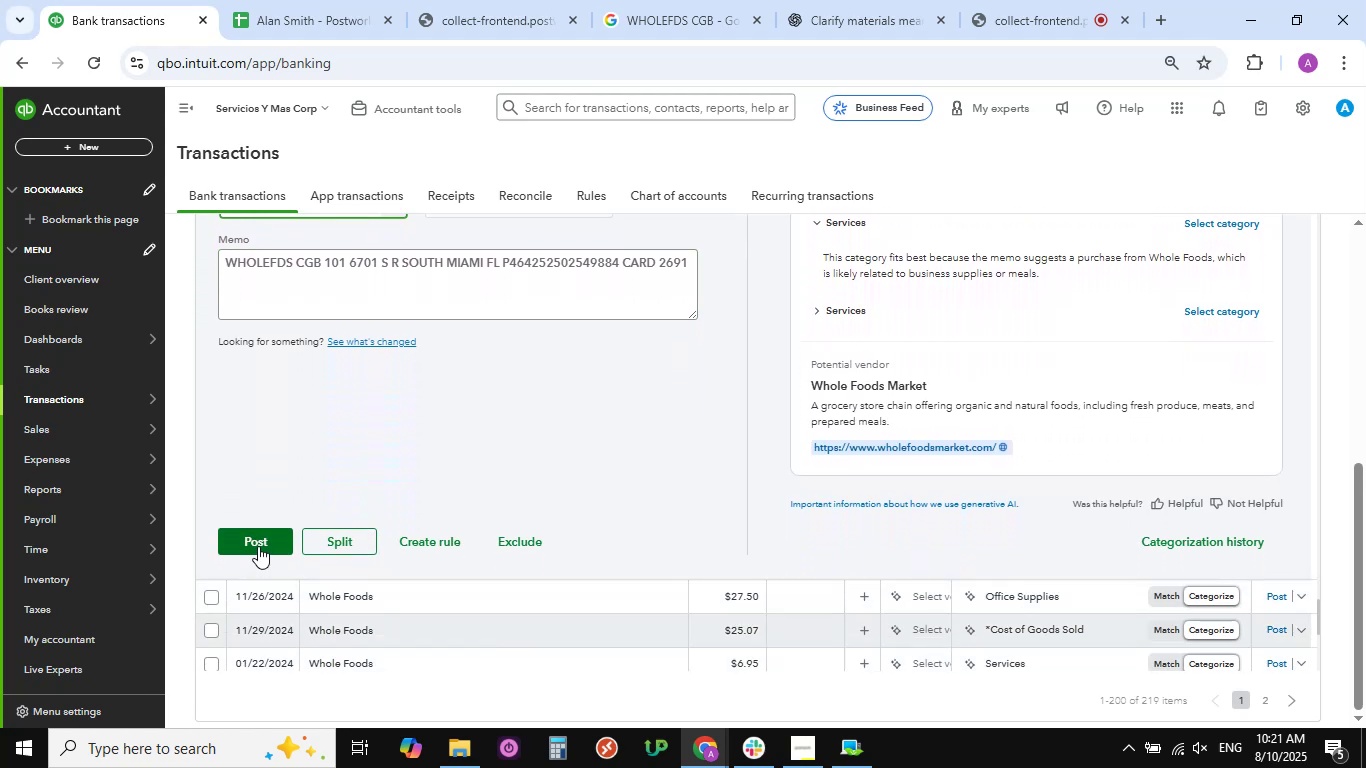 
left_click([258, 544])
 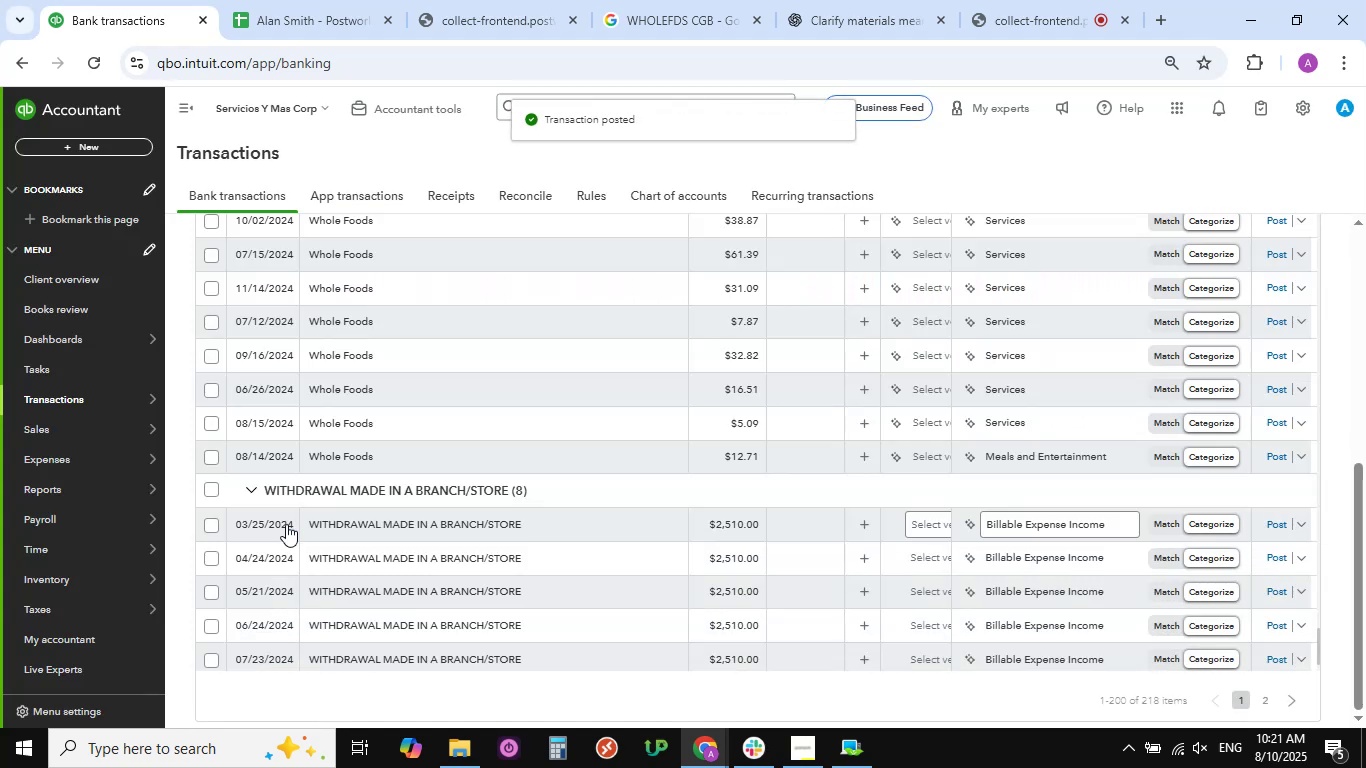 
wait(5.91)
 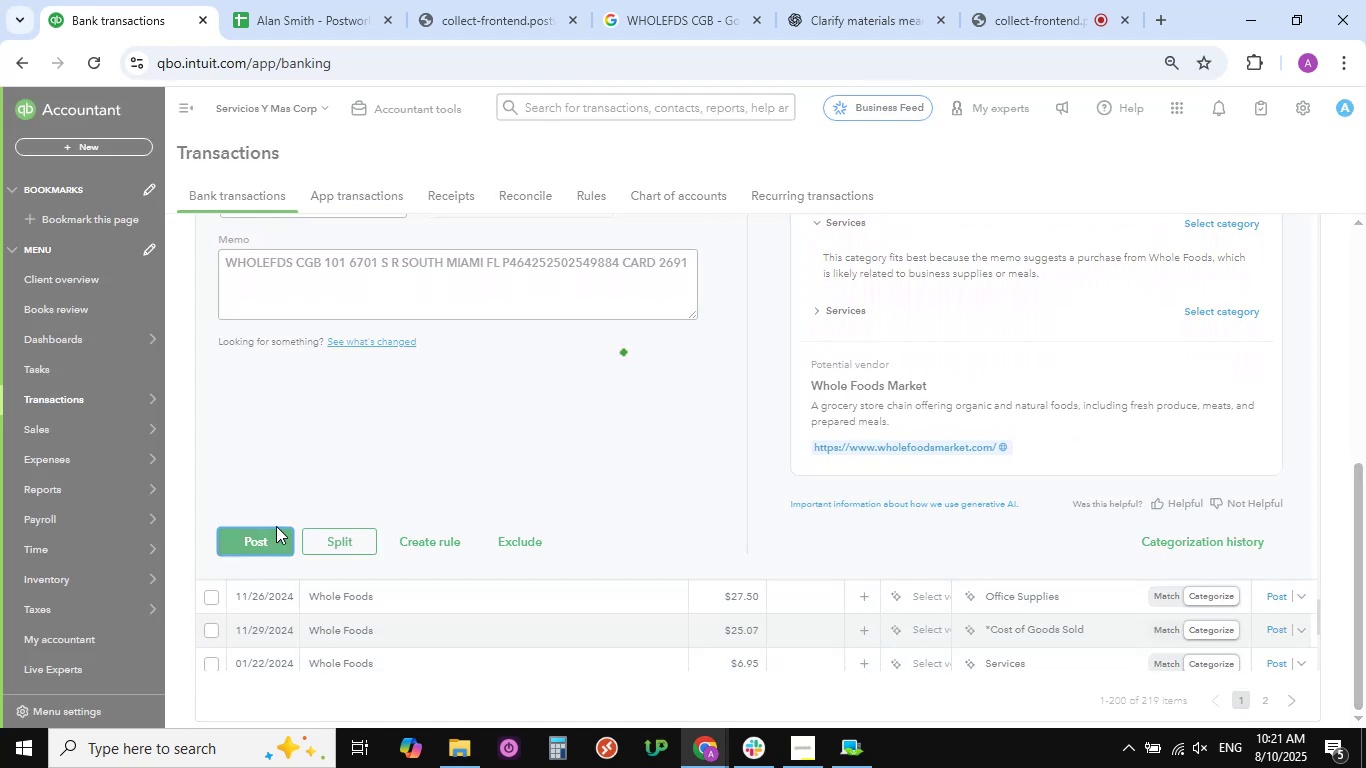 
scroll: coordinate [390, 487], scroll_direction: up, amount: 11.0
 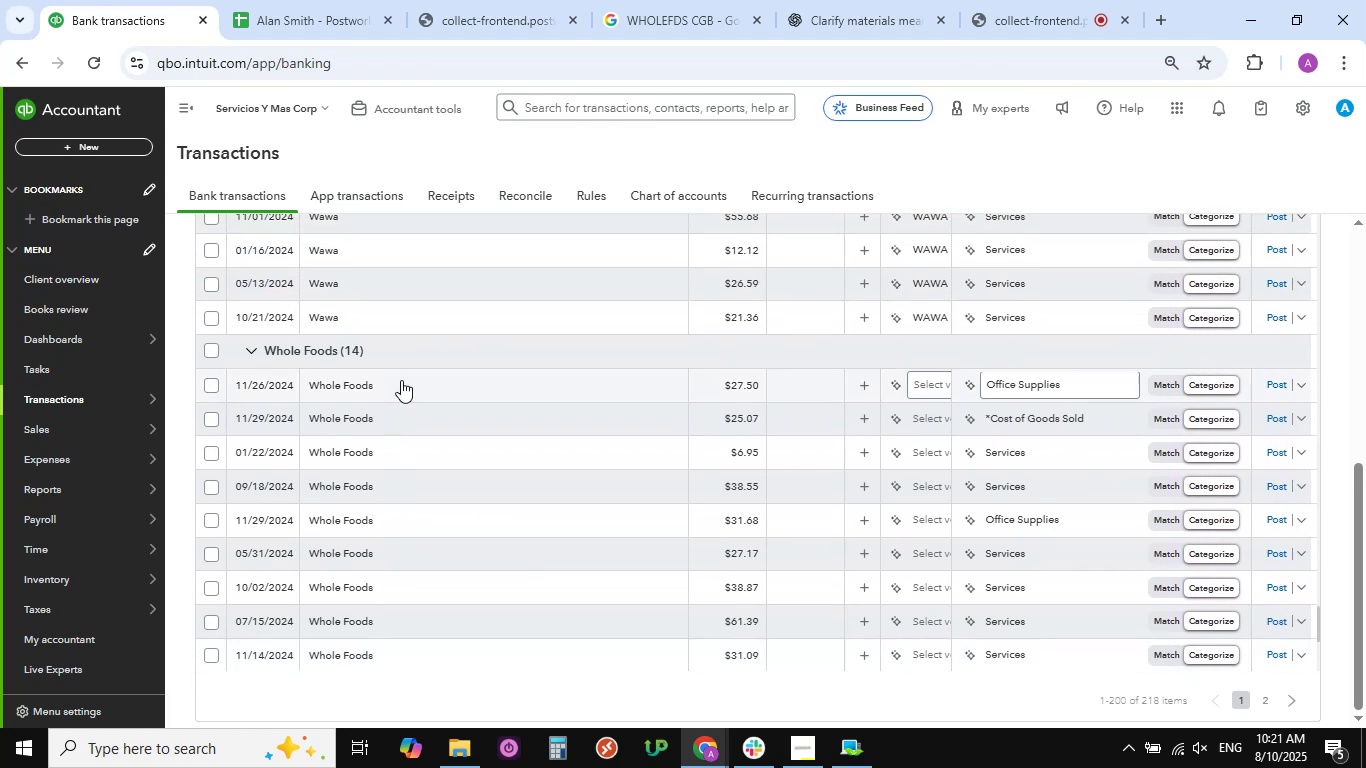 
left_click([401, 380])
 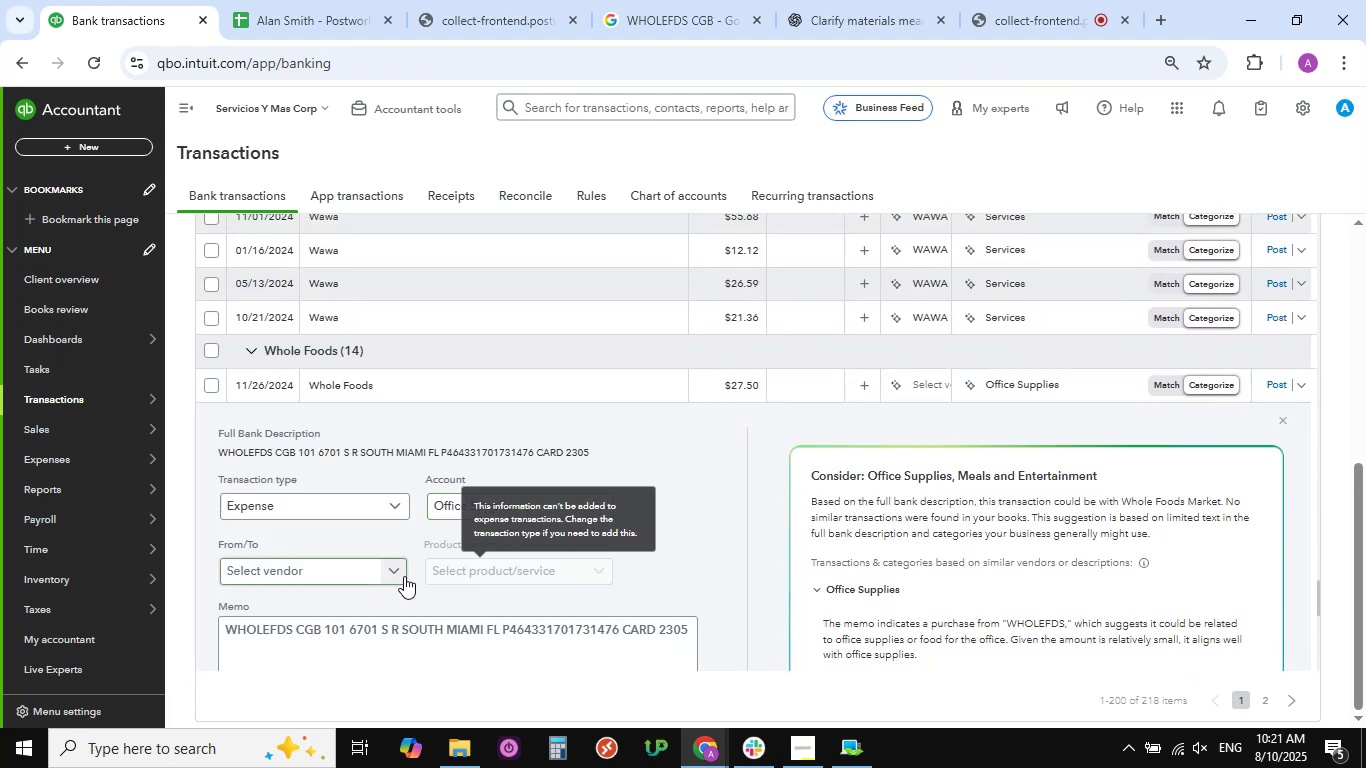 
left_click([399, 573])
 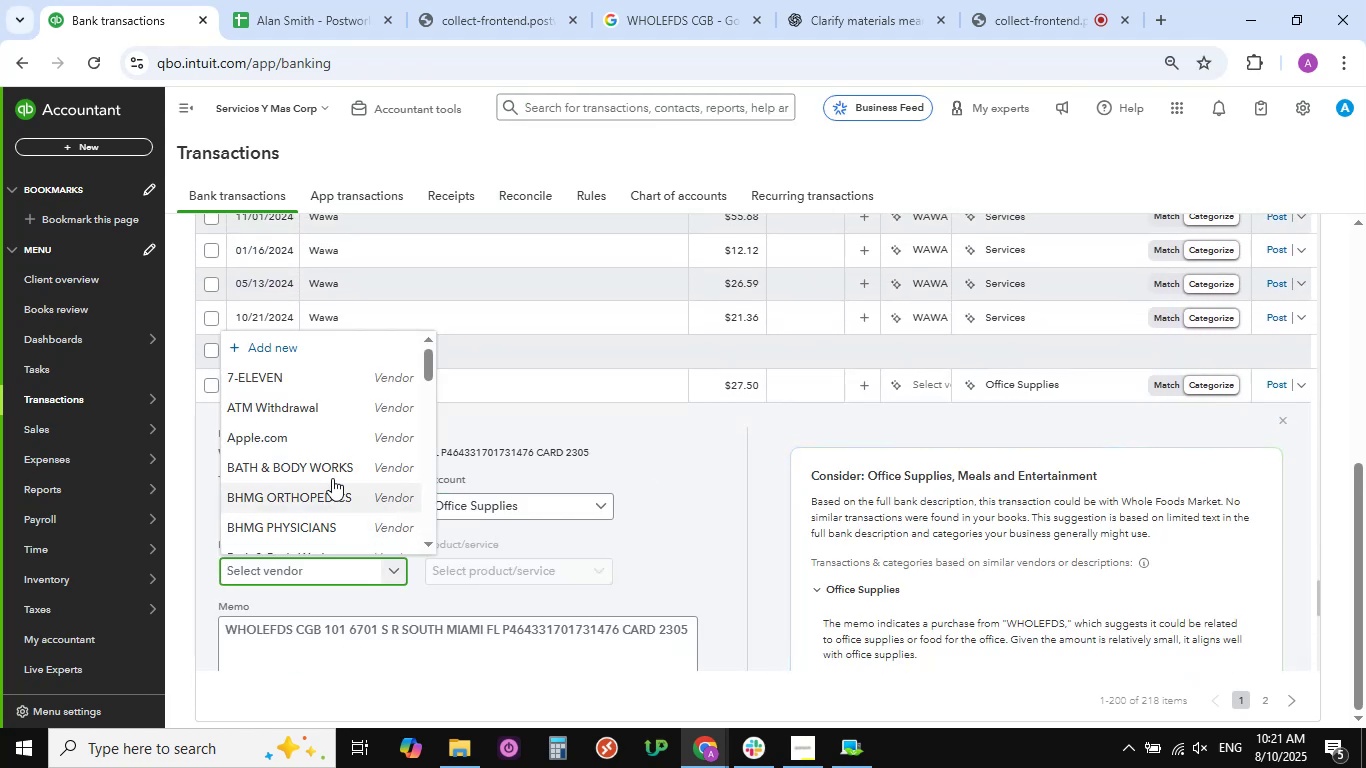 
scroll: coordinate [327, 458], scroll_direction: down, amount: 11.0
 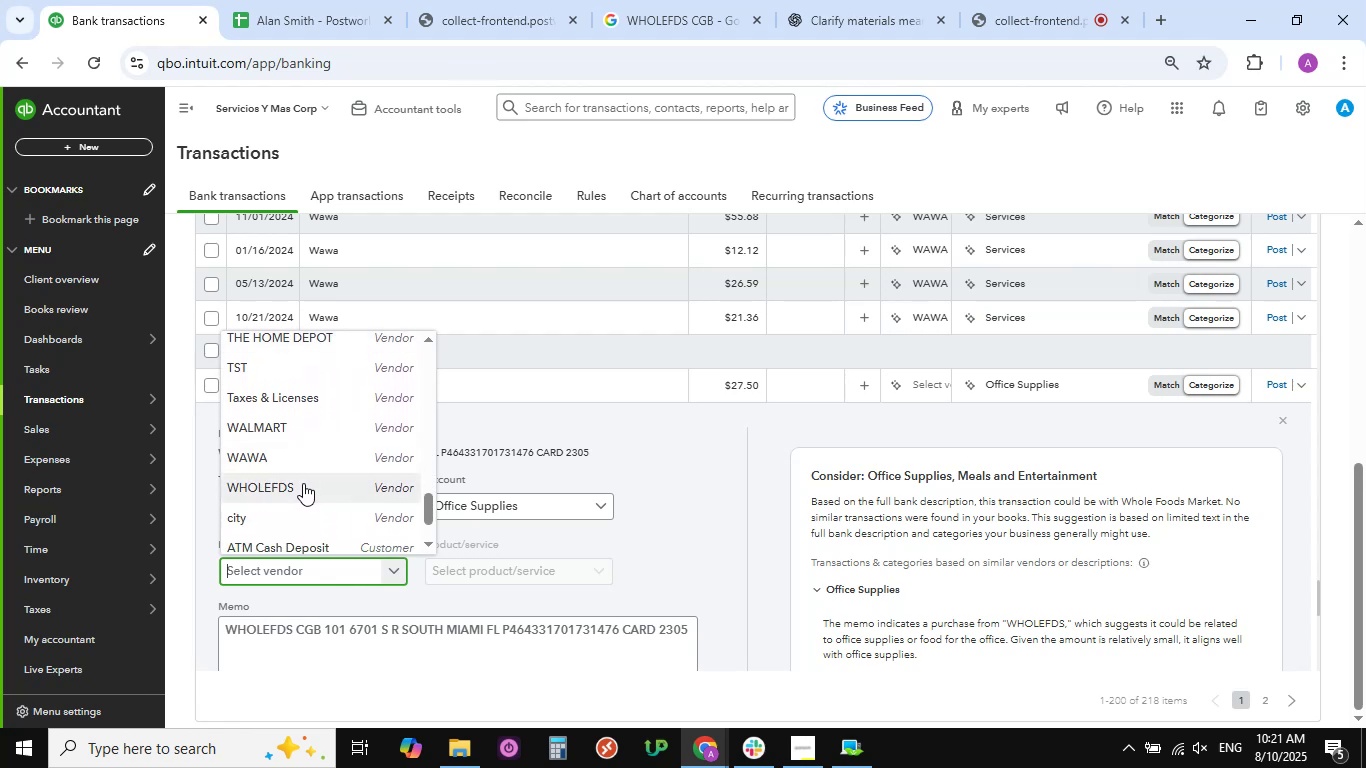 
left_click([303, 483])
 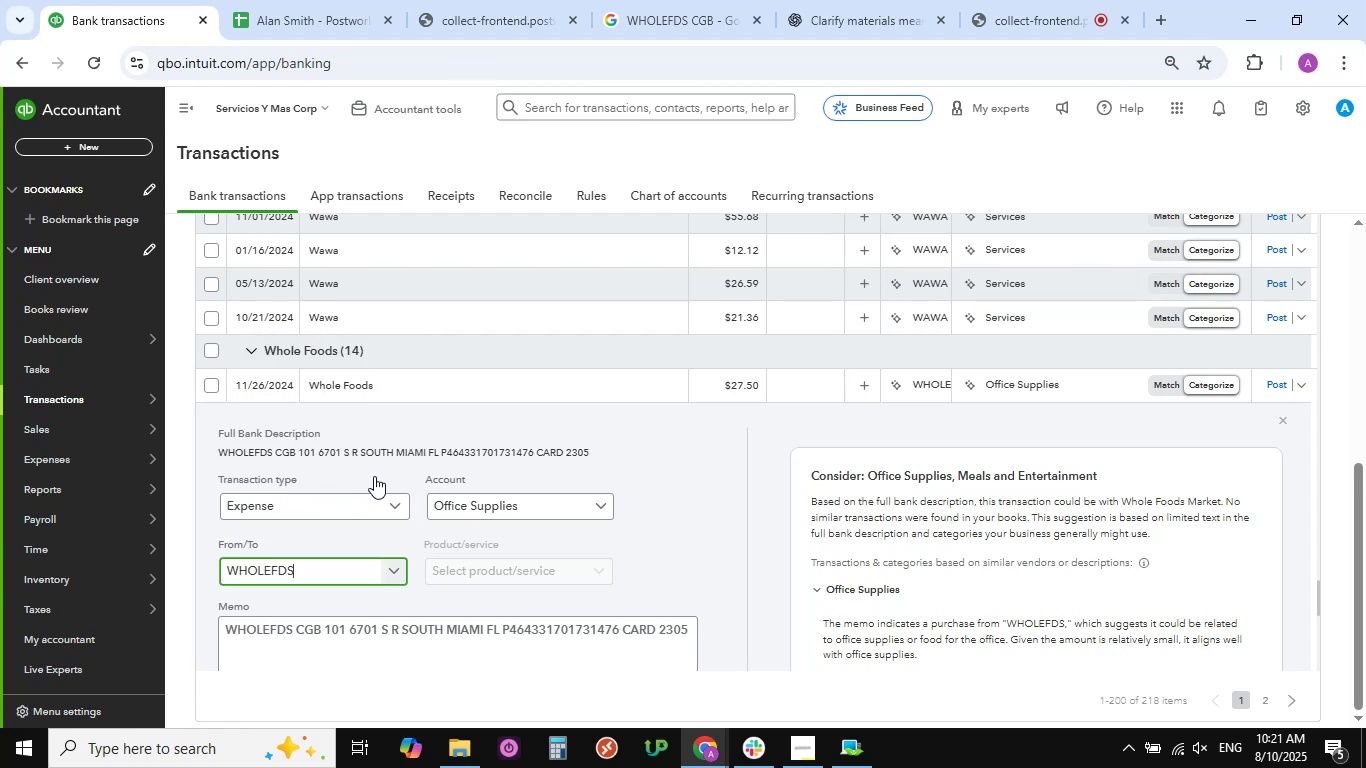 
scroll: coordinate [375, 476], scroll_direction: down, amount: 10.0
 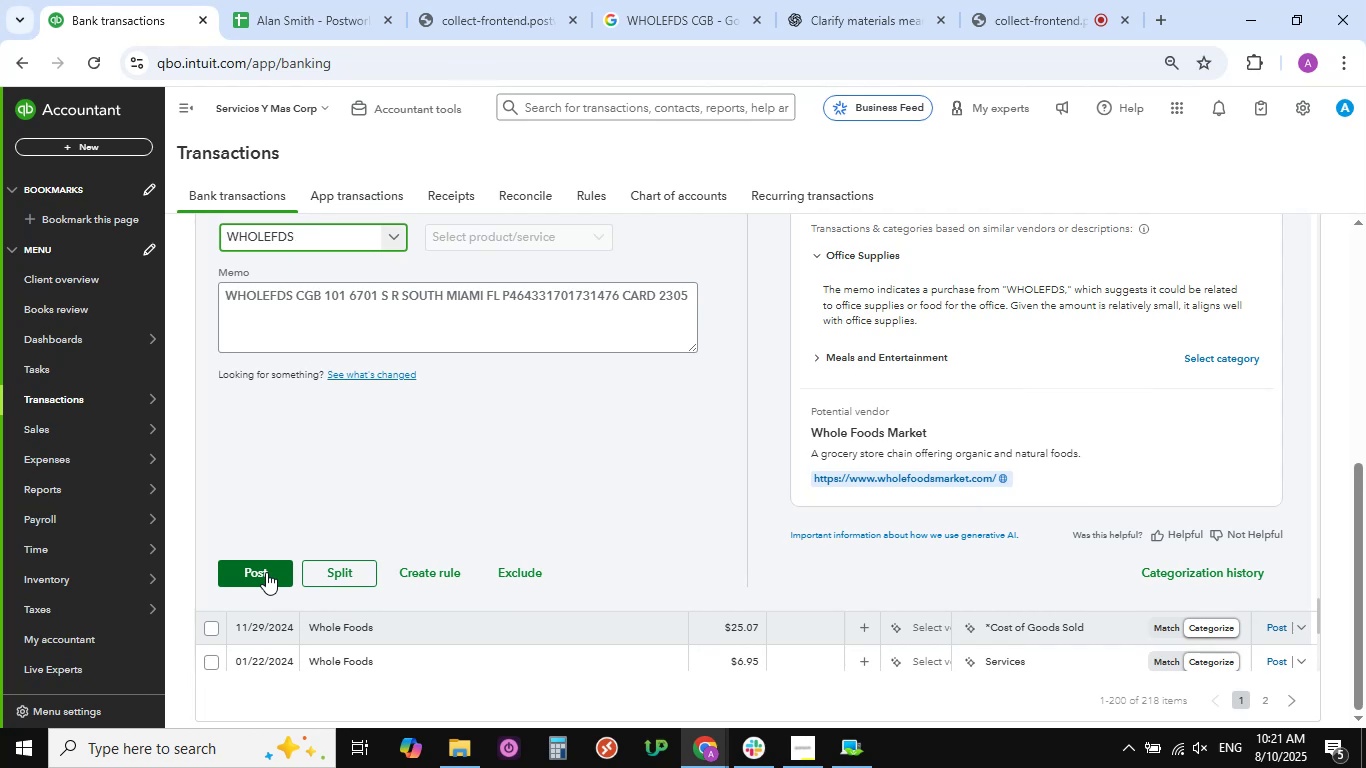 
wait(21.82)
 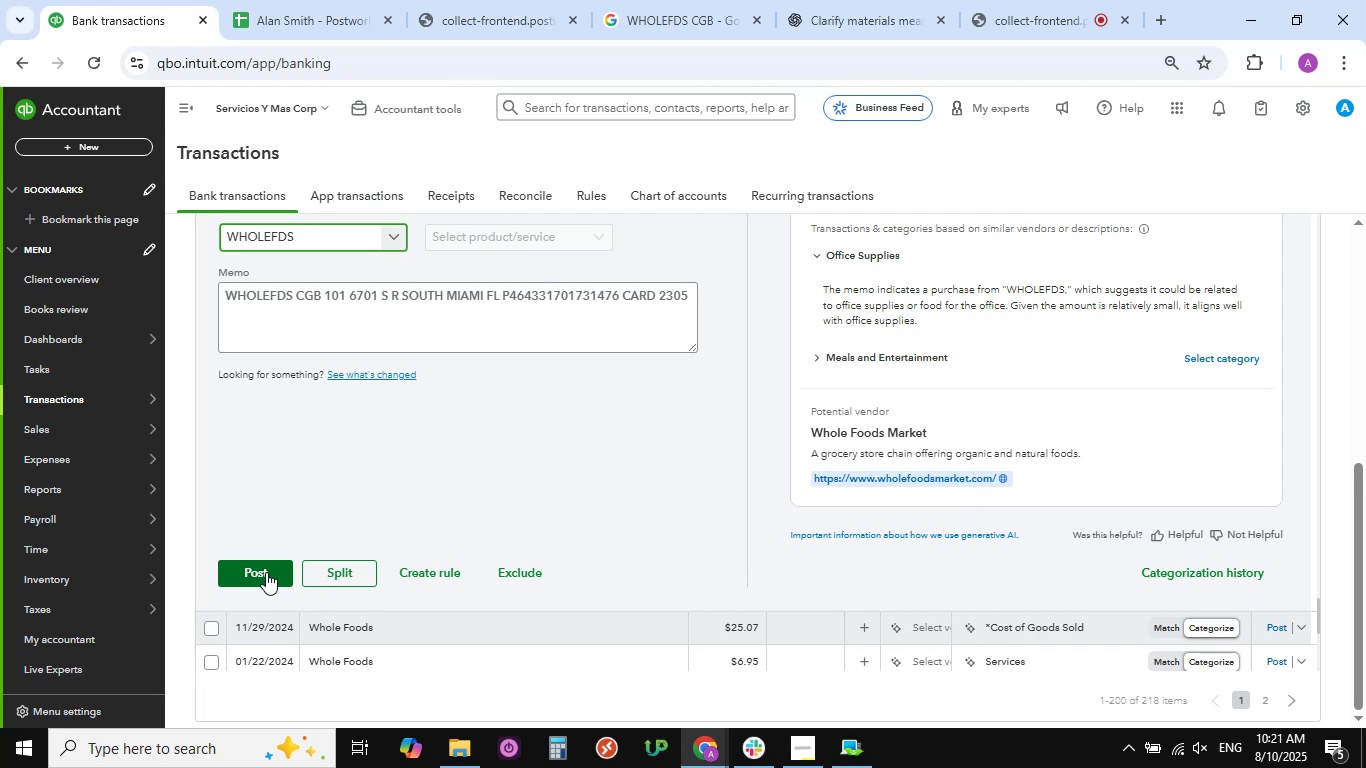 
left_click([266, 572])
 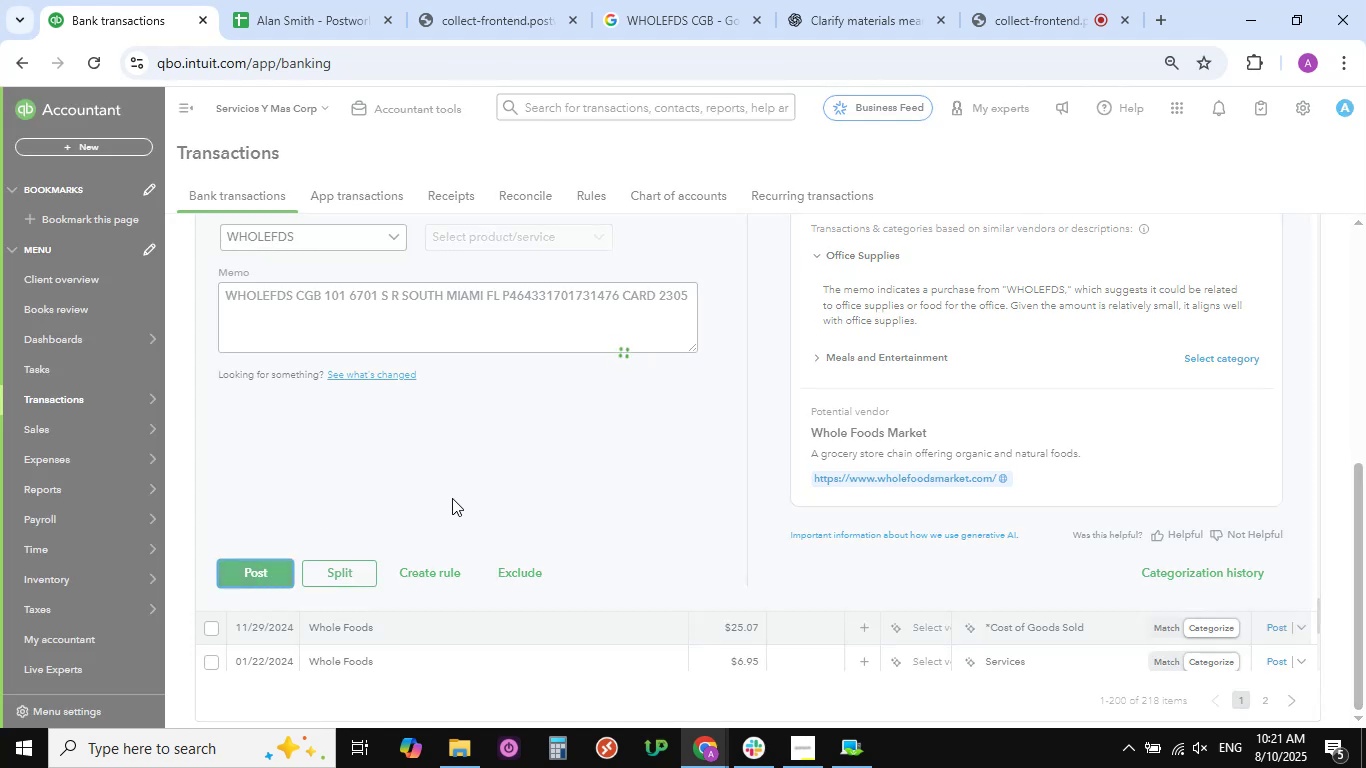 
wait(6.7)
 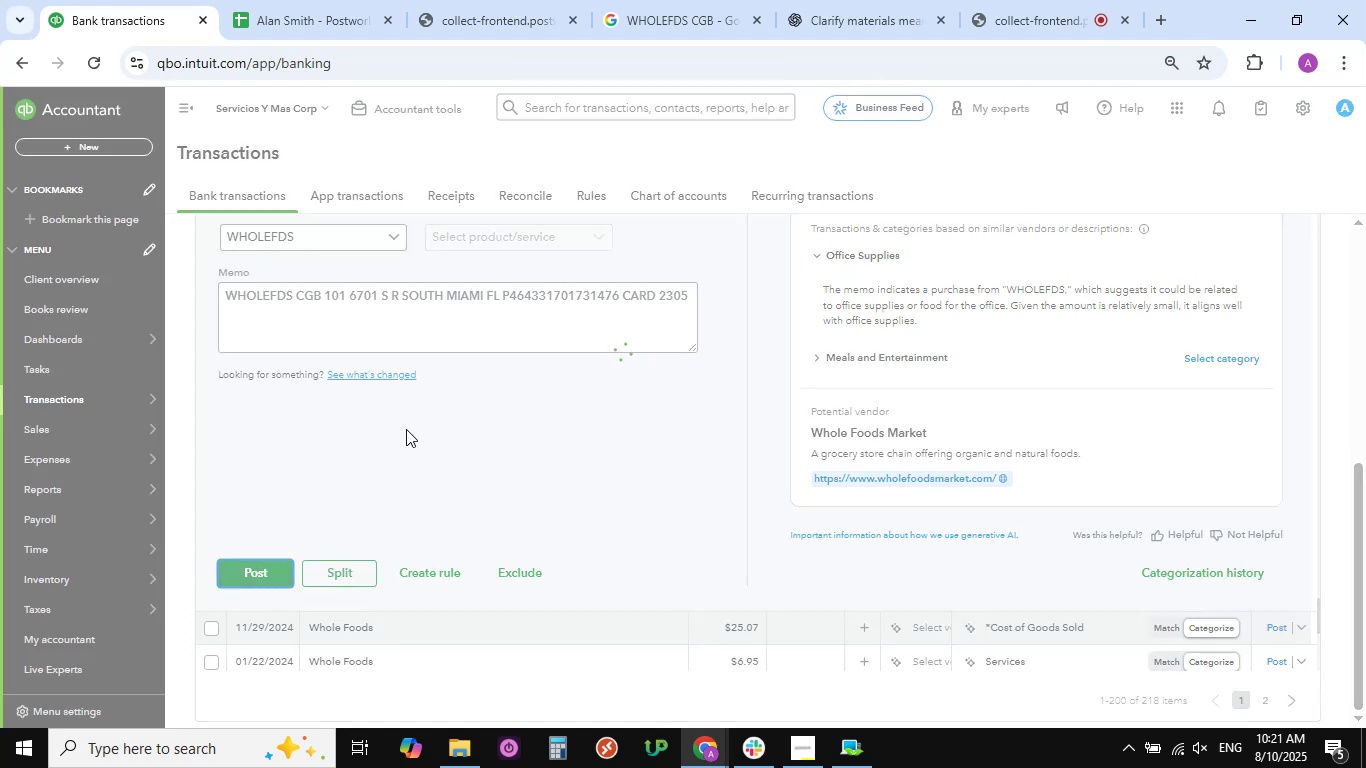 
scroll: coordinate [467, 420], scroll_direction: up, amount: 9.0
 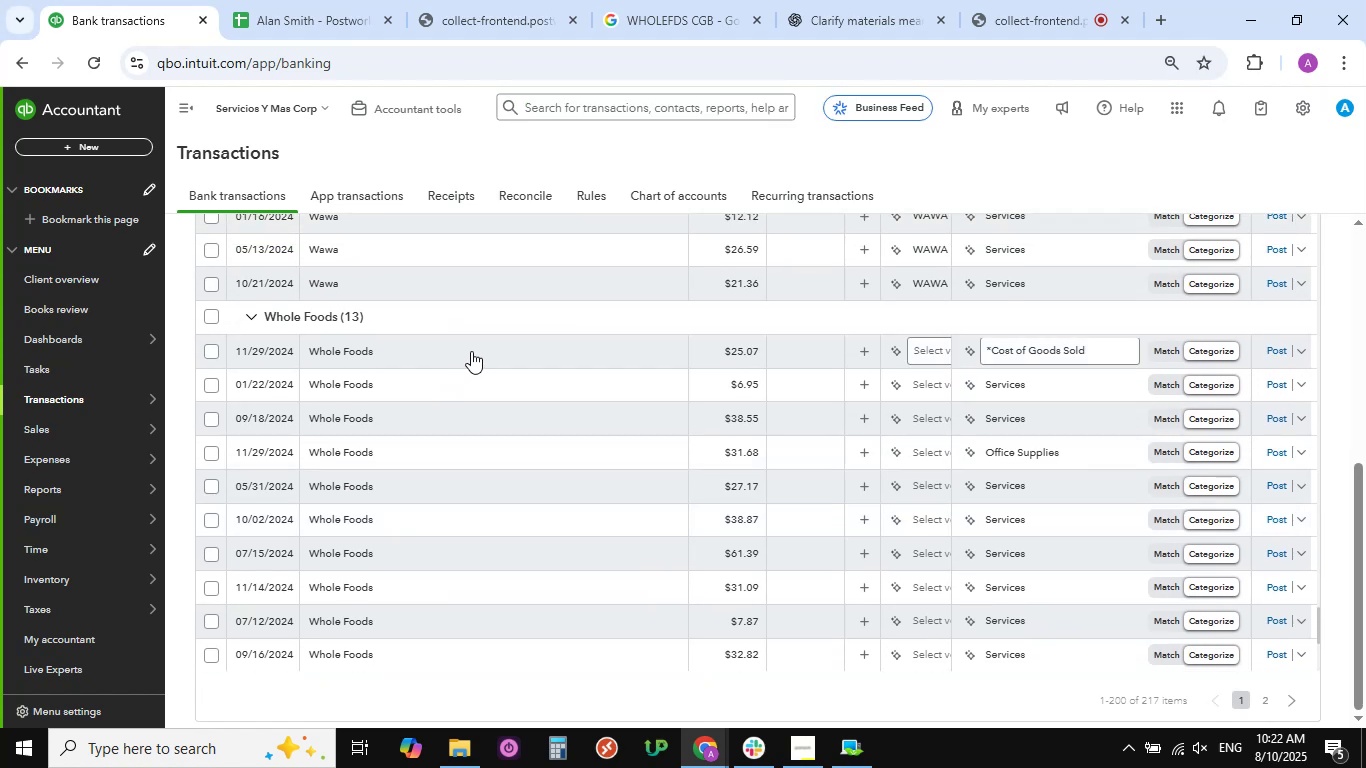 
left_click([471, 351])
 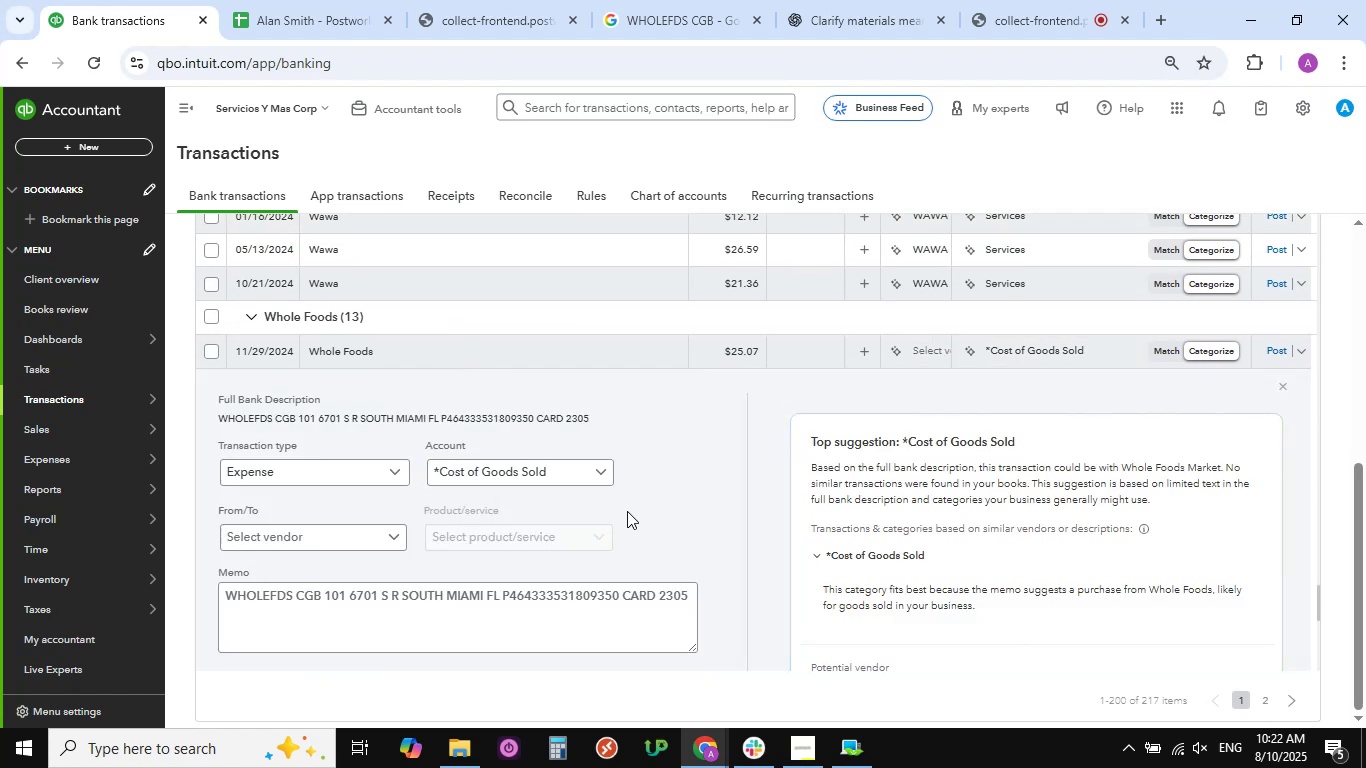 
wait(7.06)
 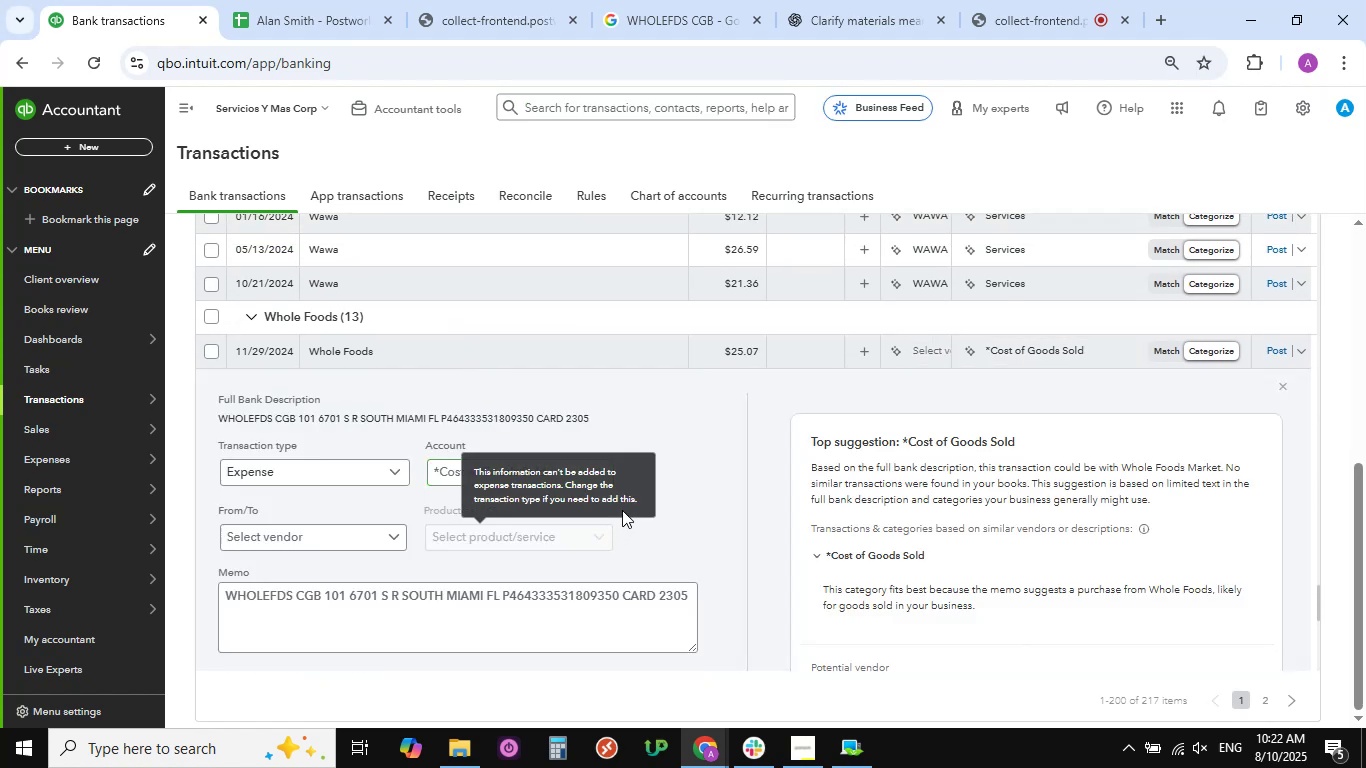 
left_click([606, 473])
 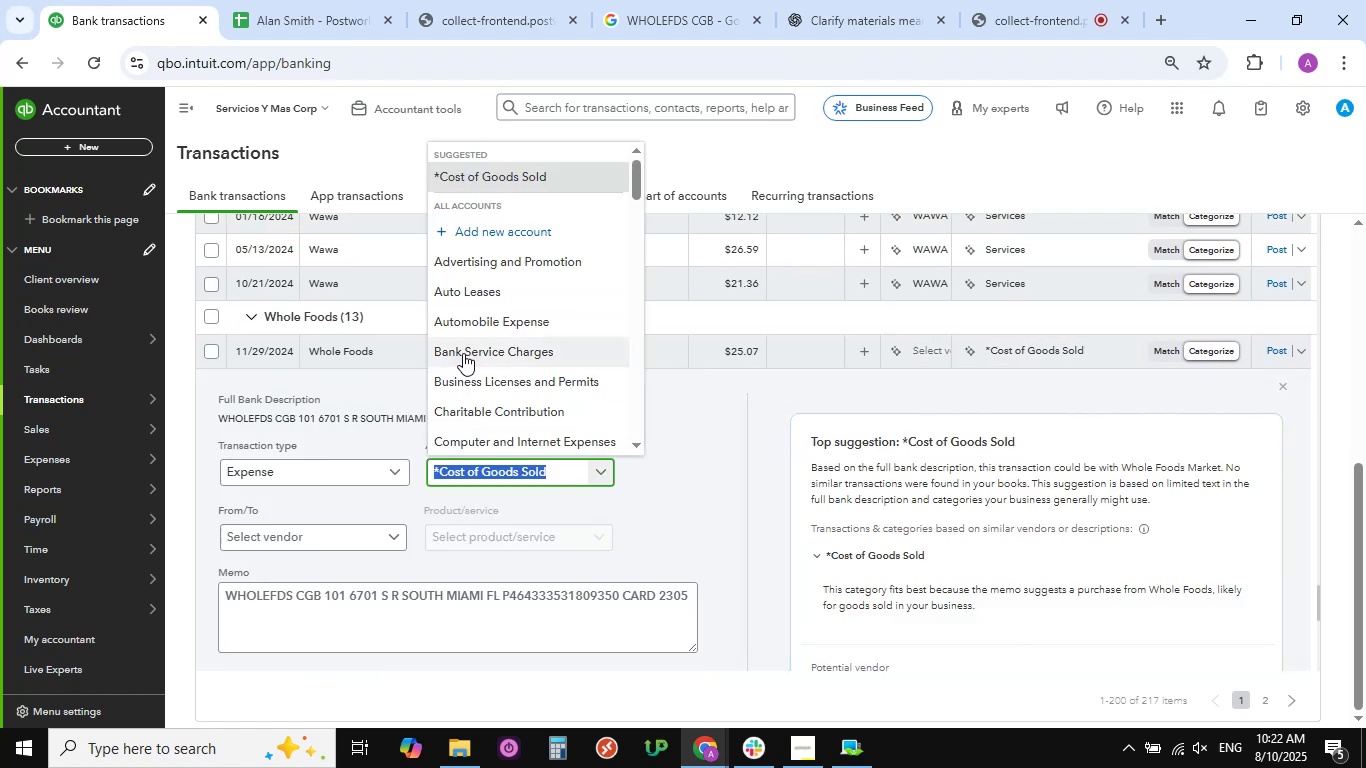 
scroll: coordinate [463, 353], scroll_direction: down, amount: 10.0
 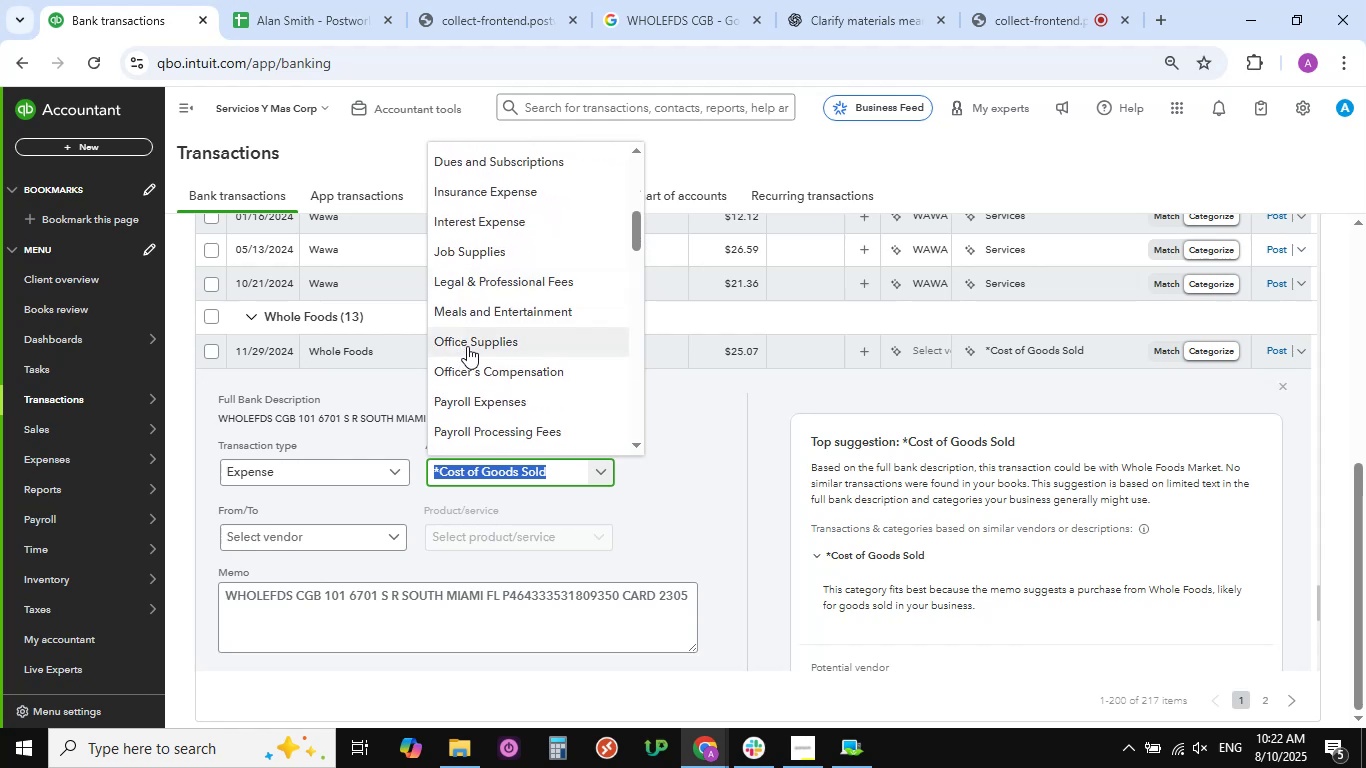 
left_click([467, 346])
 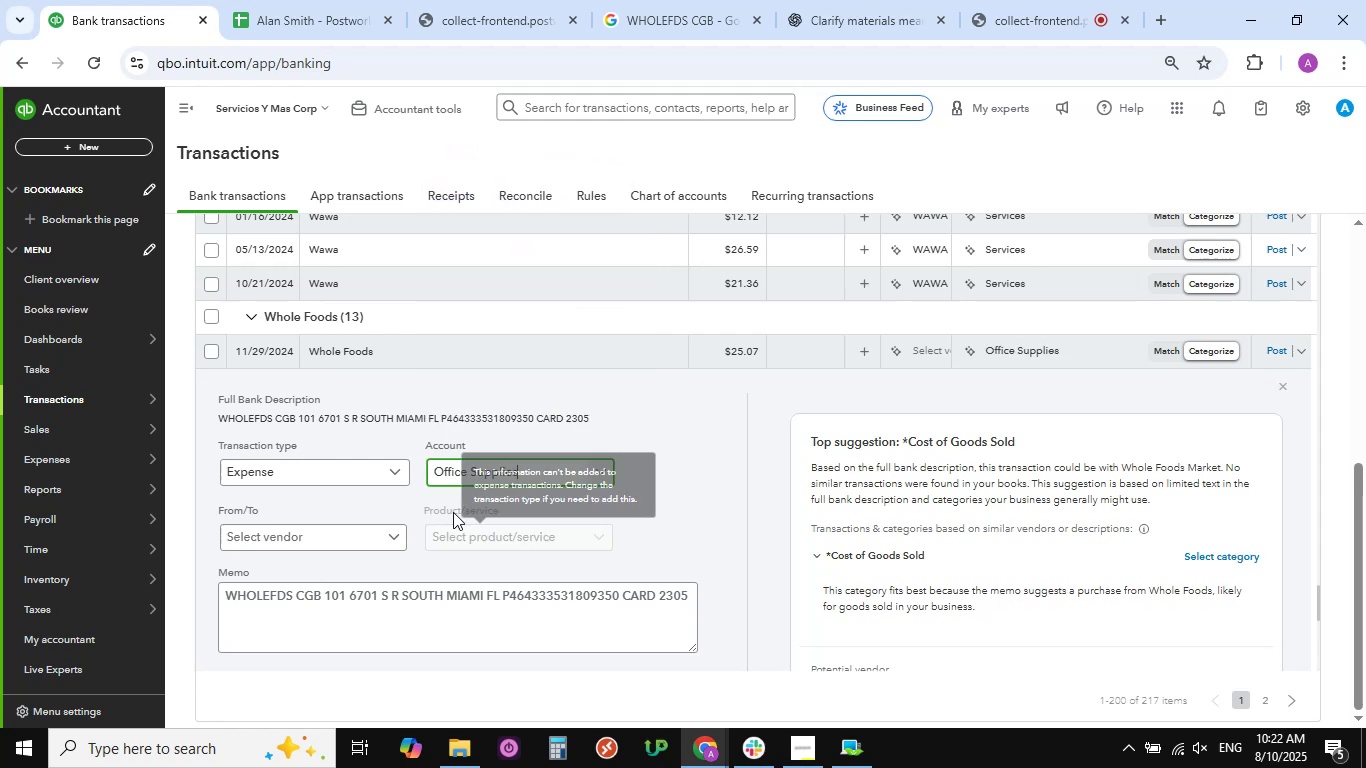 
scroll: coordinate [383, 520], scroll_direction: down, amount: 1.0
 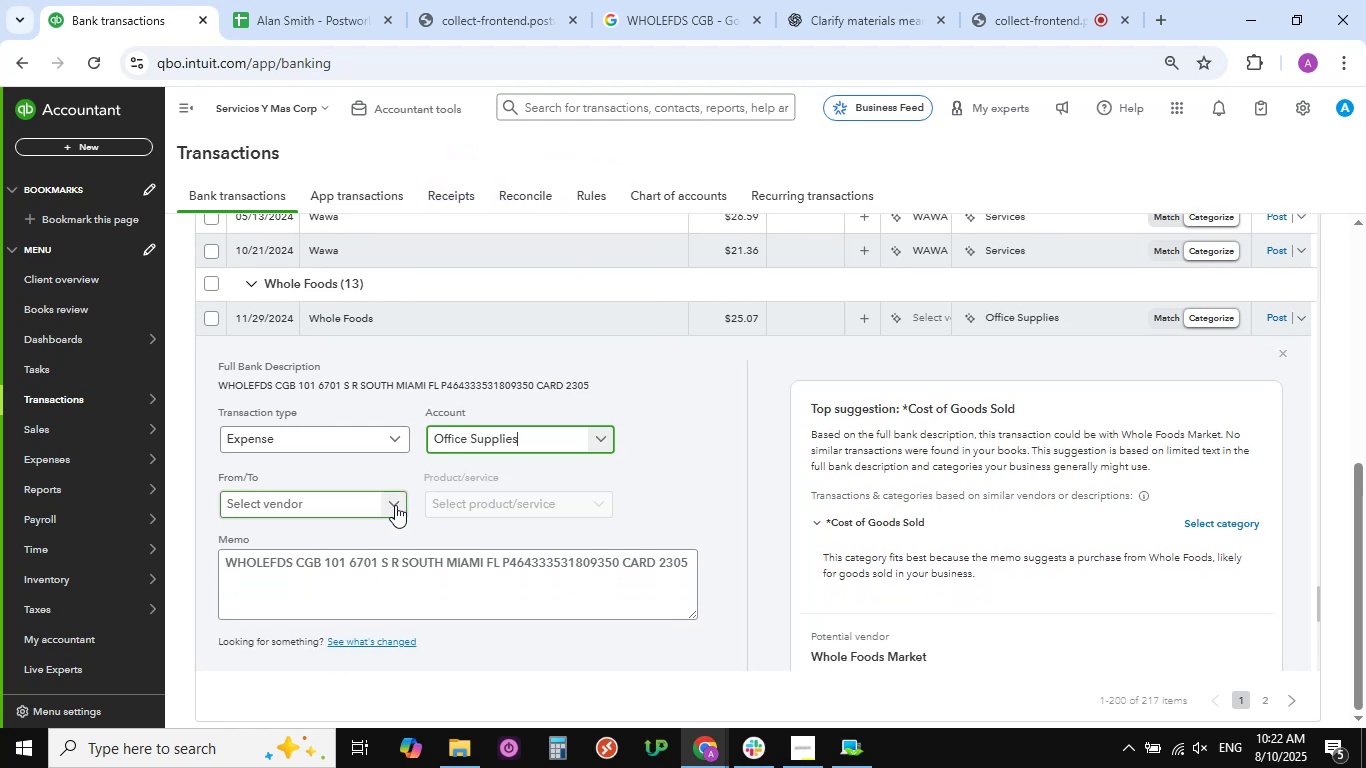 
left_click([395, 505])
 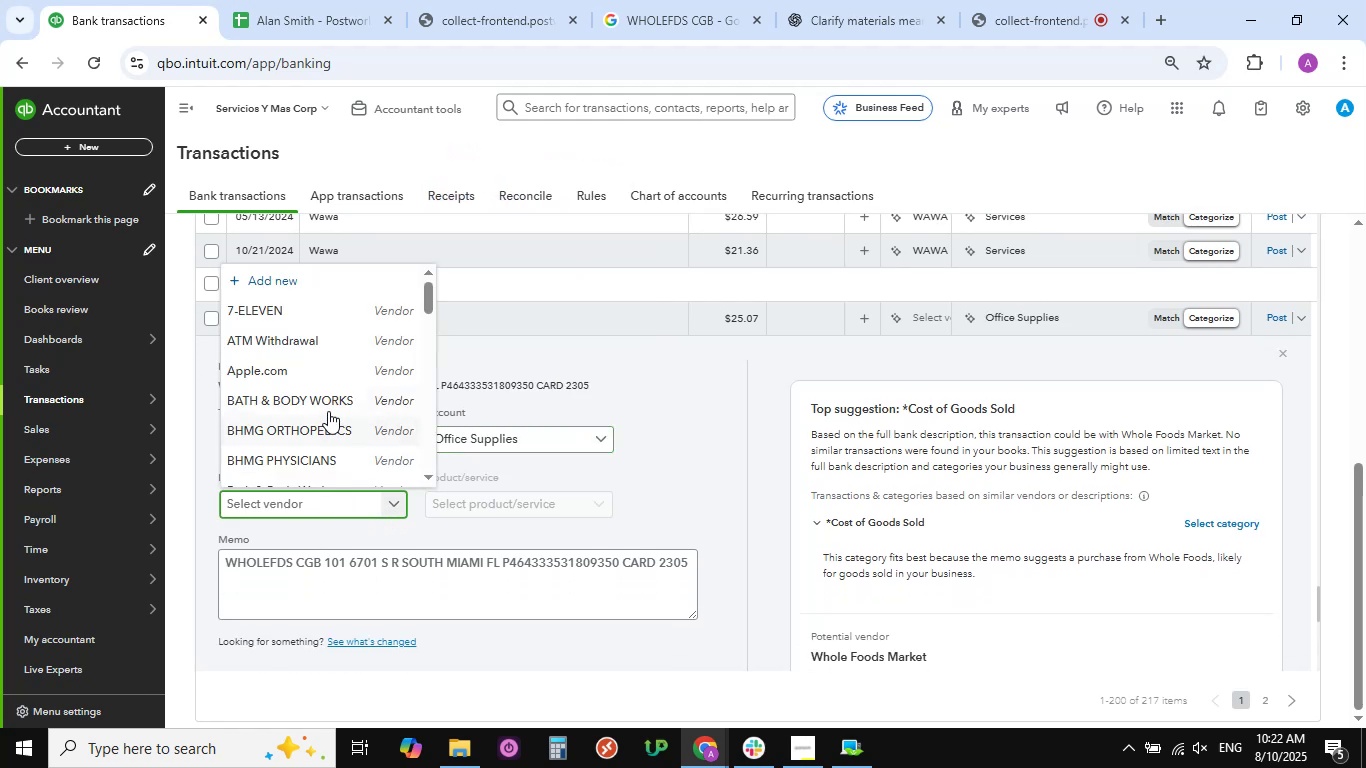 
scroll: coordinate [328, 411], scroll_direction: down, amount: 33.0
 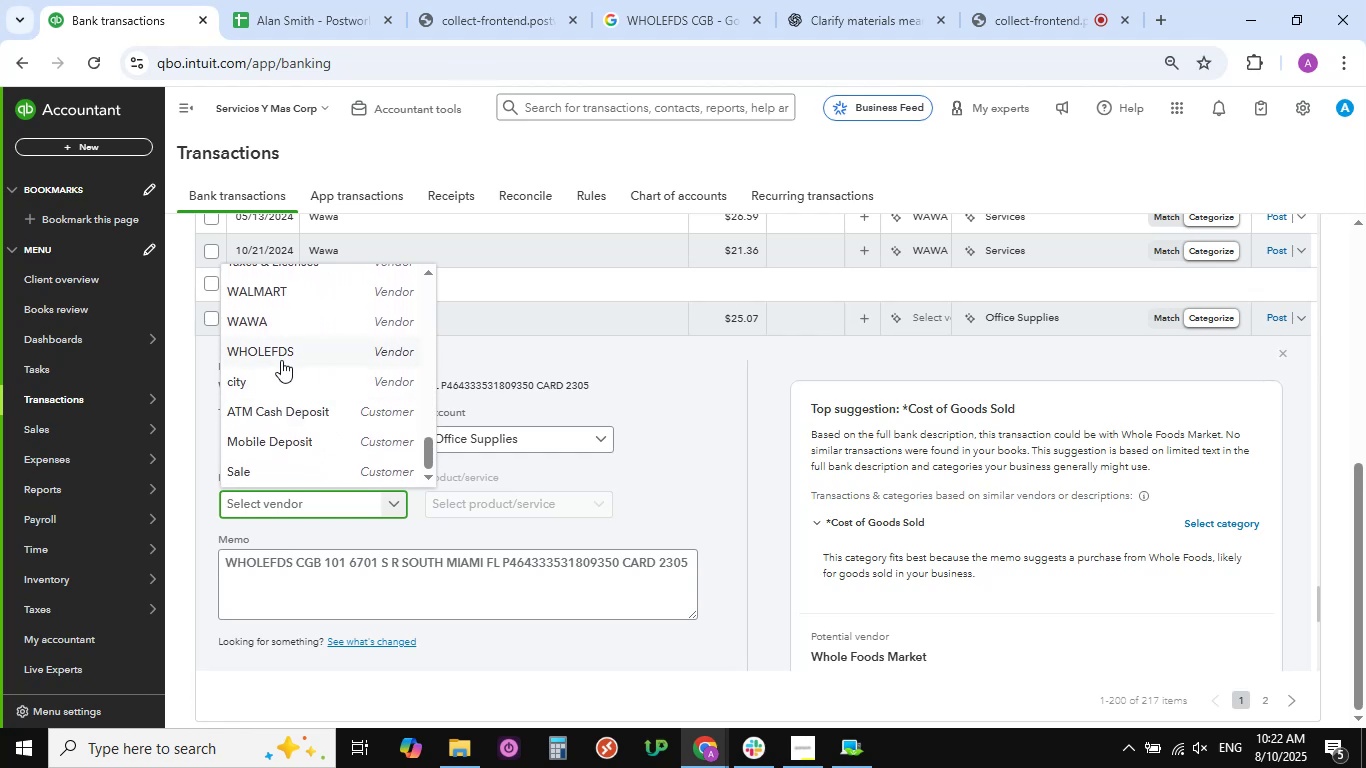 
left_click([281, 359])
 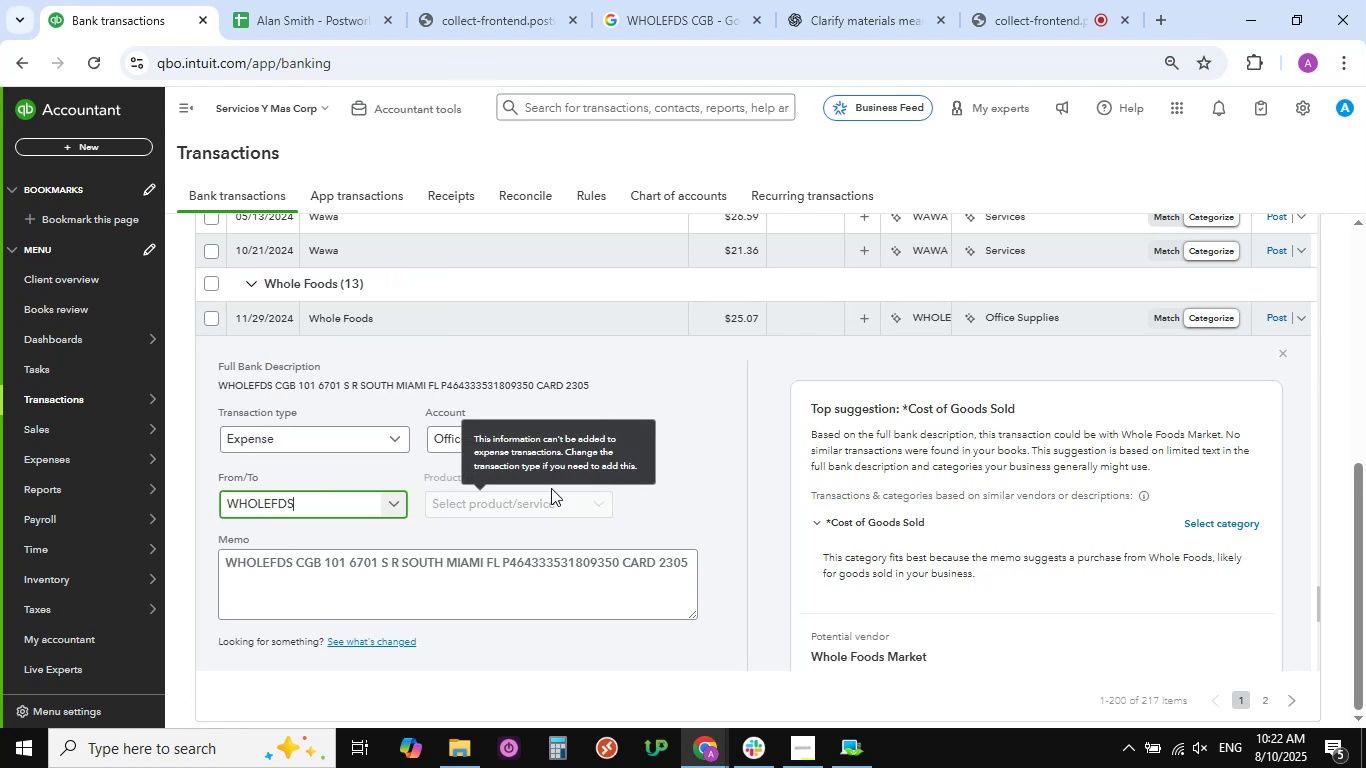 
scroll: coordinate [360, 567], scroll_direction: down, amount: 7.0
 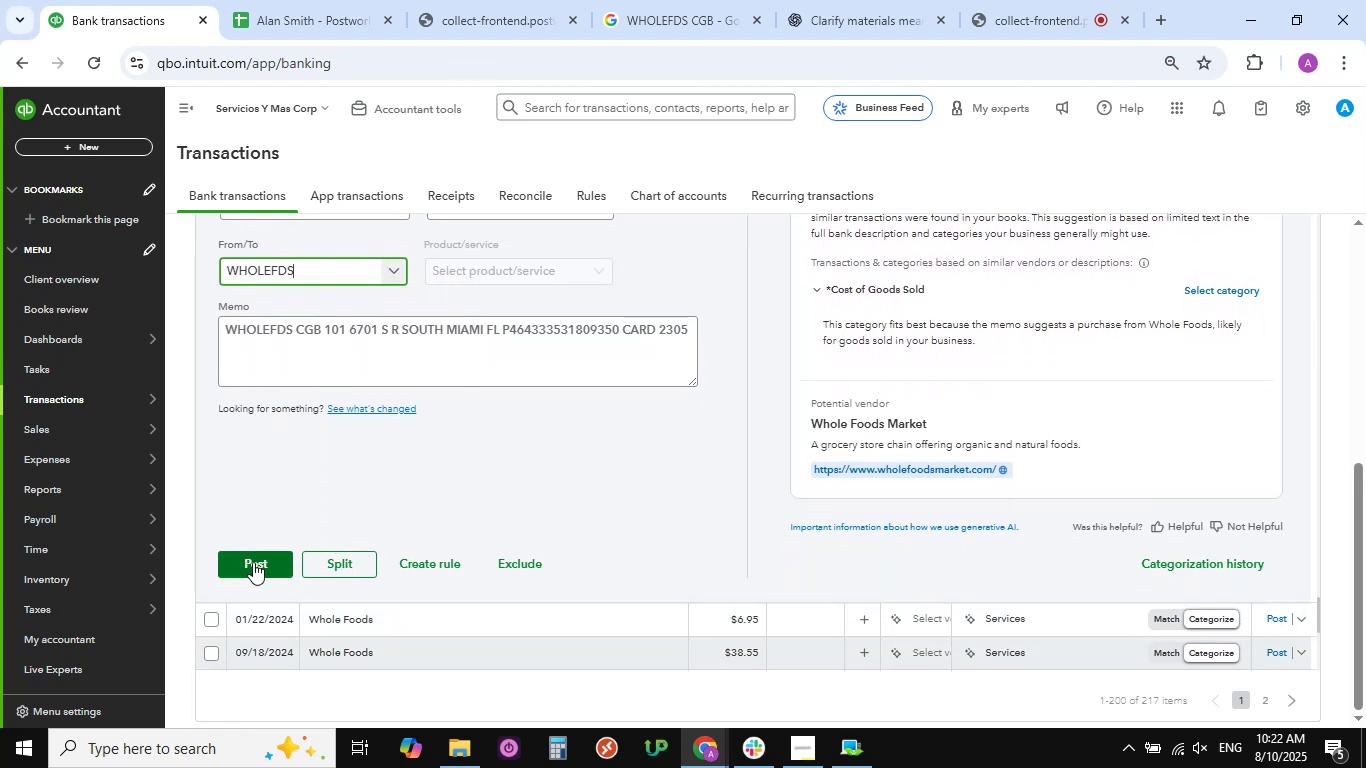 
left_click([253, 561])
 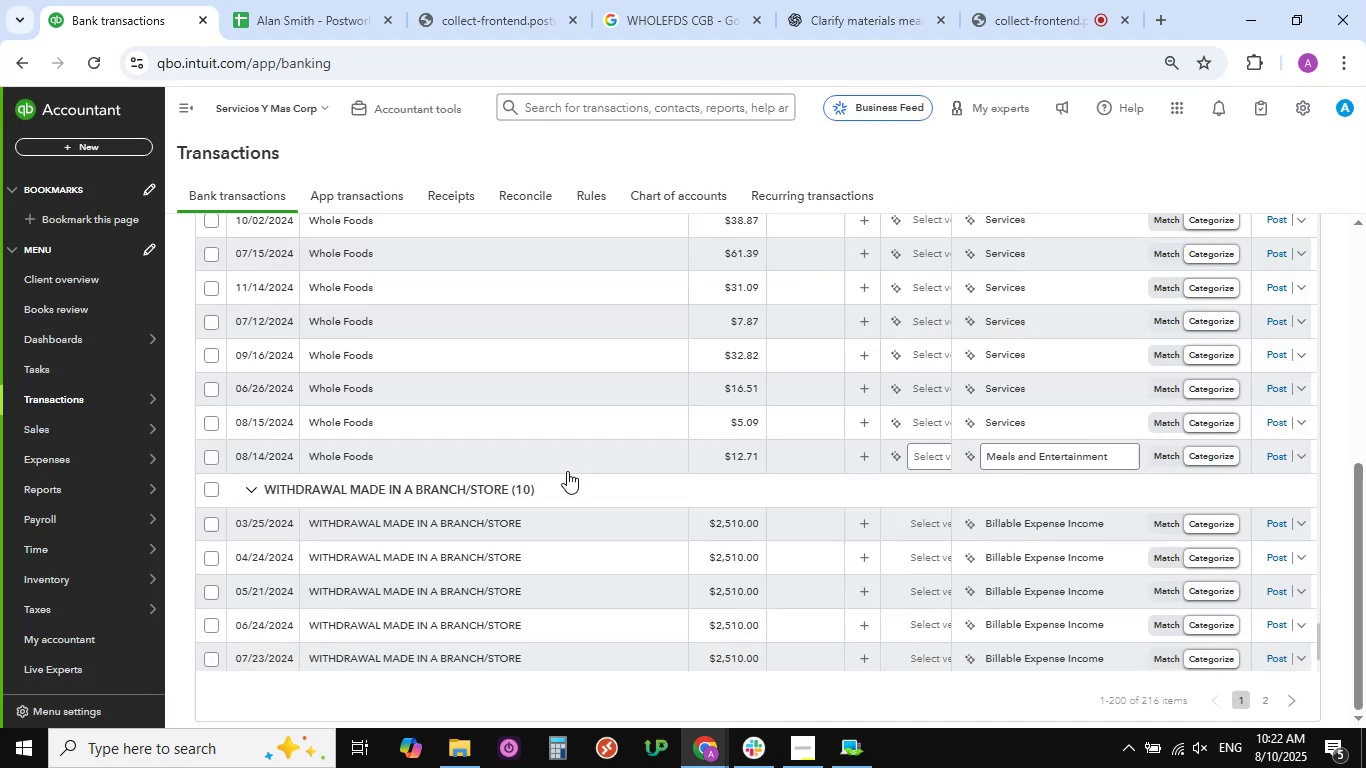 
scroll: coordinate [537, 428], scroll_direction: up, amount: 8.0
 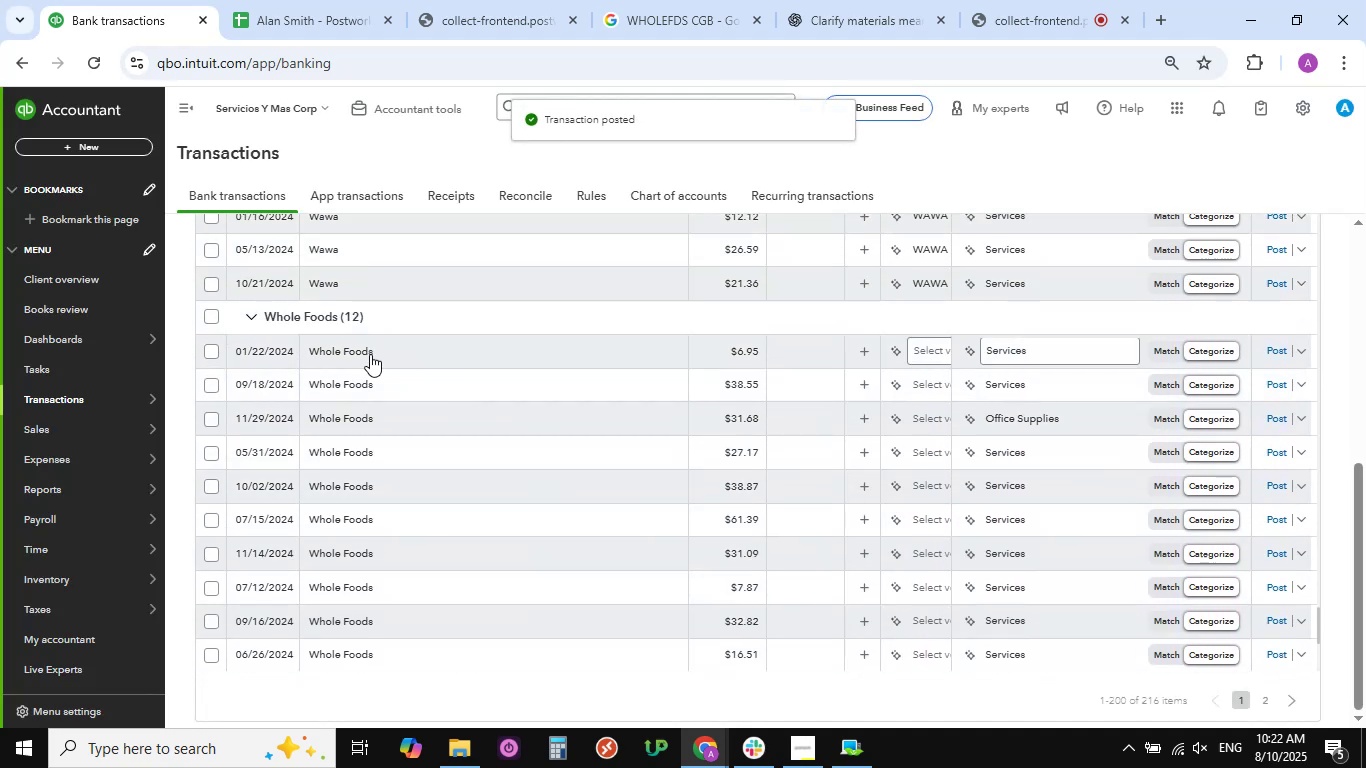 
left_click([370, 354])
 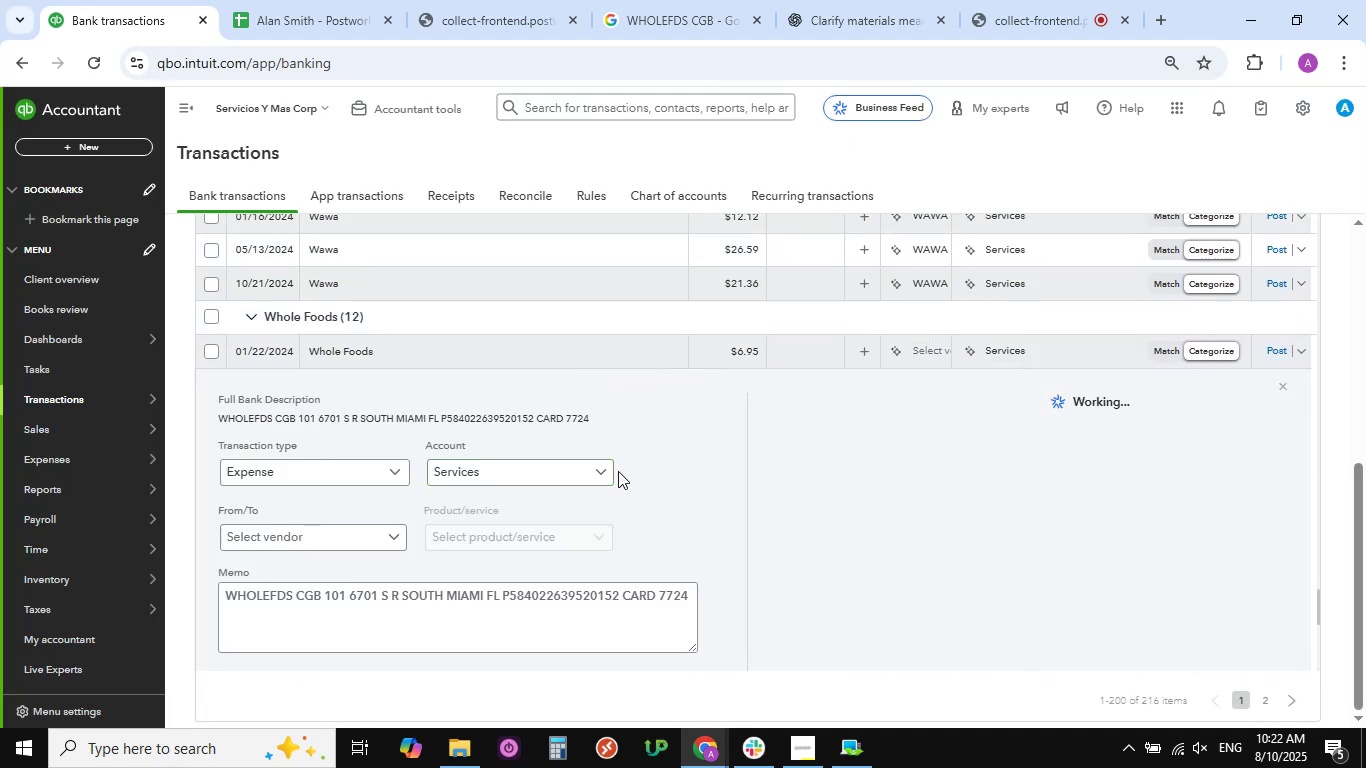 
scroll: coordinate [633, 452], scroll_direction: down, amount: 2.0
 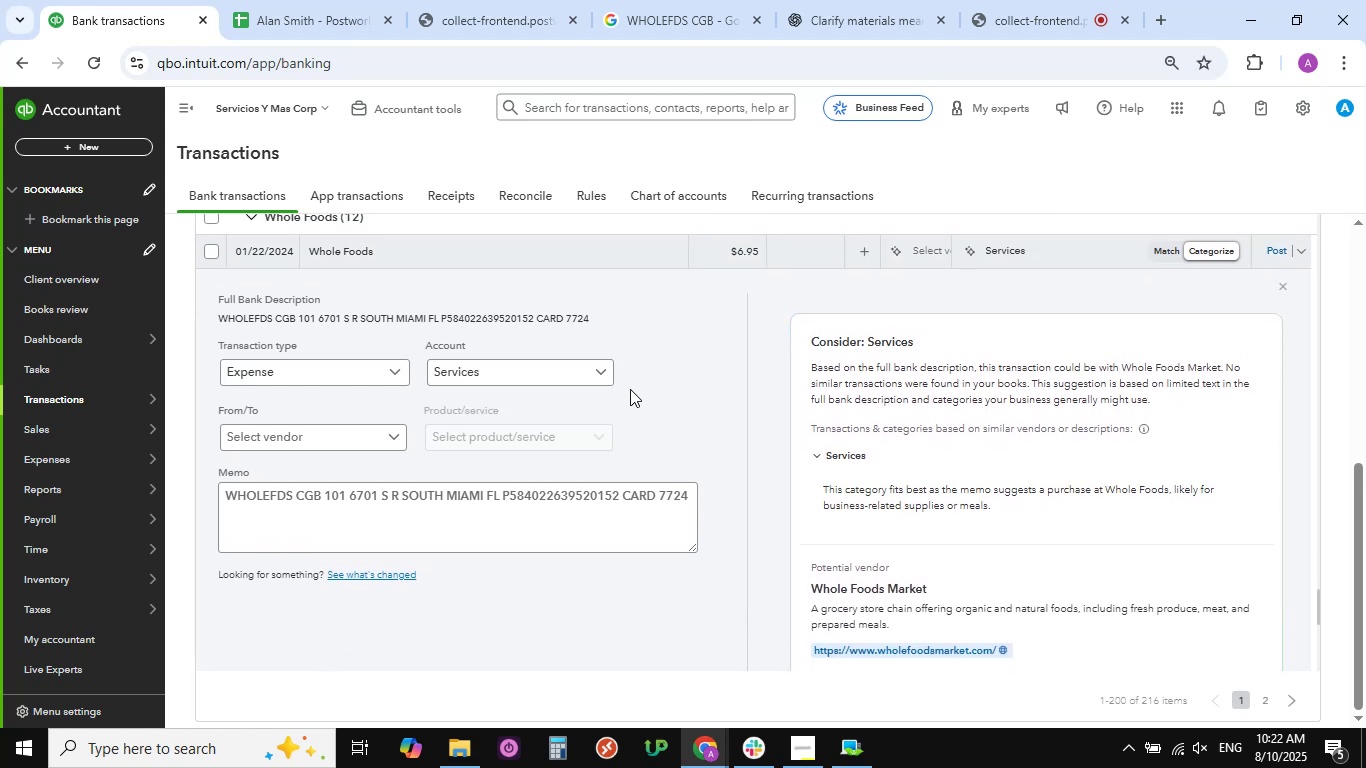 
left_click([599, 372])
 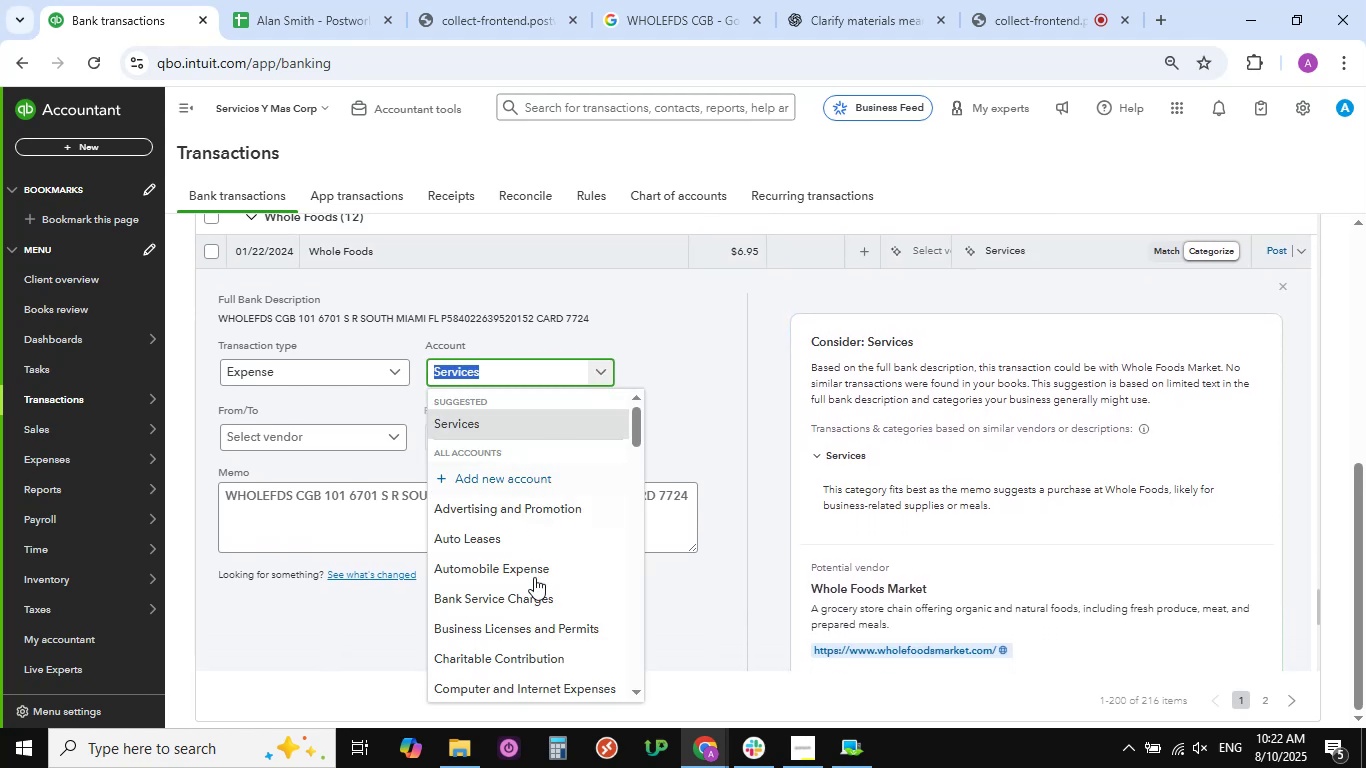 
scroll: coordinate [534, 583], scroll_direction: down, amount: 9.0
 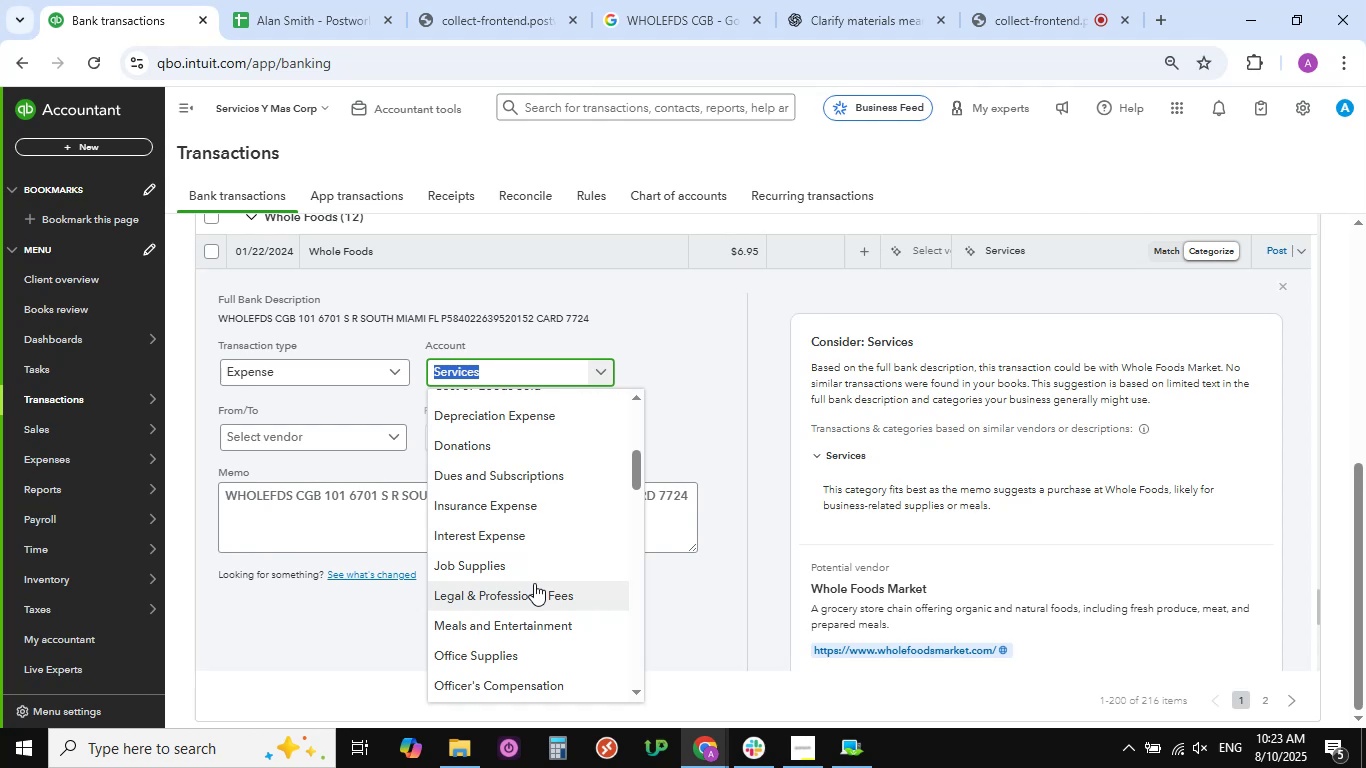 
wait(39.01)
 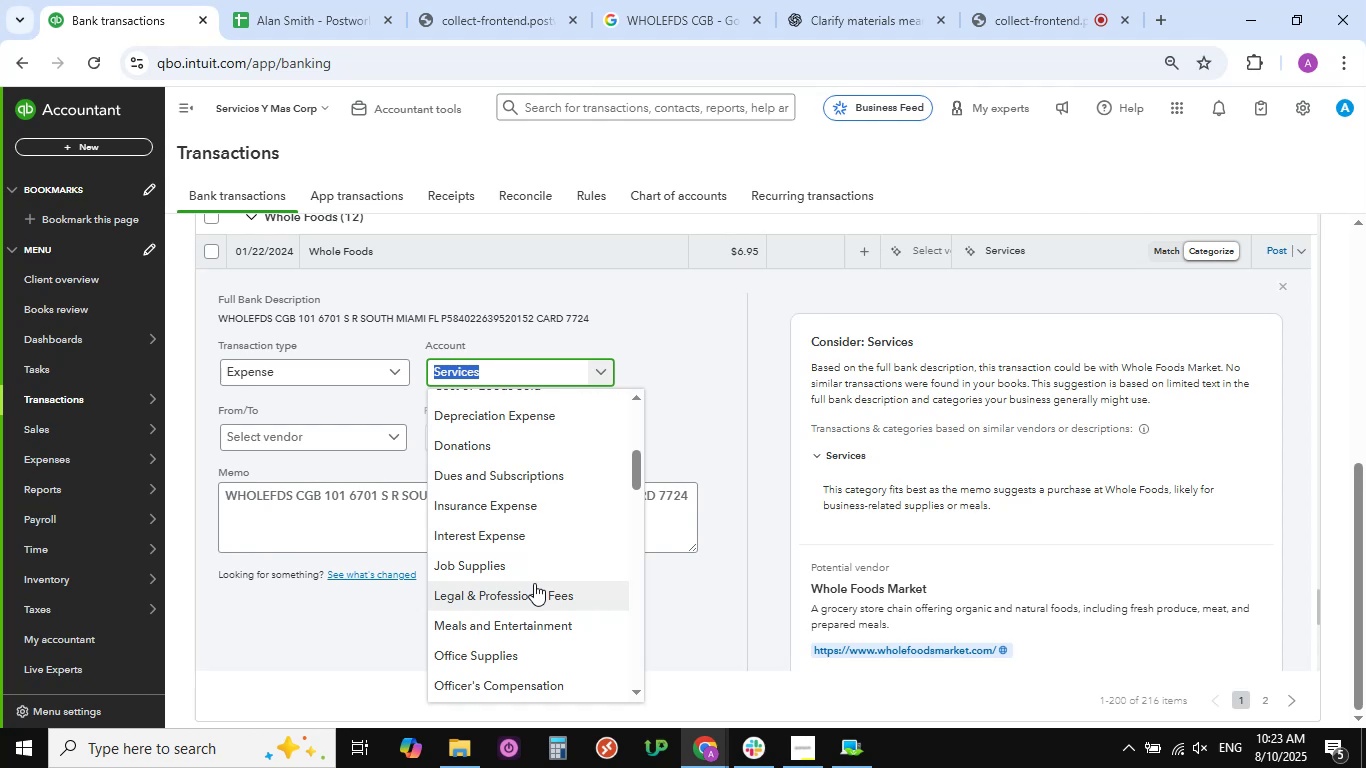 
left_click([704, 421])
 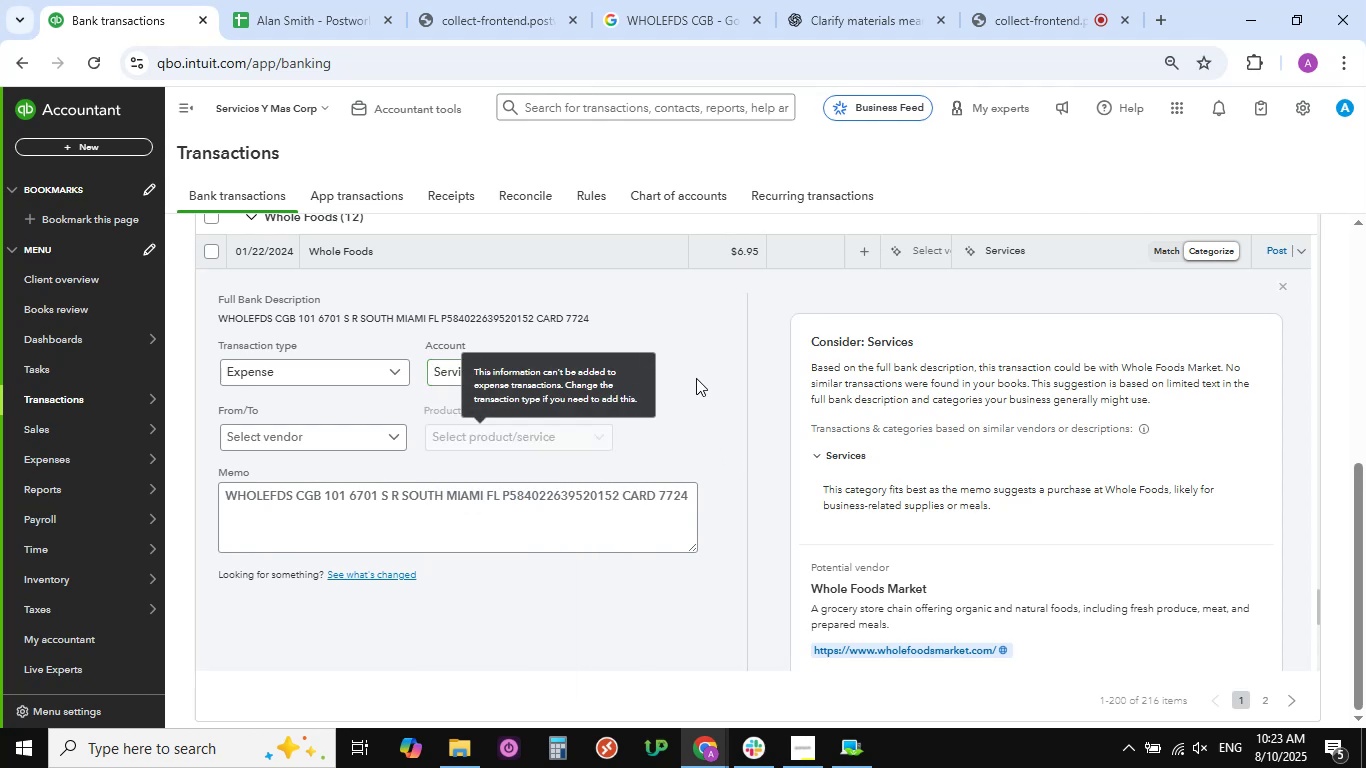 
left_click([688, 379])
 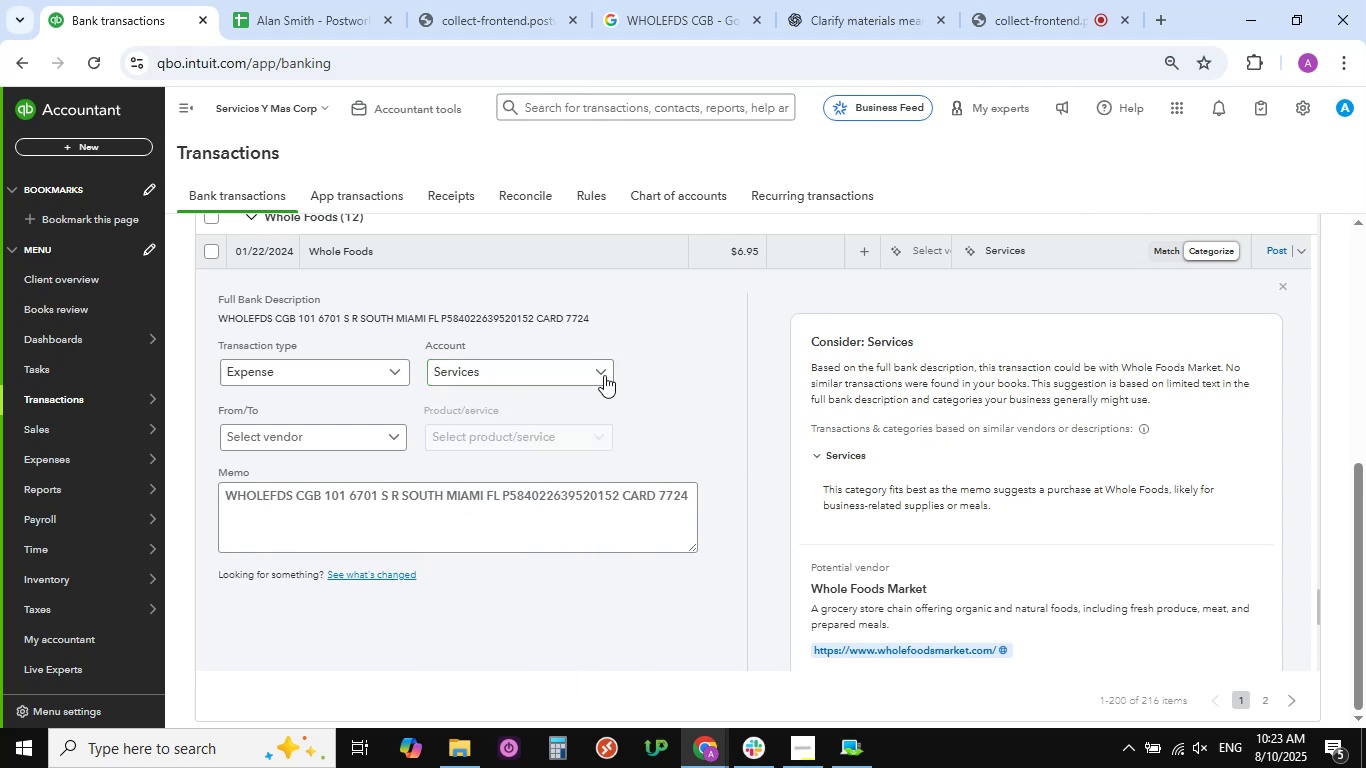 
left_click([603, 375])
 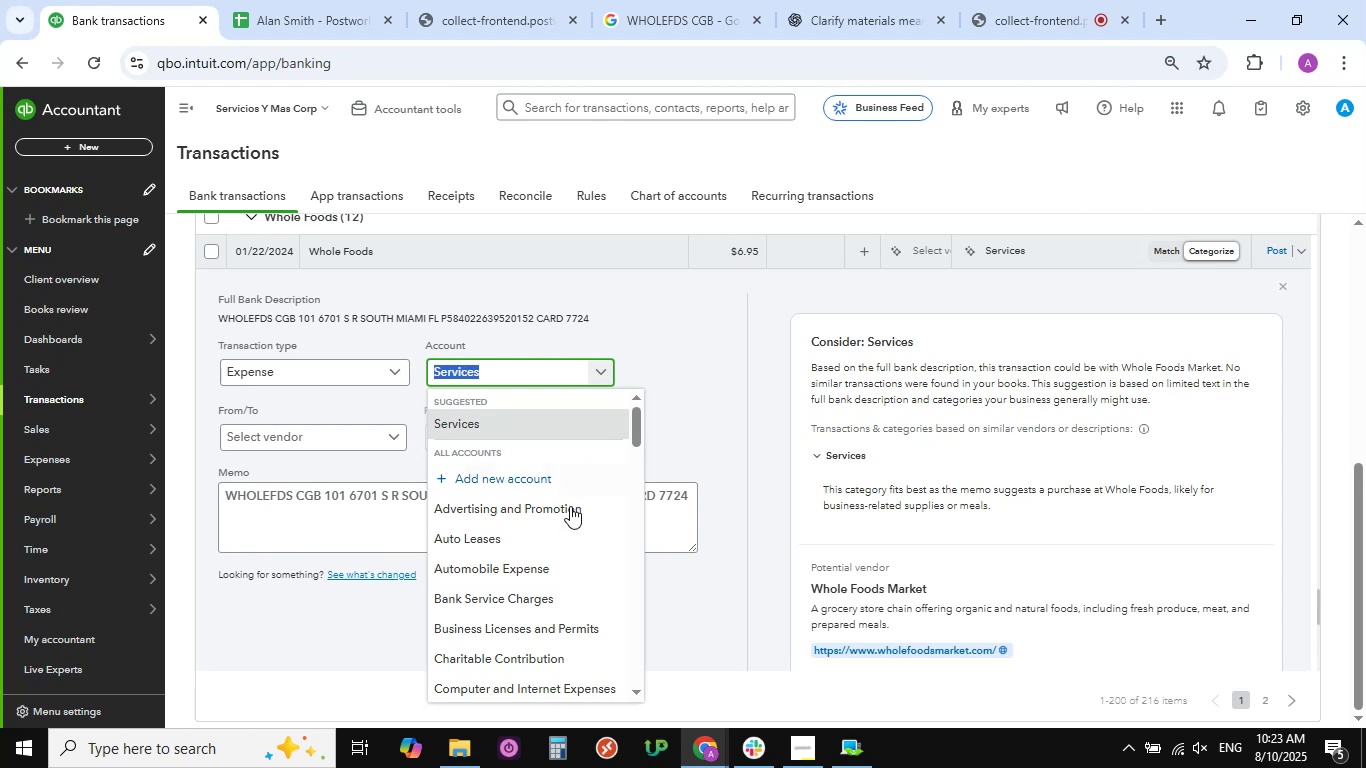 
scroll: coordinate [561, 602], scroll_direction: down, amount: 13.0
 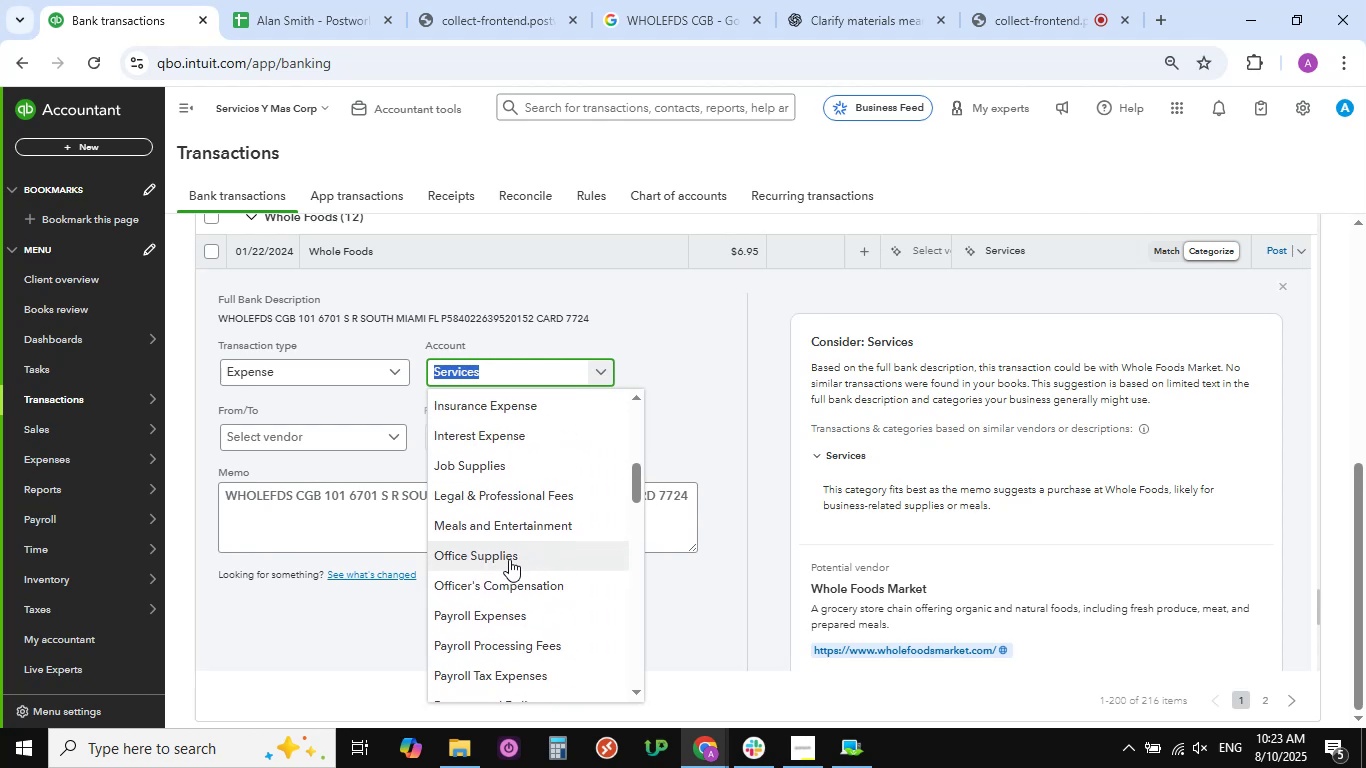 
left_click([507, 556])
 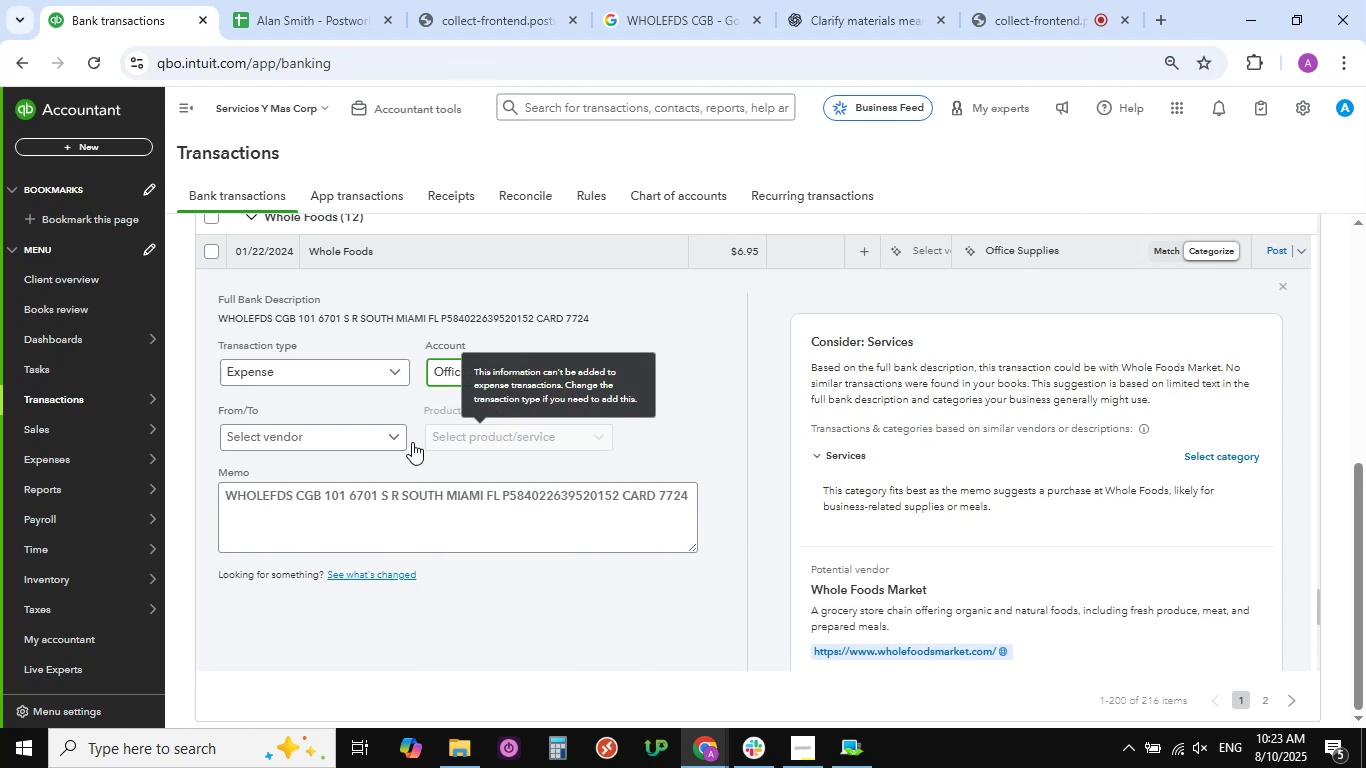 
left_click([396, 438])
 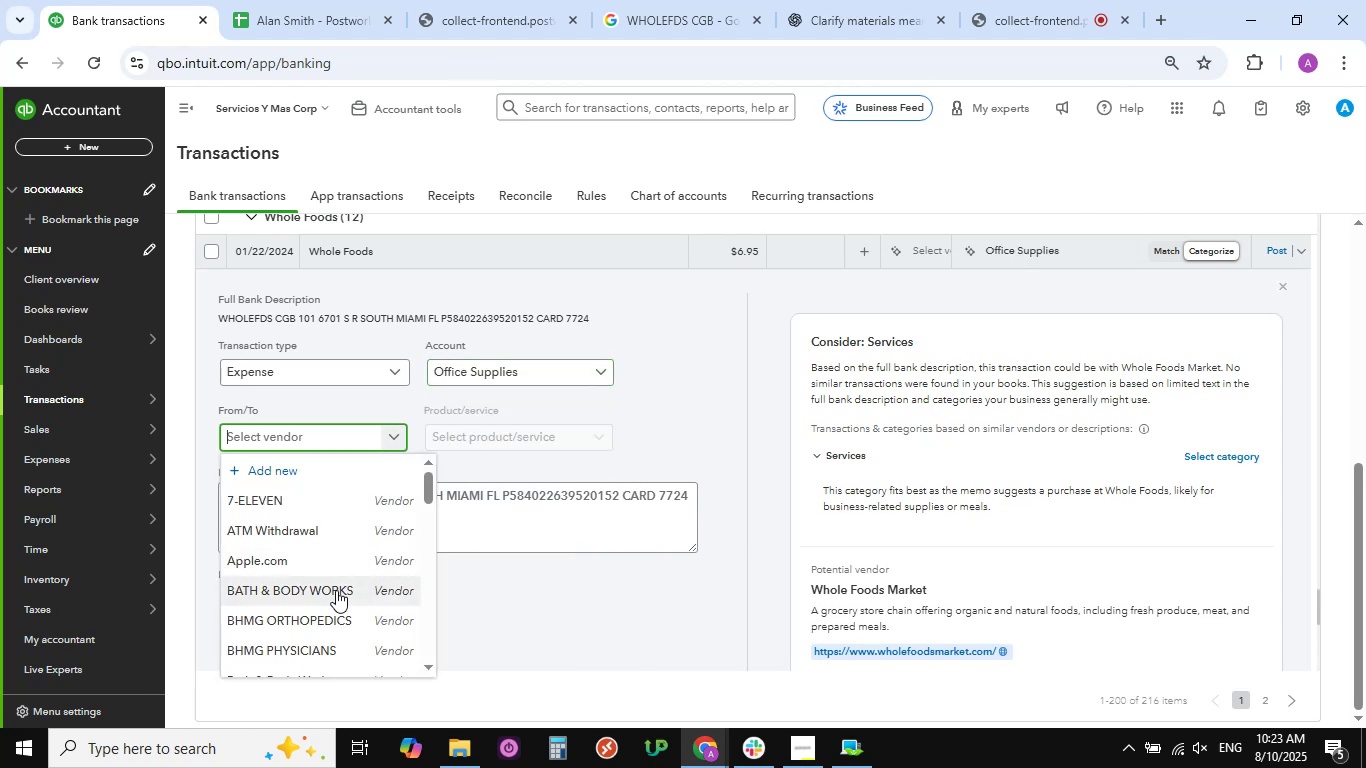 
scroll: coordinate [293, 606], scroll_direction: down, amount: 6.0
 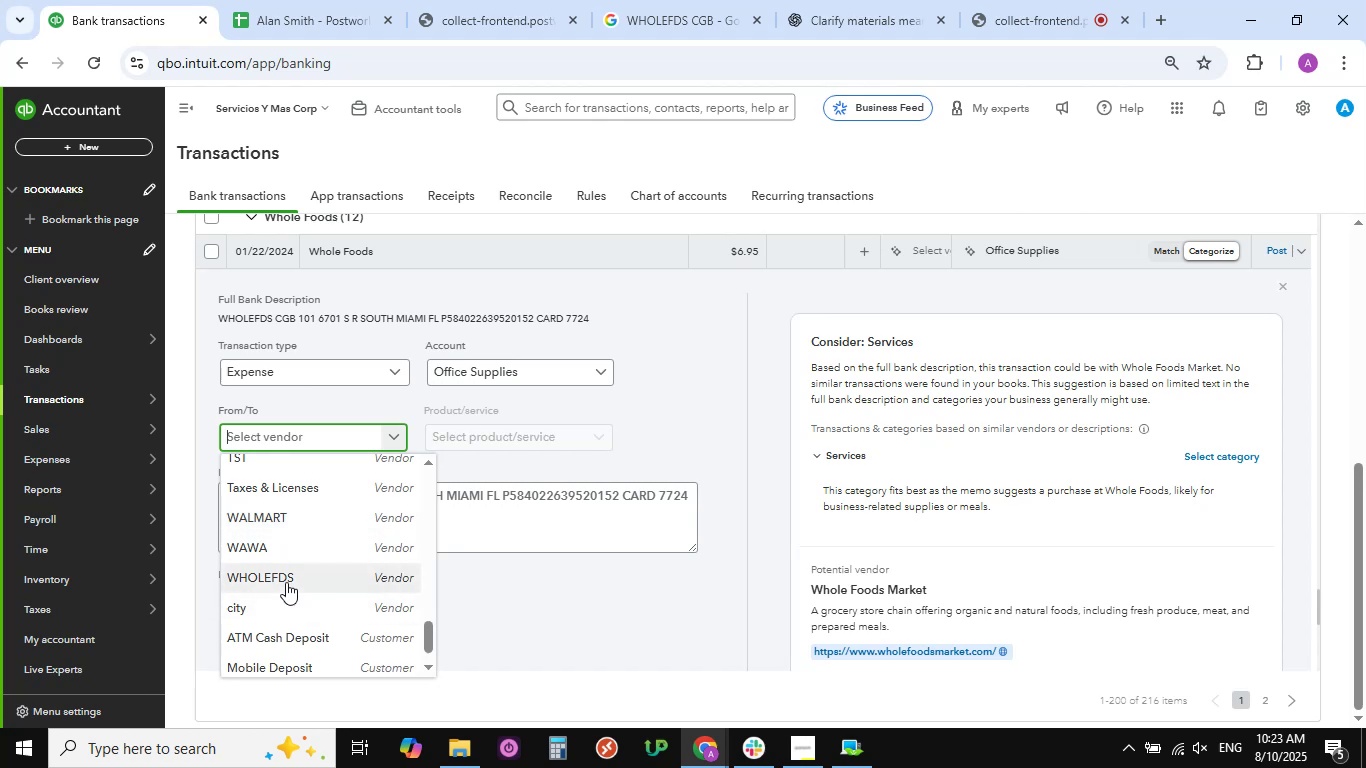 
left_click([286, 578])
 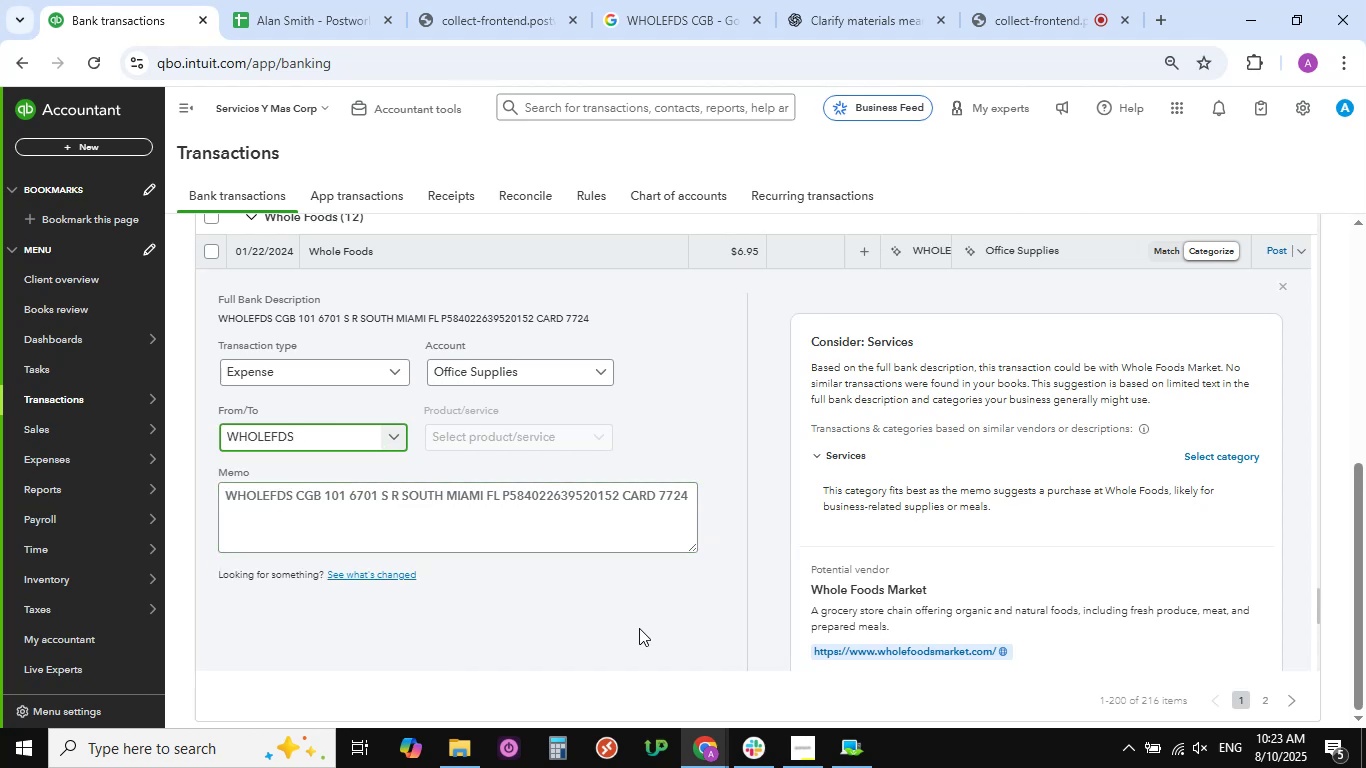 
scroll: coordinate [637, 623], scroll_direction: down, amount: 3.0
 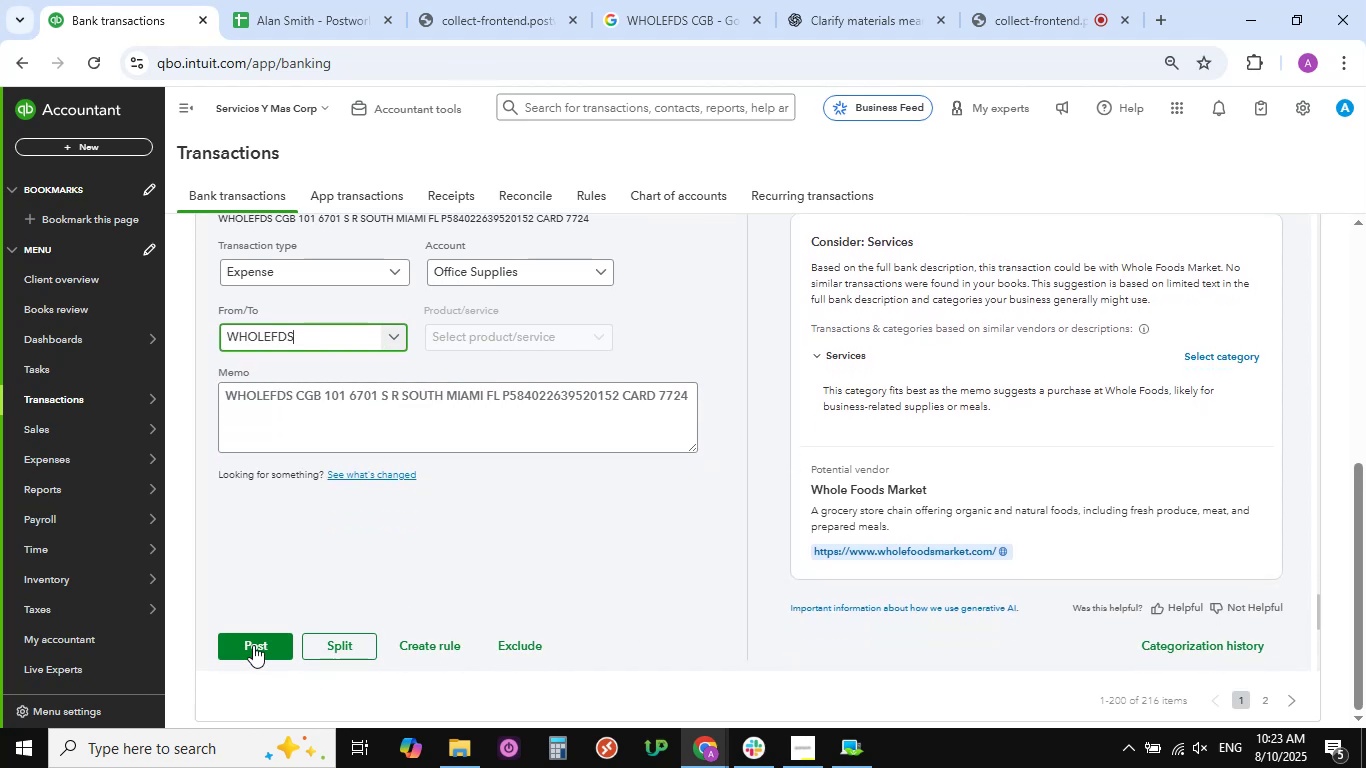 
left_click([253, 645])
 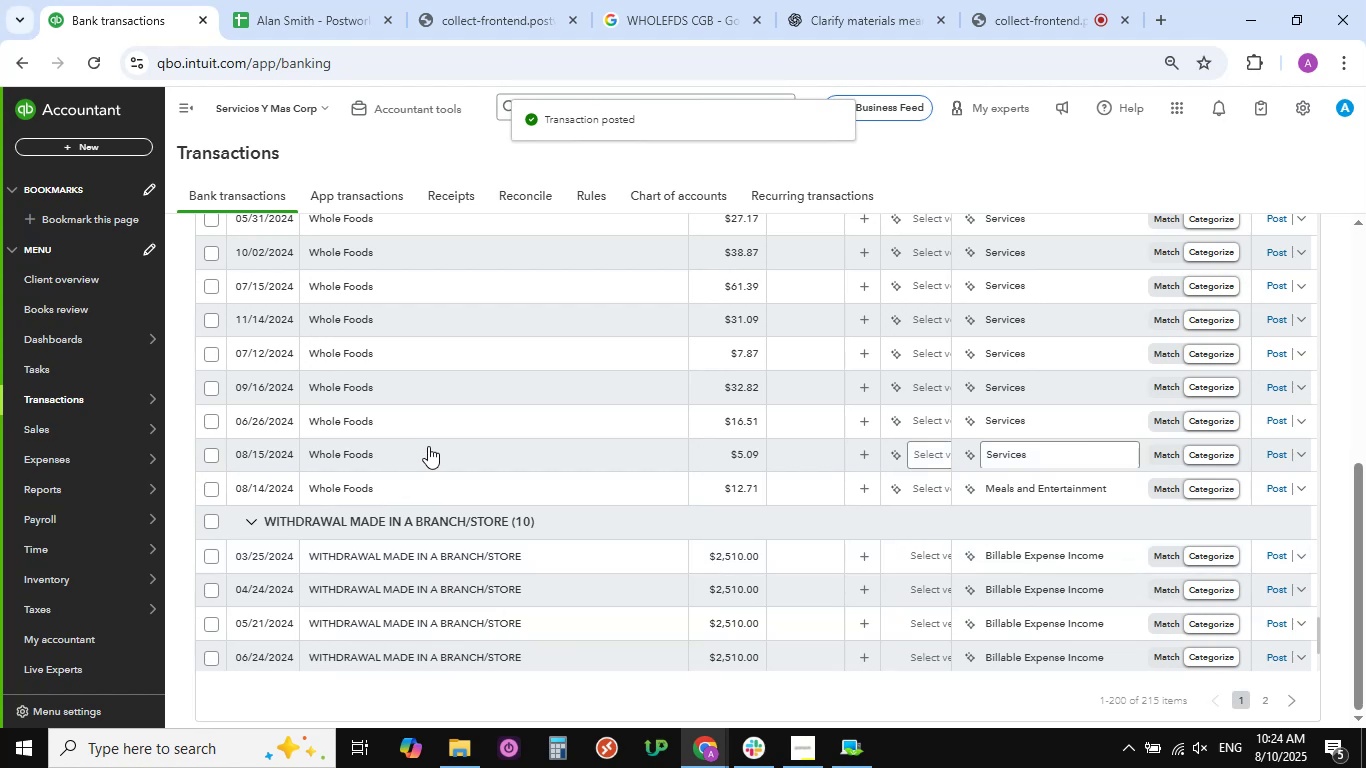 
wait(7.09)
 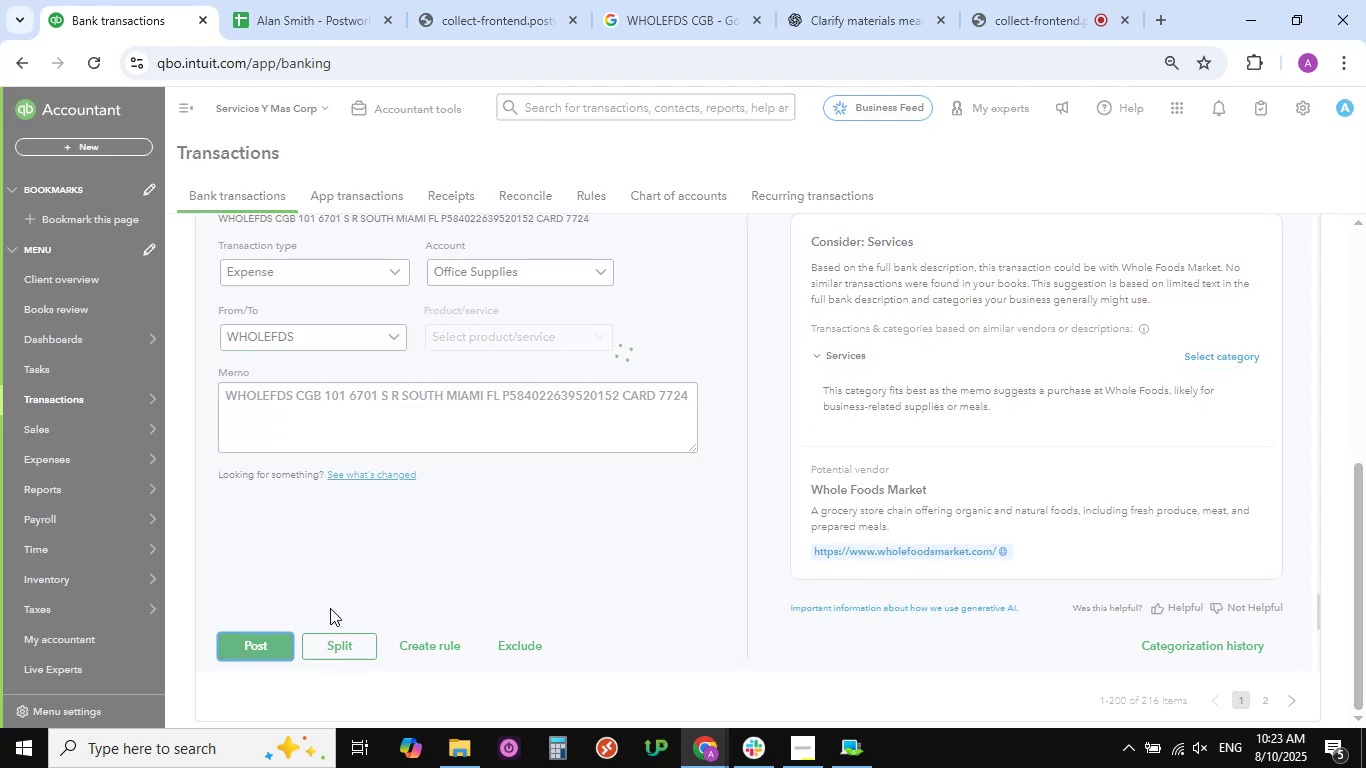 
scroll: coordinate [475, 433], scroll_direction: up, amount: 5.0
 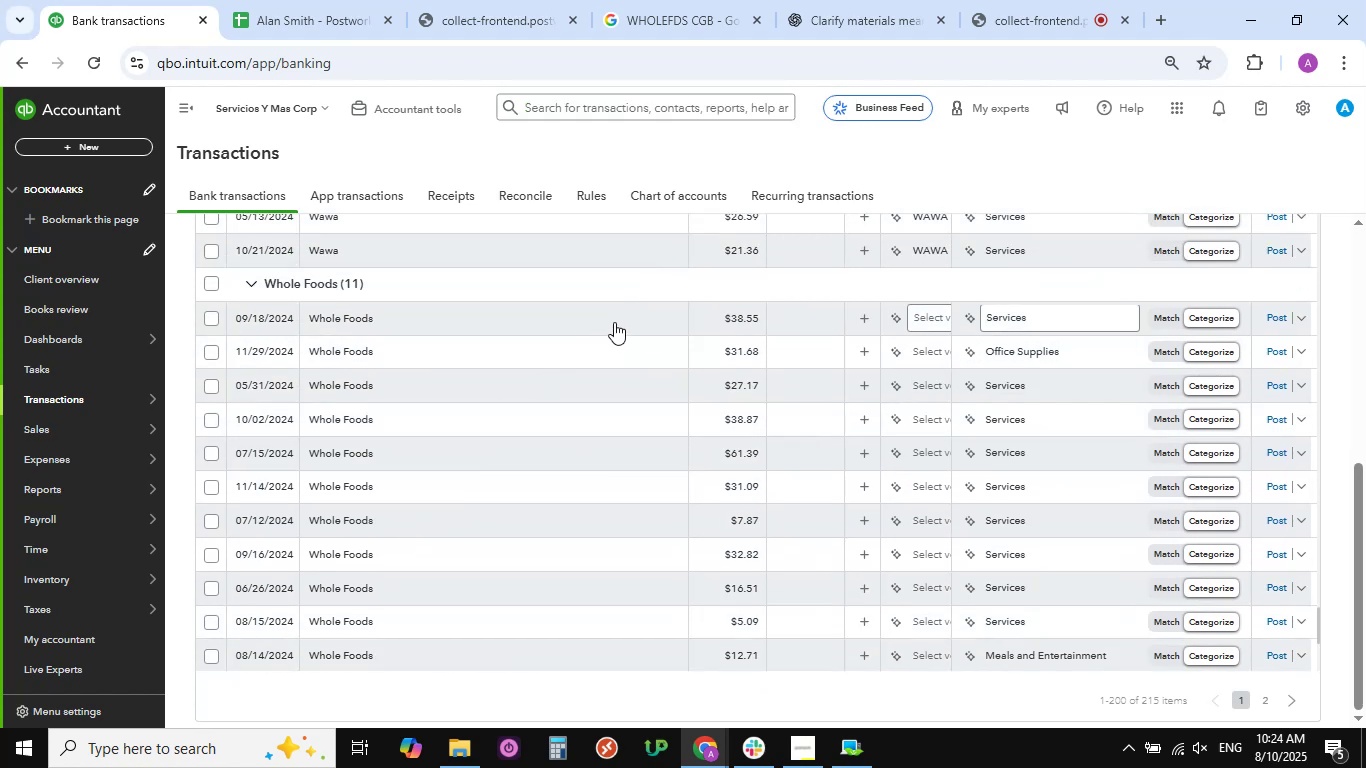 
left_click([614, 321])
 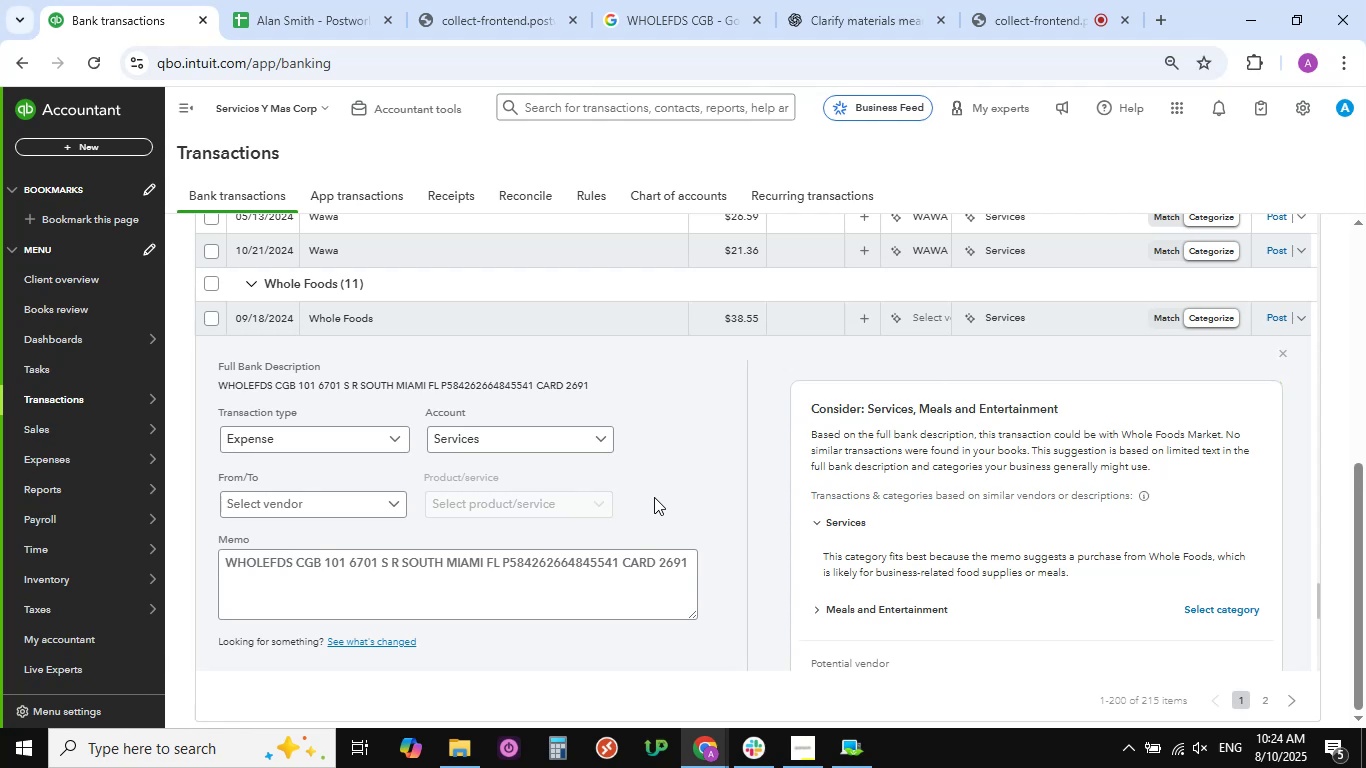 
wait(17.36)
 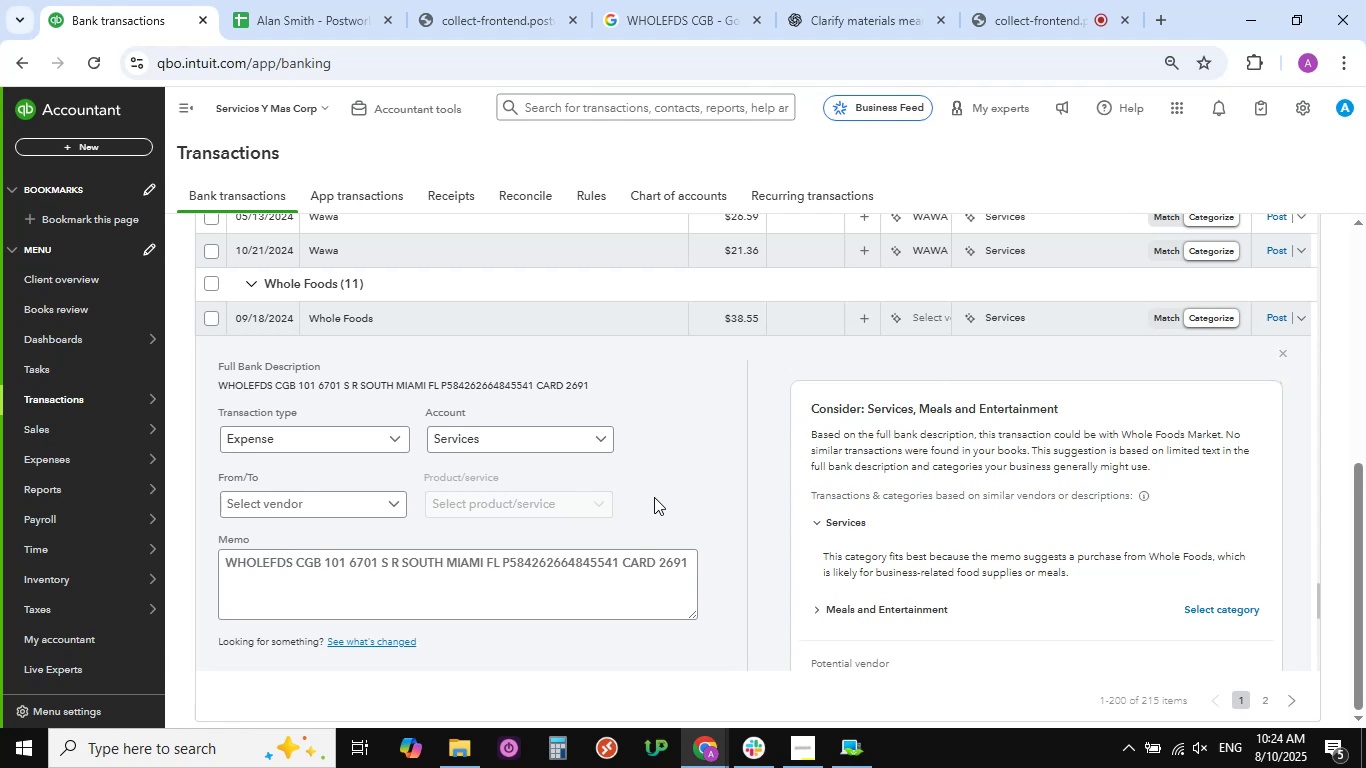 
left_click([599, 441])
 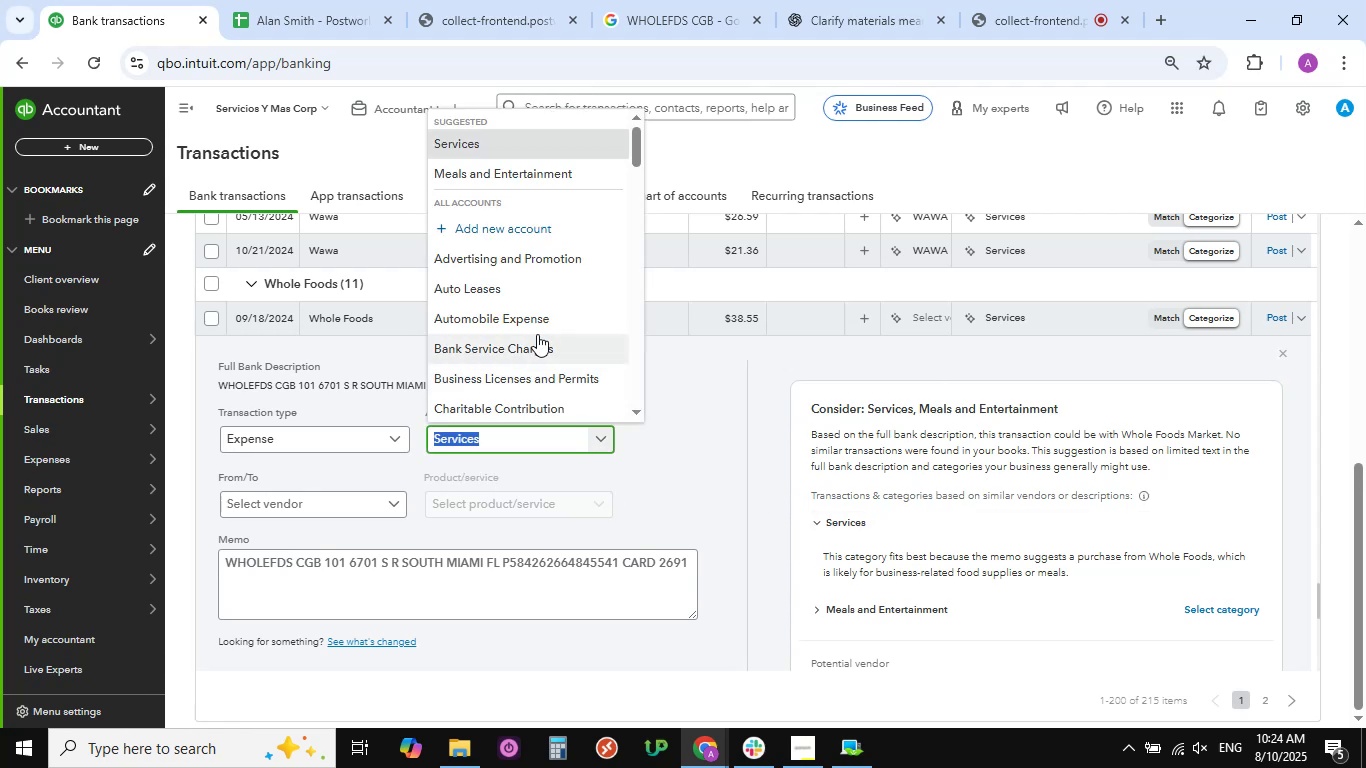 
scroll: coordinate [534, 326], scroll_direction: down, amount: 8.0
 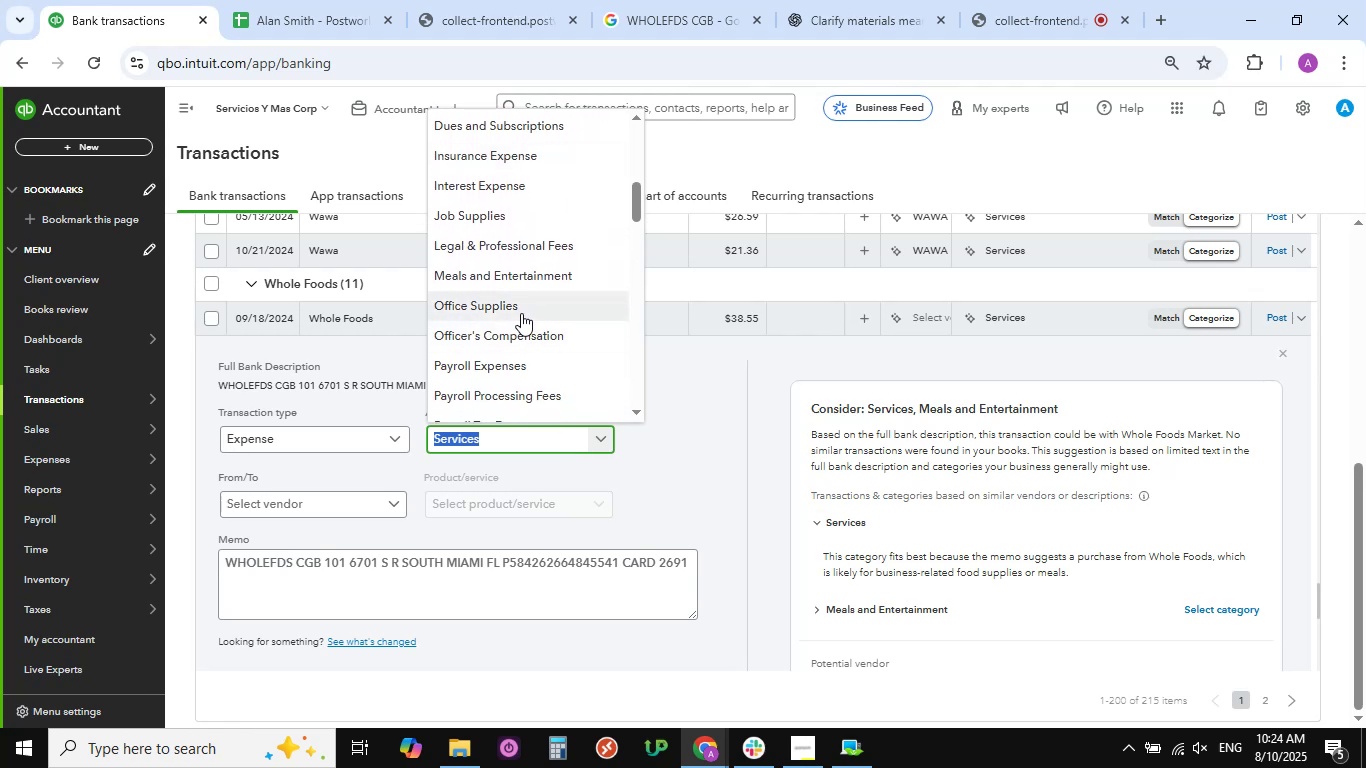 
left_click([519, 312])
 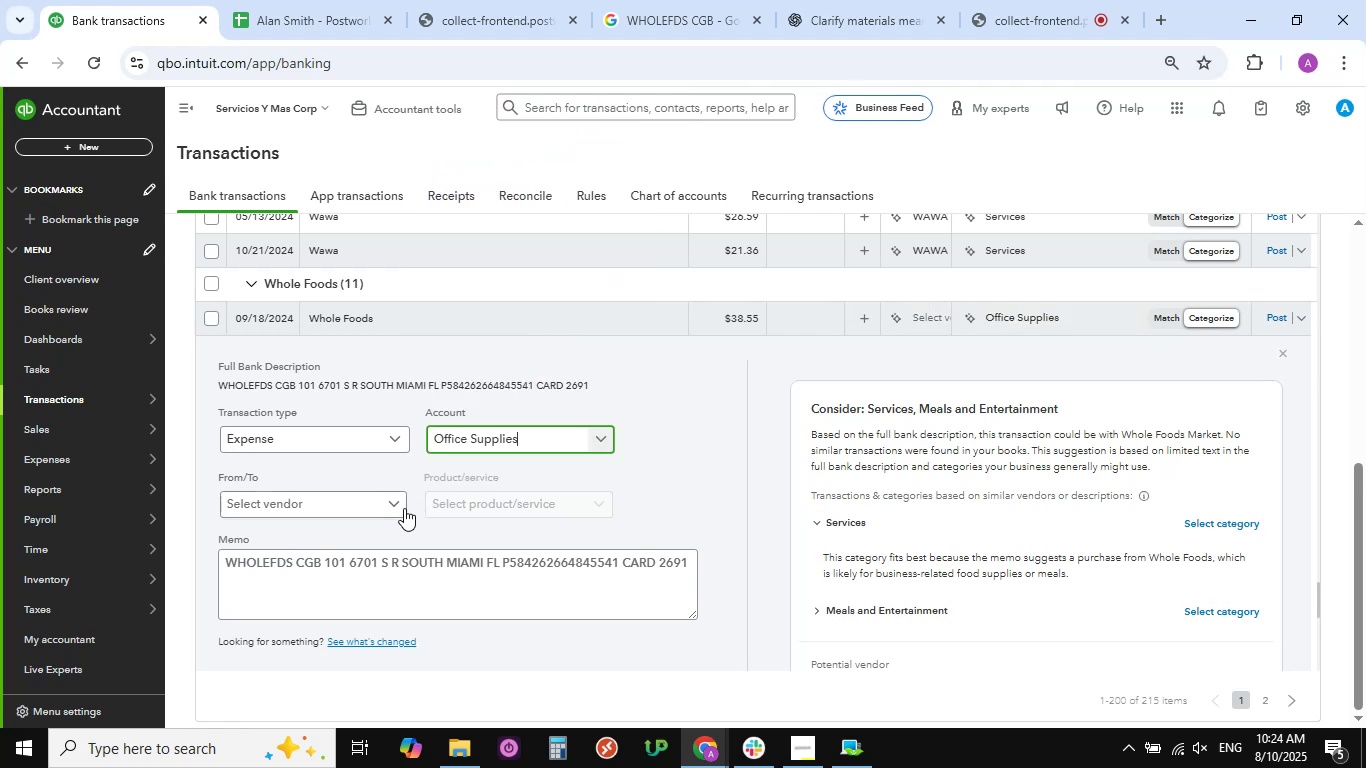 
left_click([397, 504])
 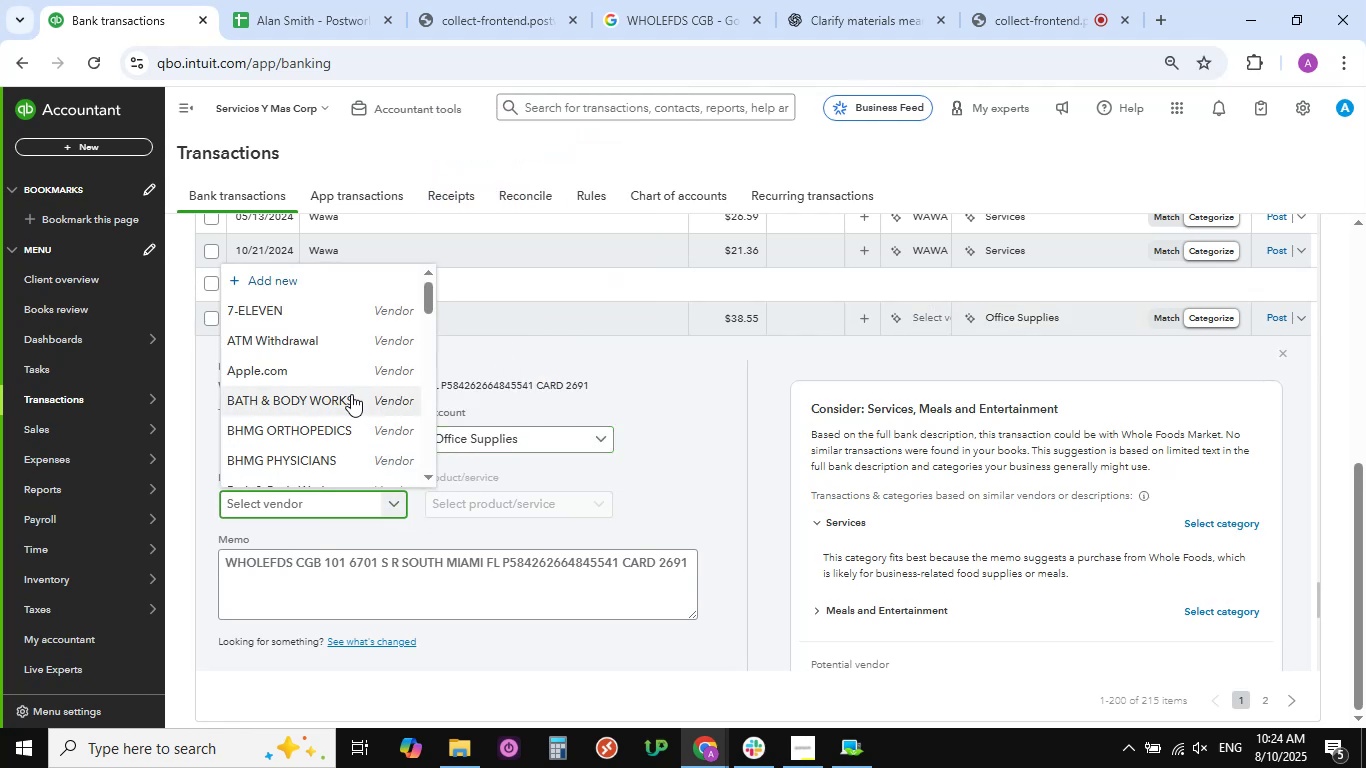 
scroll: coordinate [351, 394], scroll_direction: down, amount: 31.0
 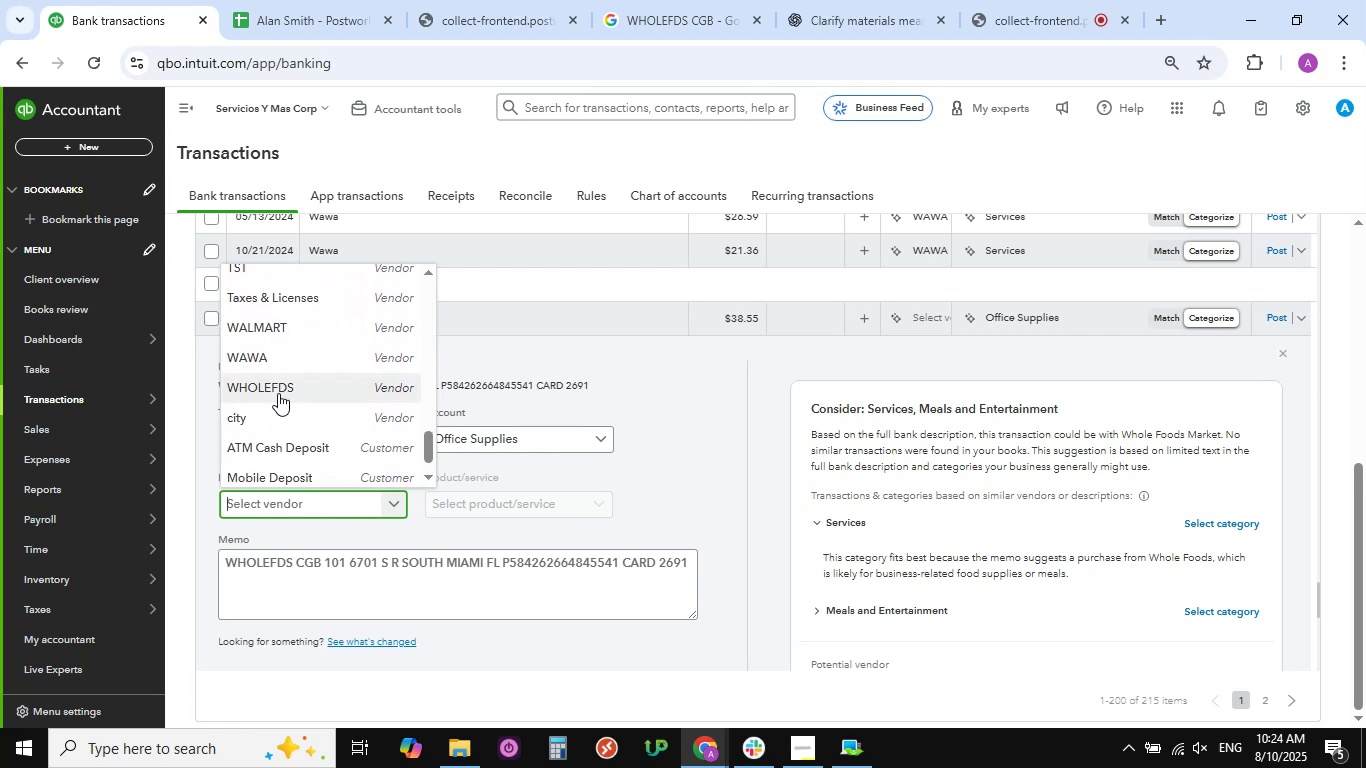 
left_click([278, 393])
 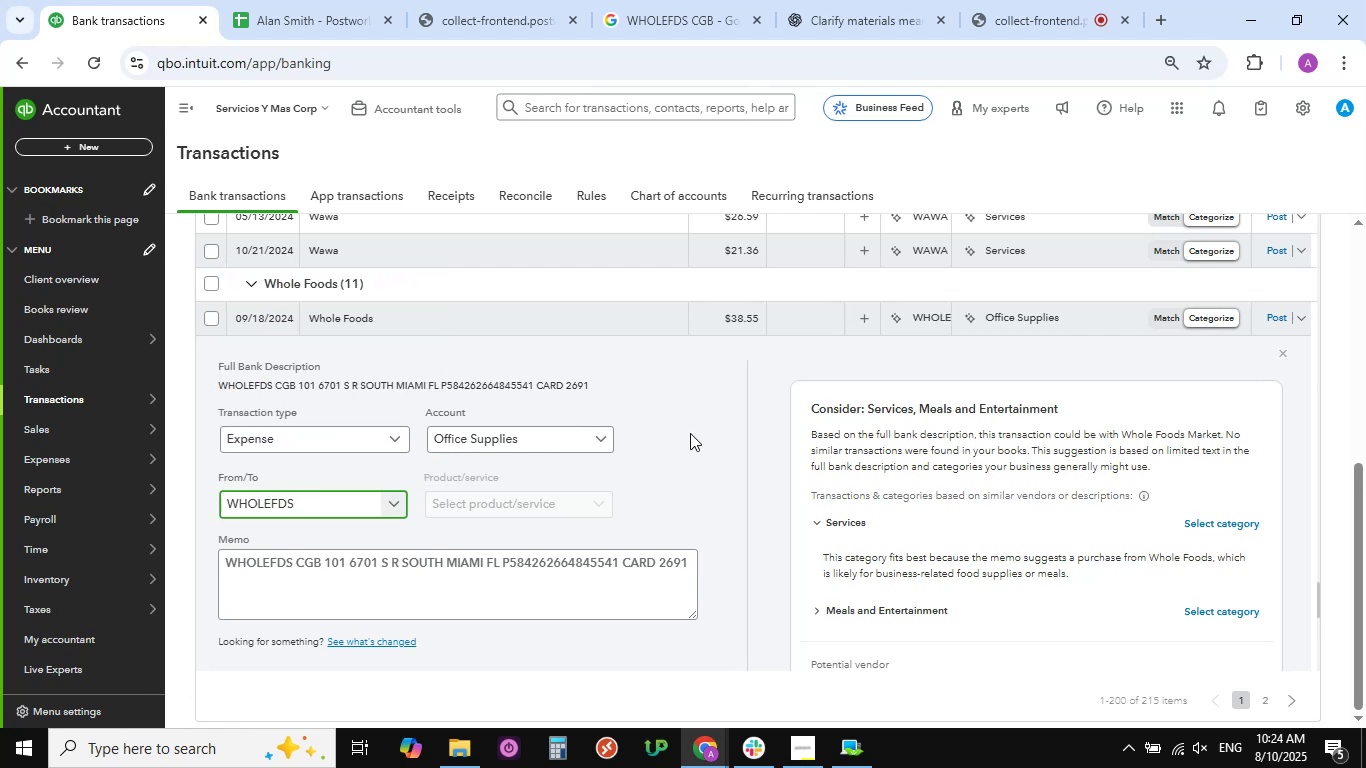 
scroll: coordinate [426, 499], scroll_direction: down, amount: 9.0
 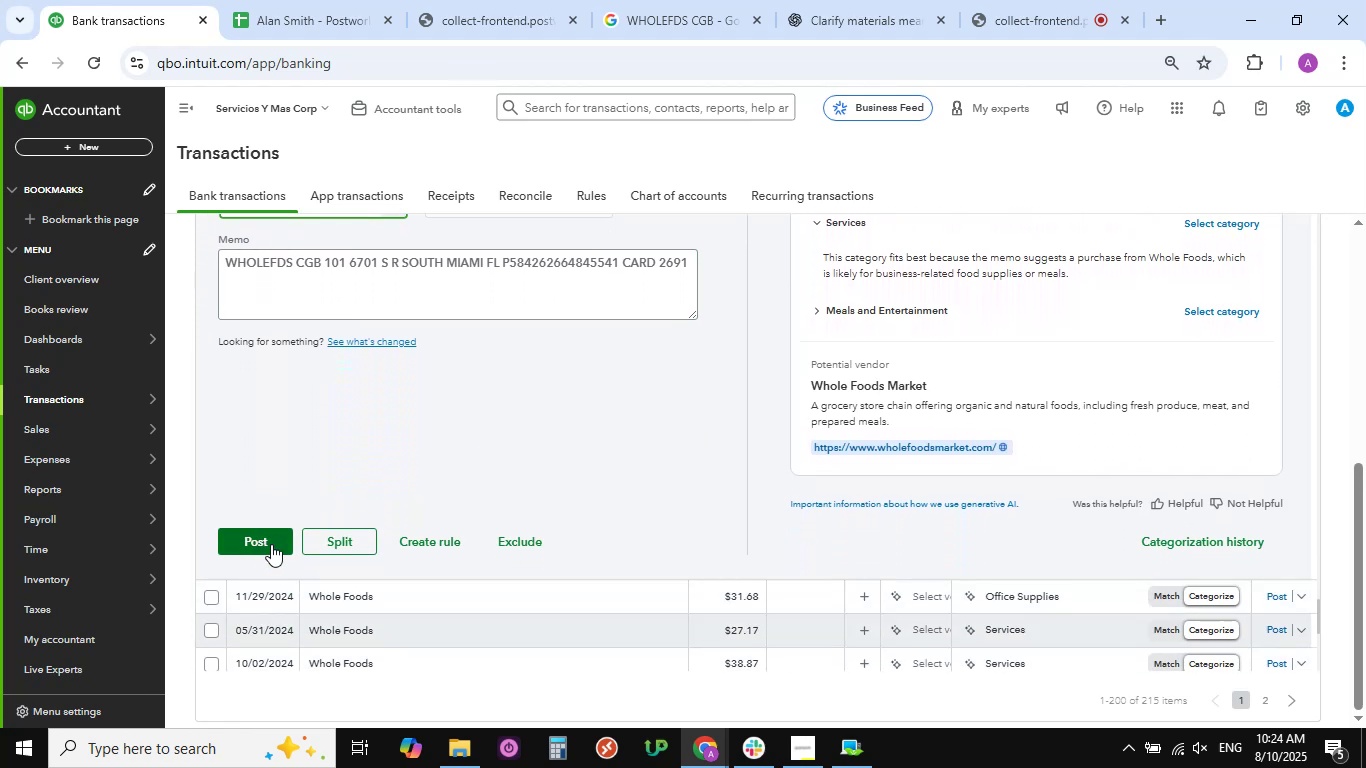 
wait(6.08)
 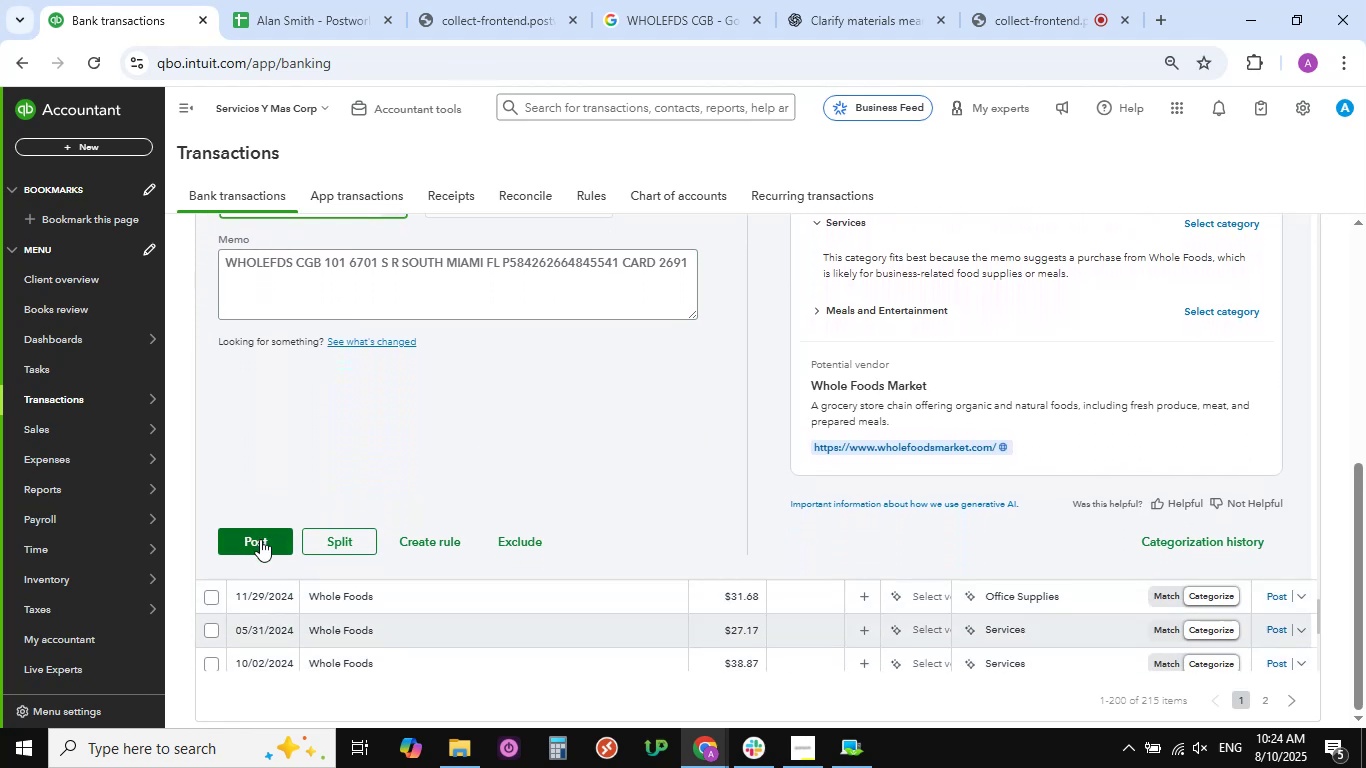 
left_click([271, 544])
 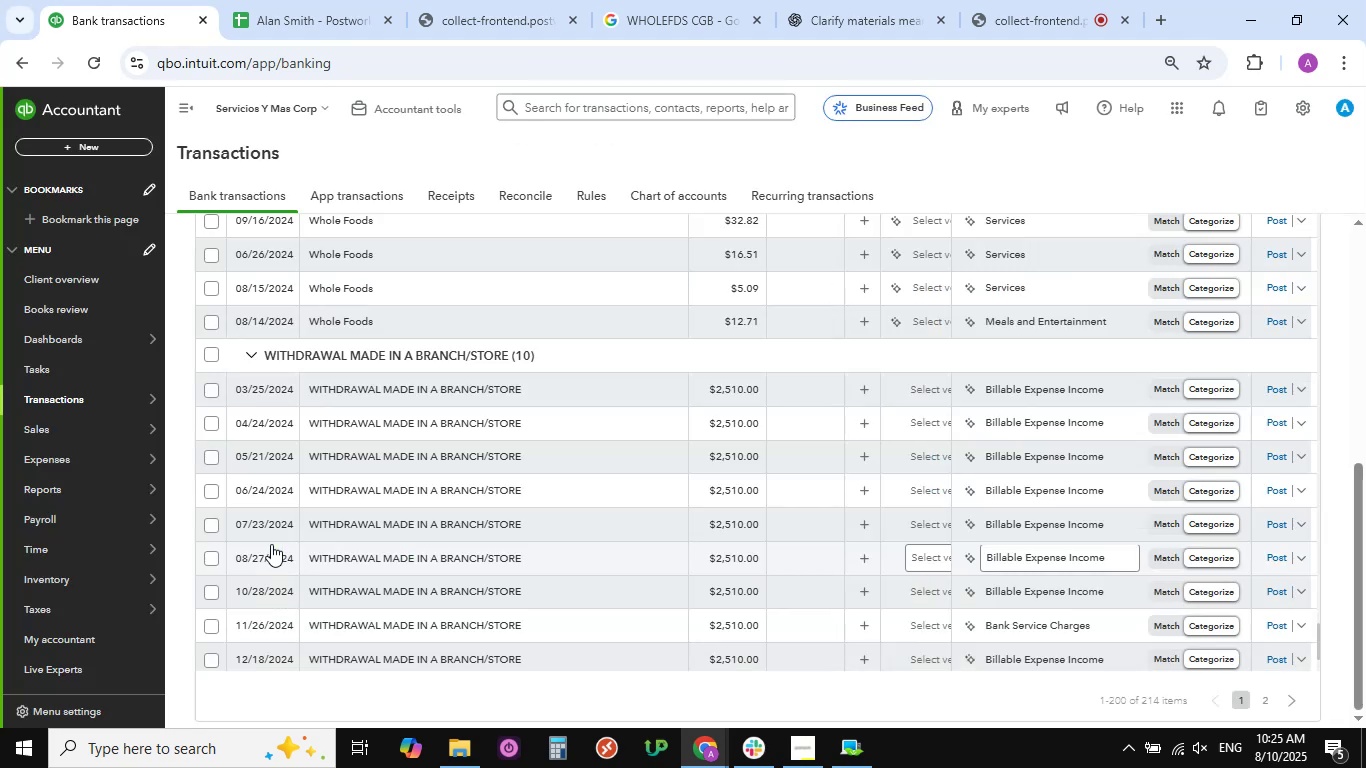 
wait(15.07)
 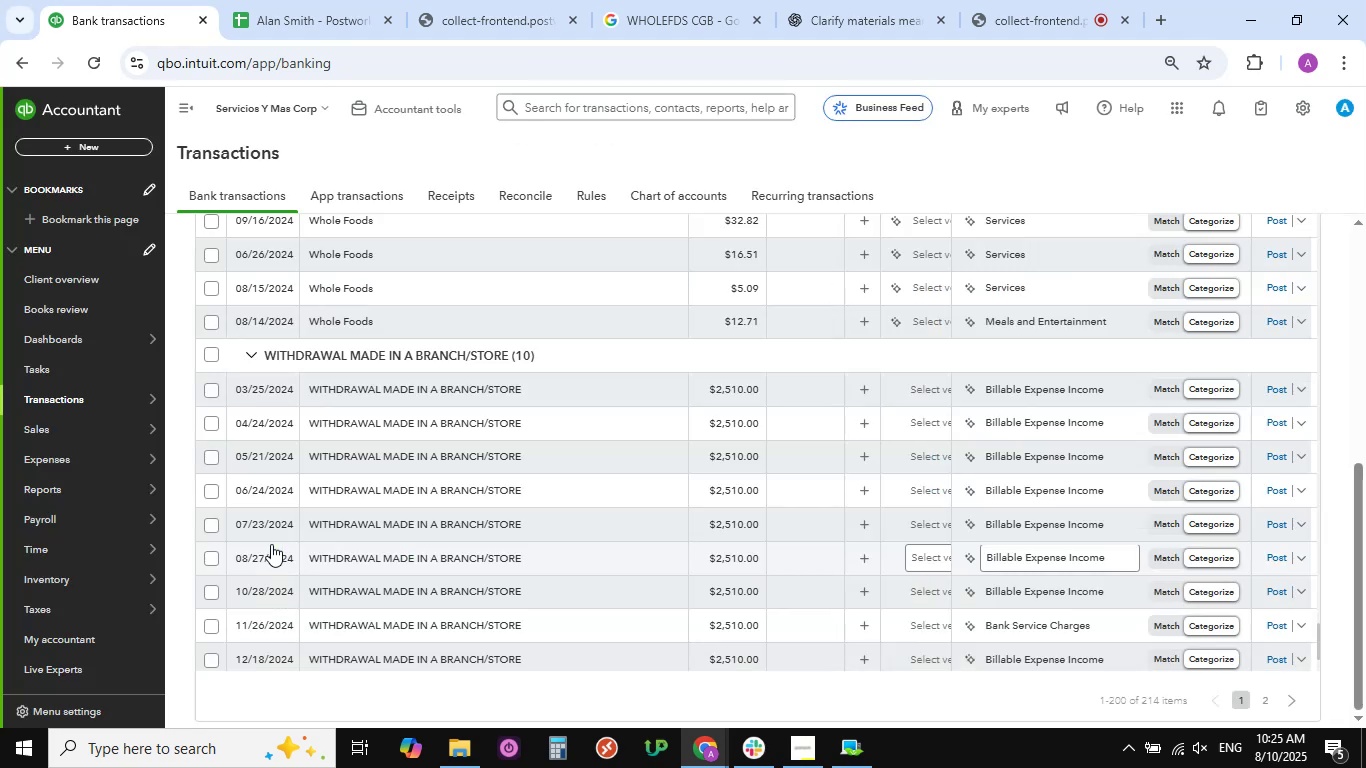 
scroll: coordinate [492, 405], scroll_direction: up, amount: 2.0
 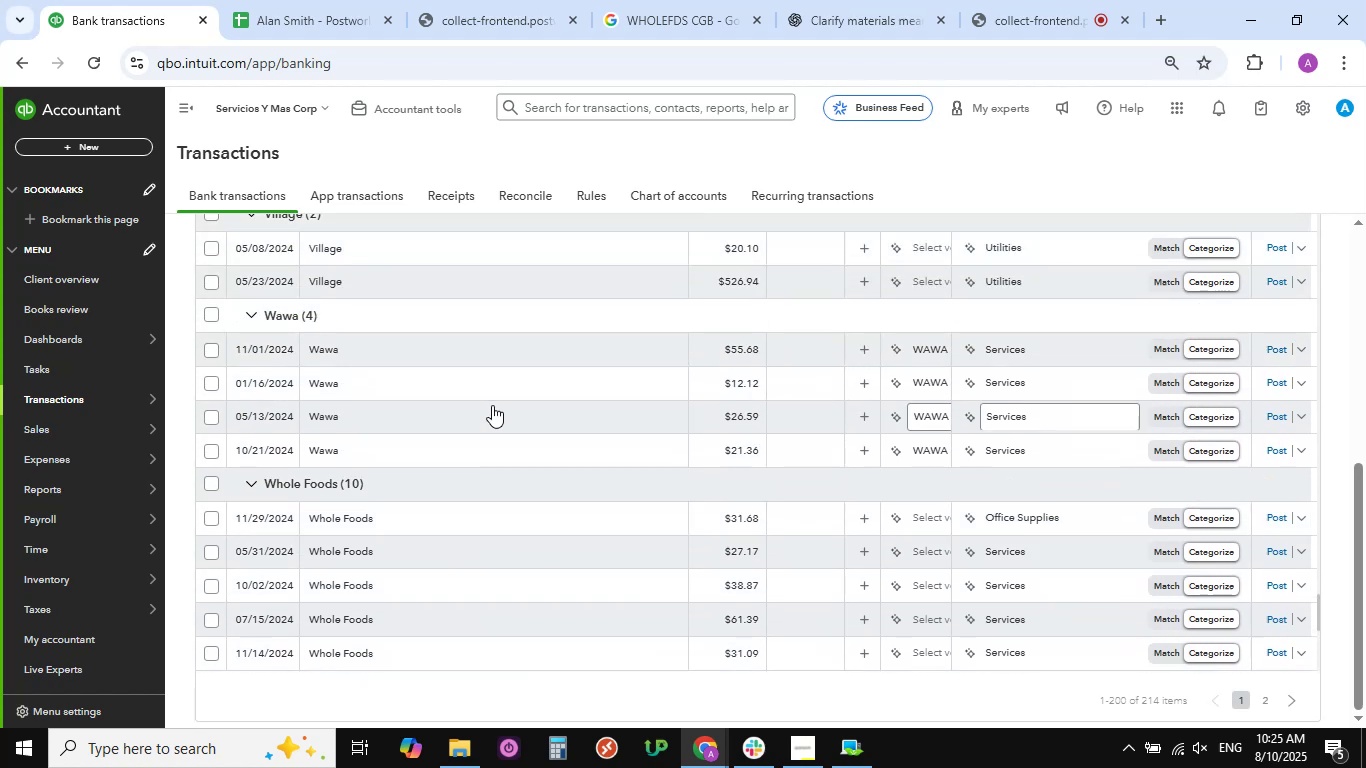 
scroll: coordinate [531, 410], scroll_direction: down, amount: 4.0
 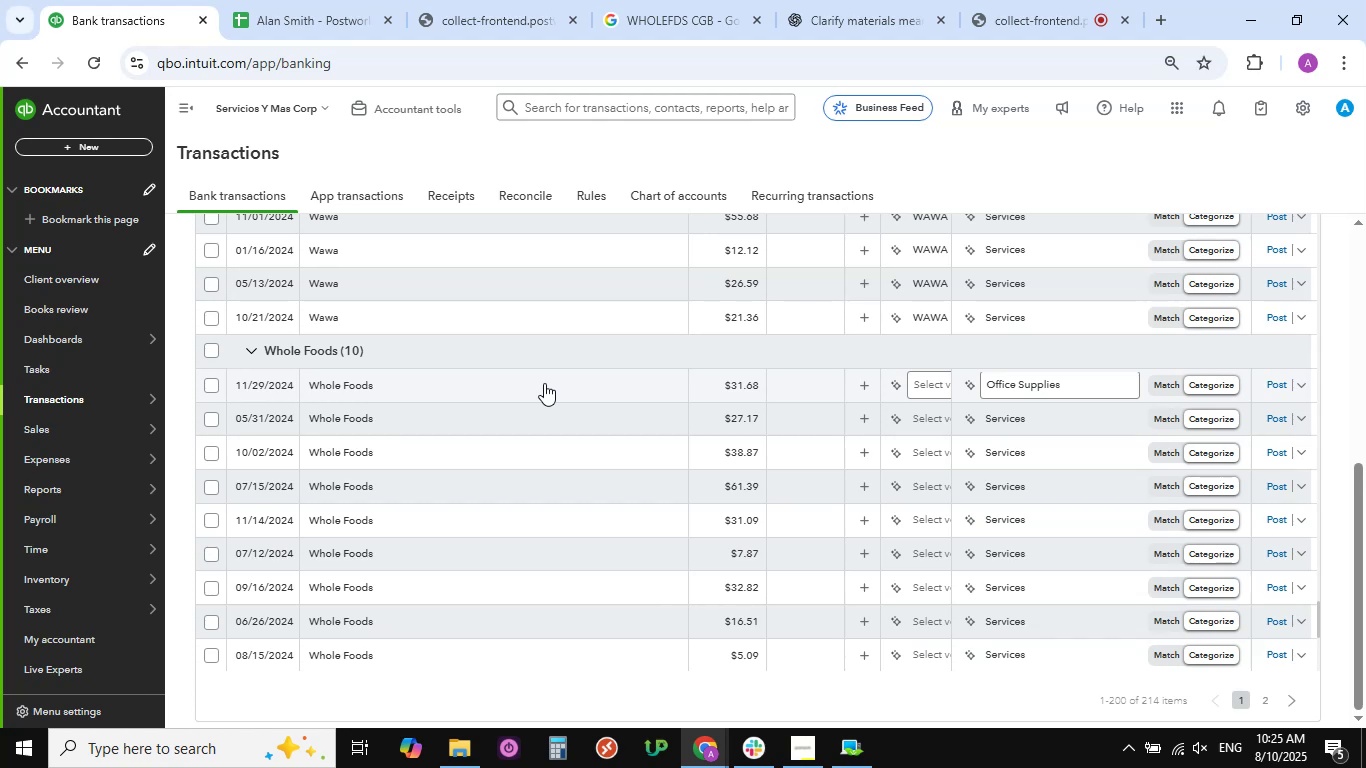 
wait(9.88)
 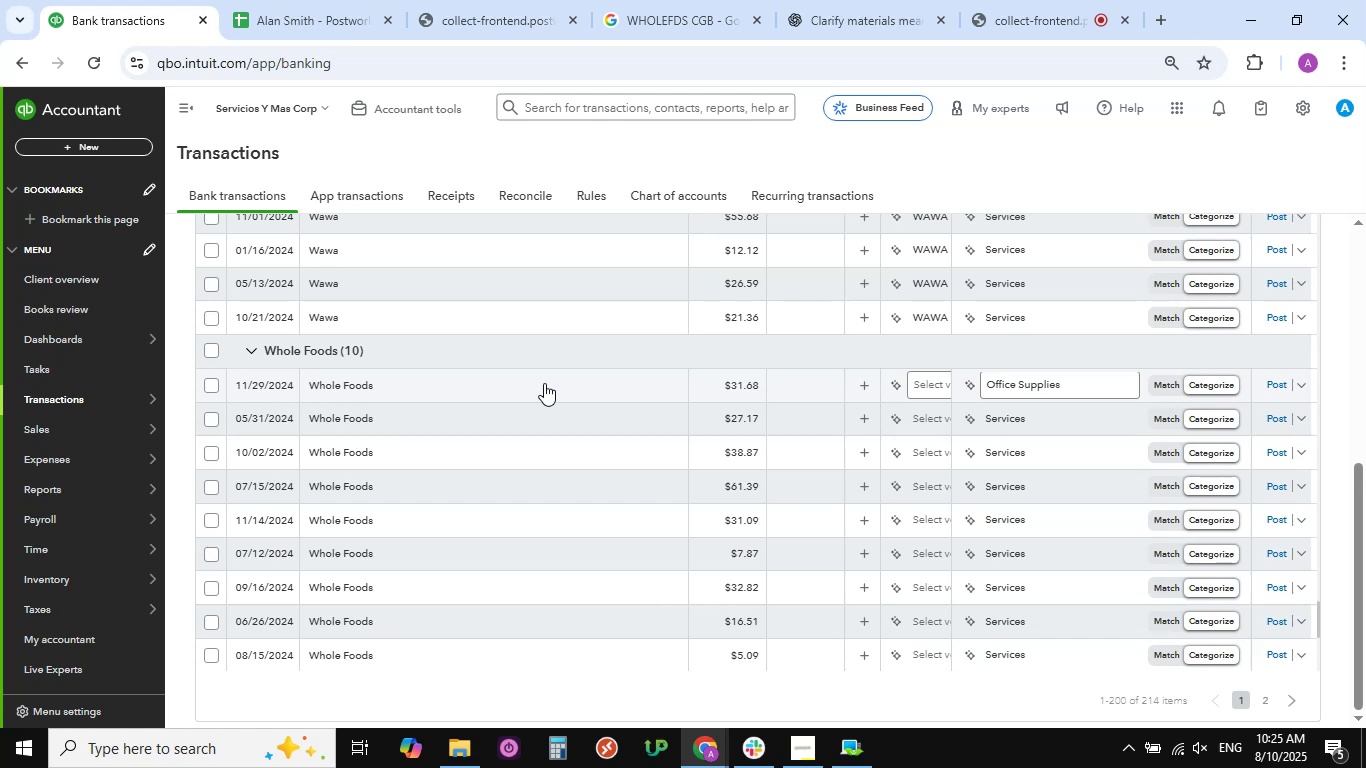 
left_click([544, 383])
 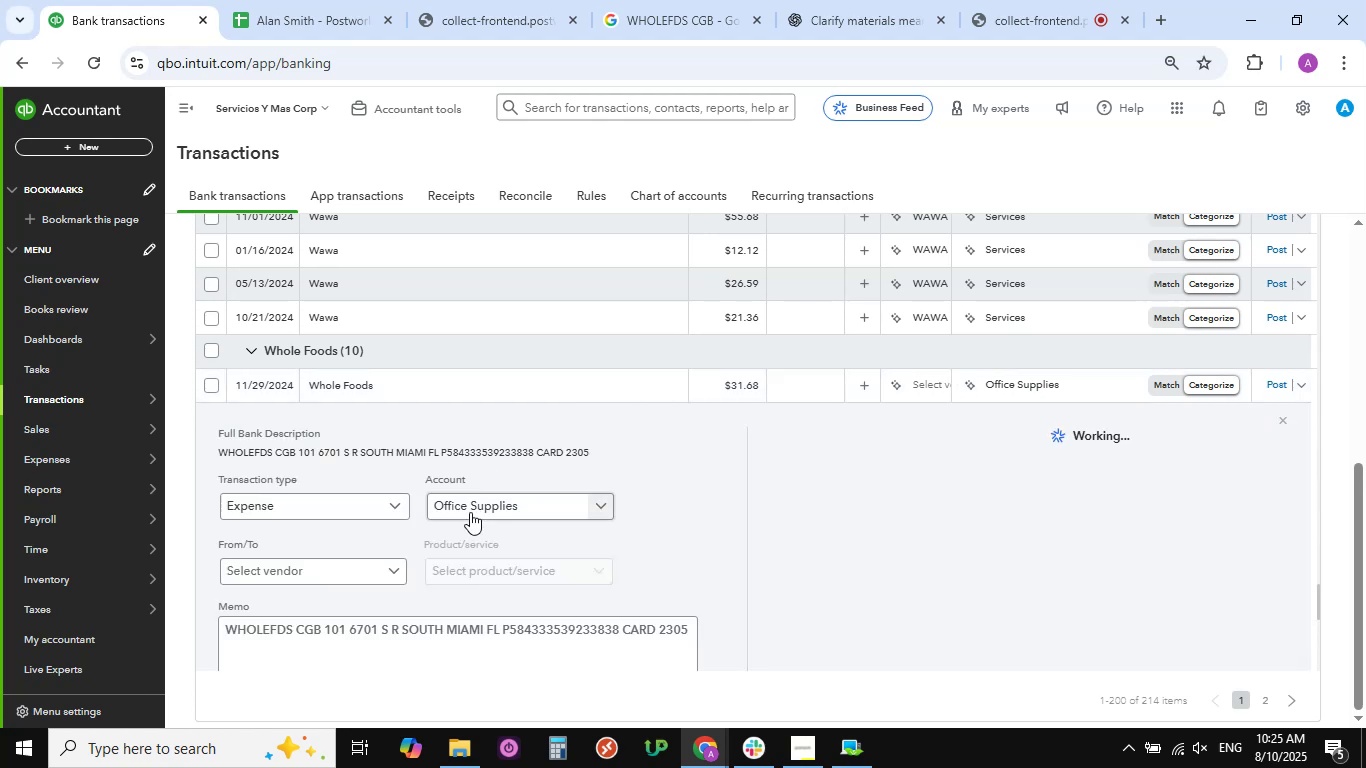 
scroll: coordinate [387, 518], scroll_direction: down, amount: 2.0
 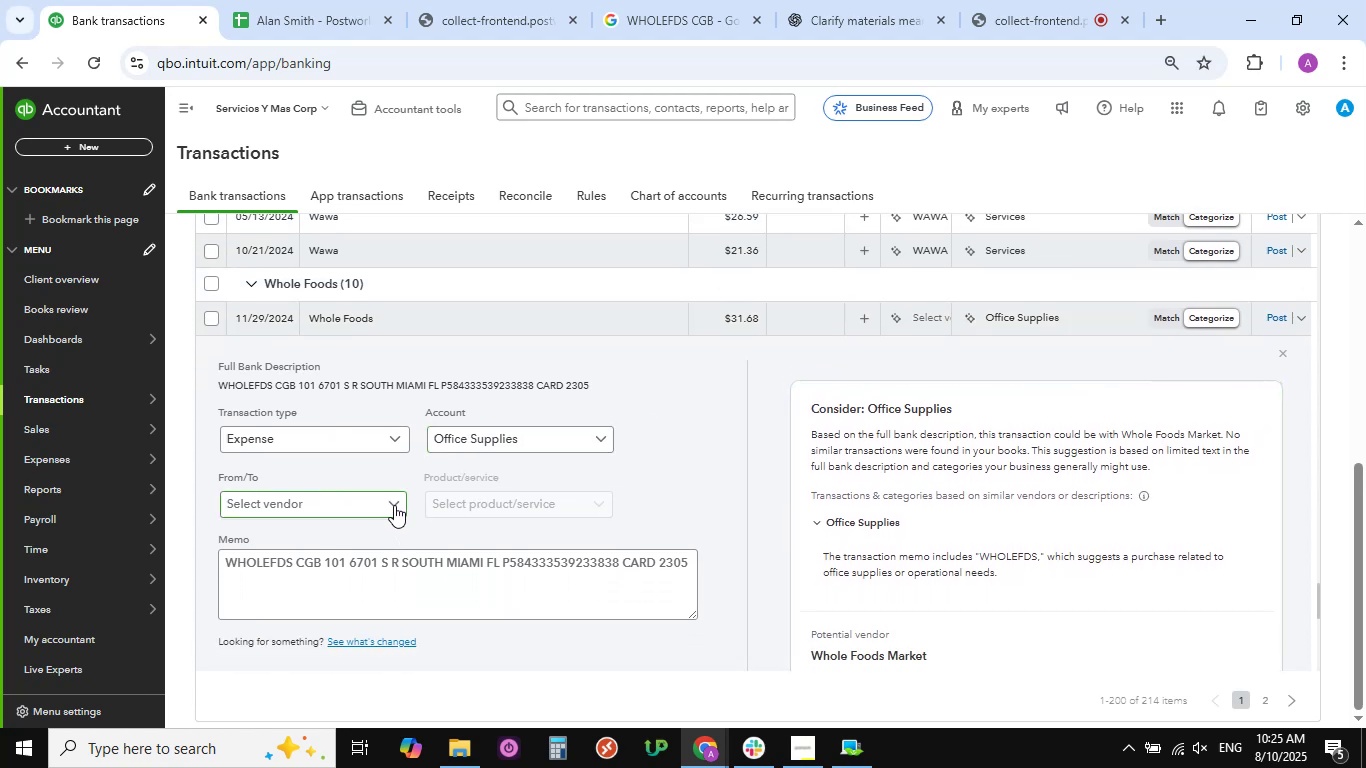 
left_click([394, 505])
 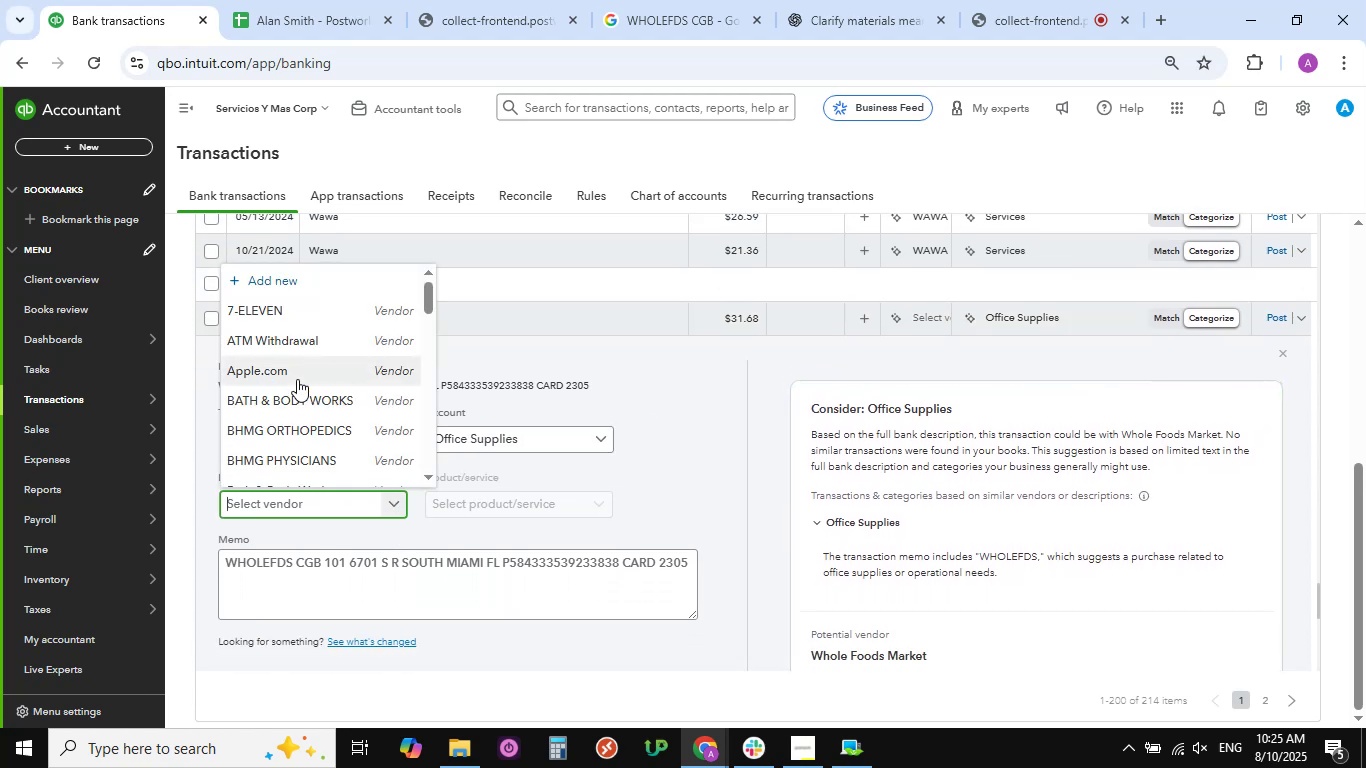 
scroll: coordinate [303, 410], scroll_direction: down, amount: 2.0
 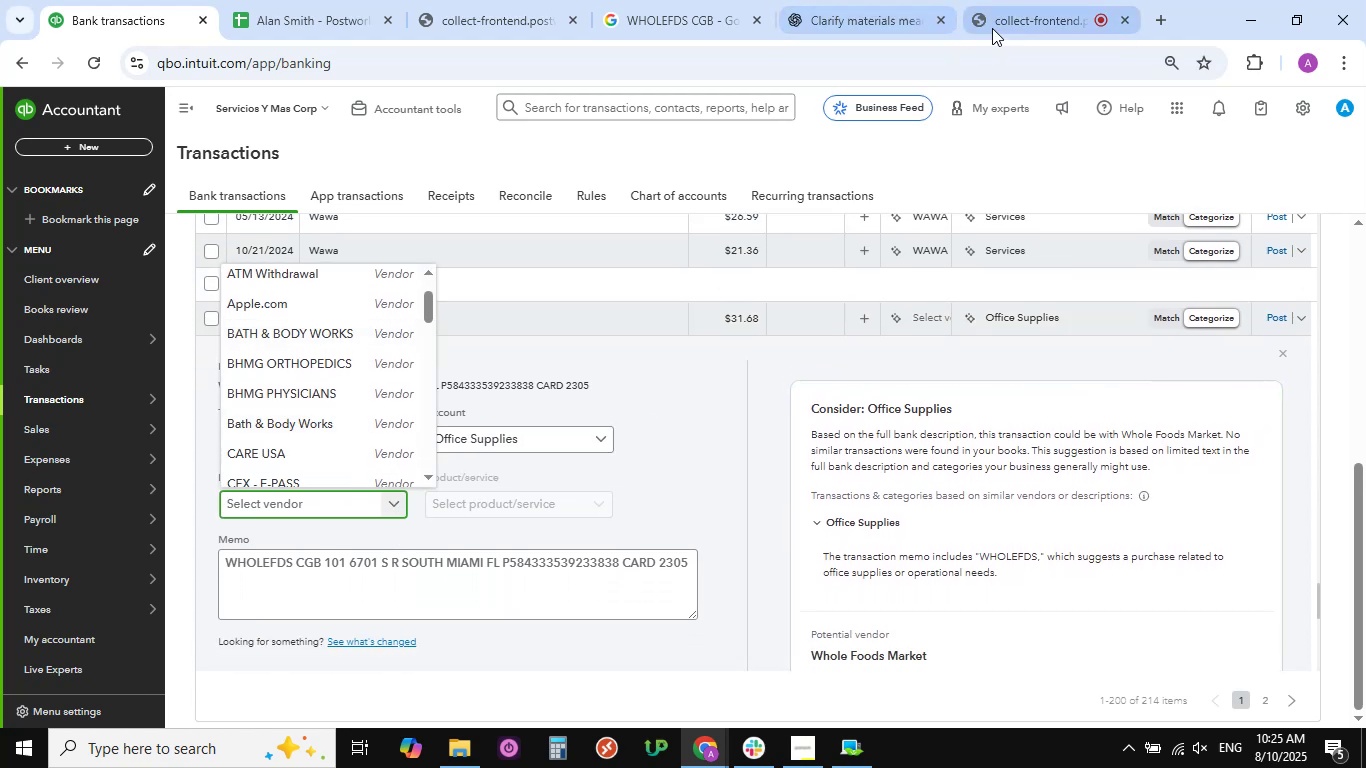 
left_click([997, 19])
 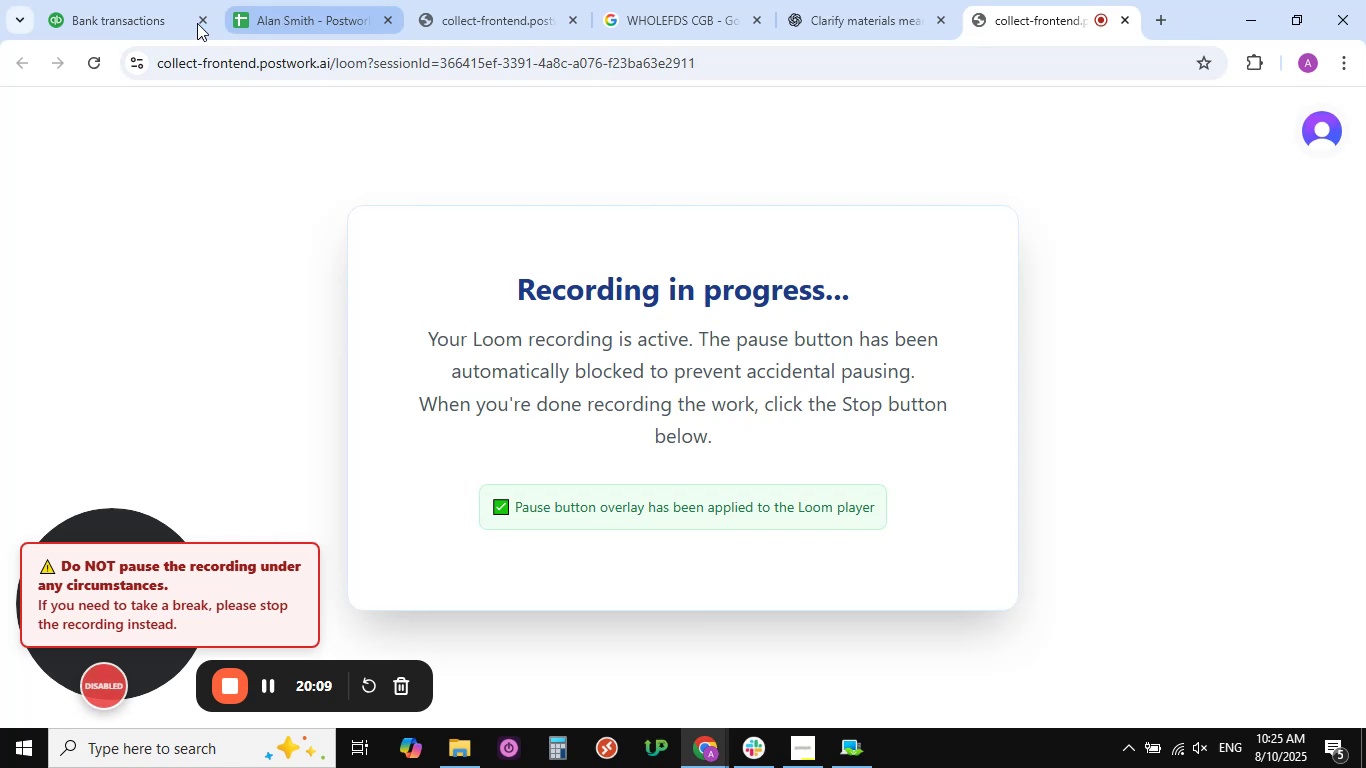 
left_click([141, 1])
 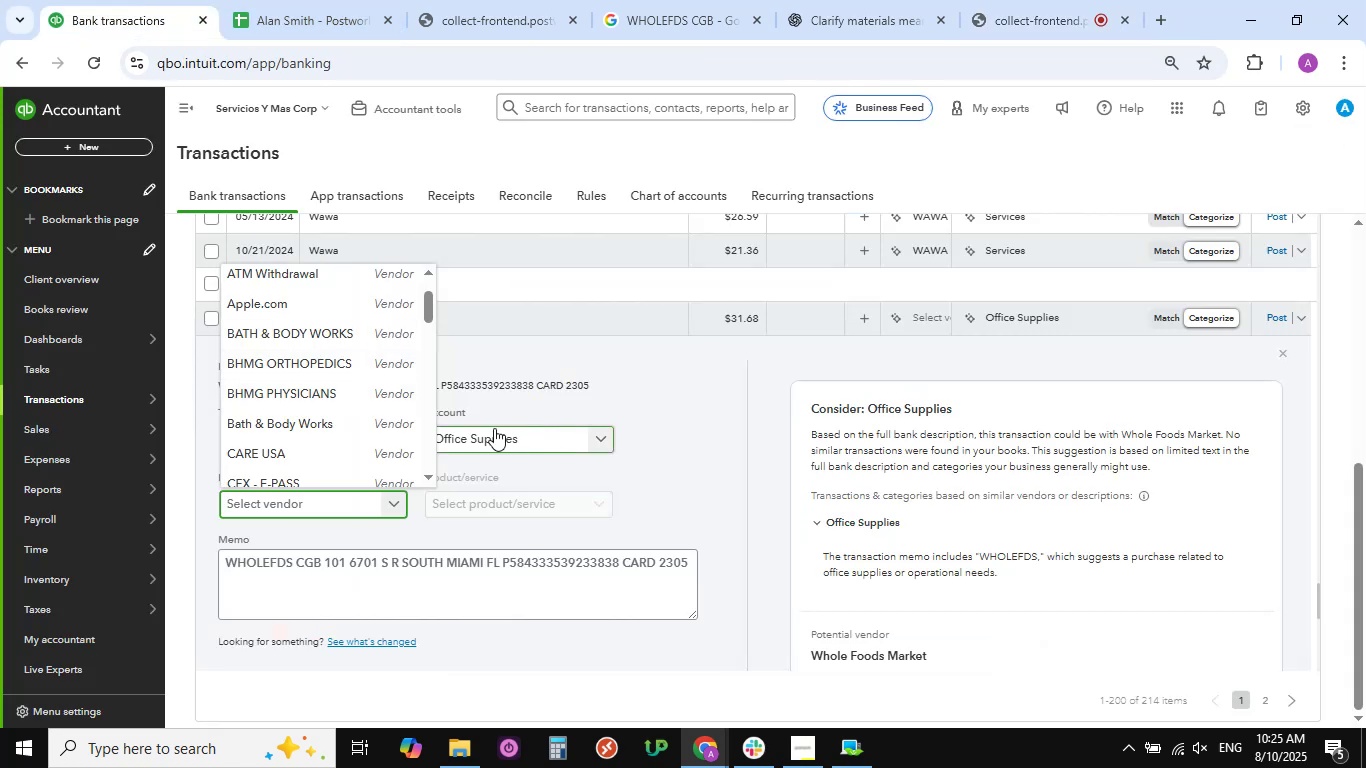 
scroll: coordinate [332, 407], scroll_direction: down, amount: 6.0
 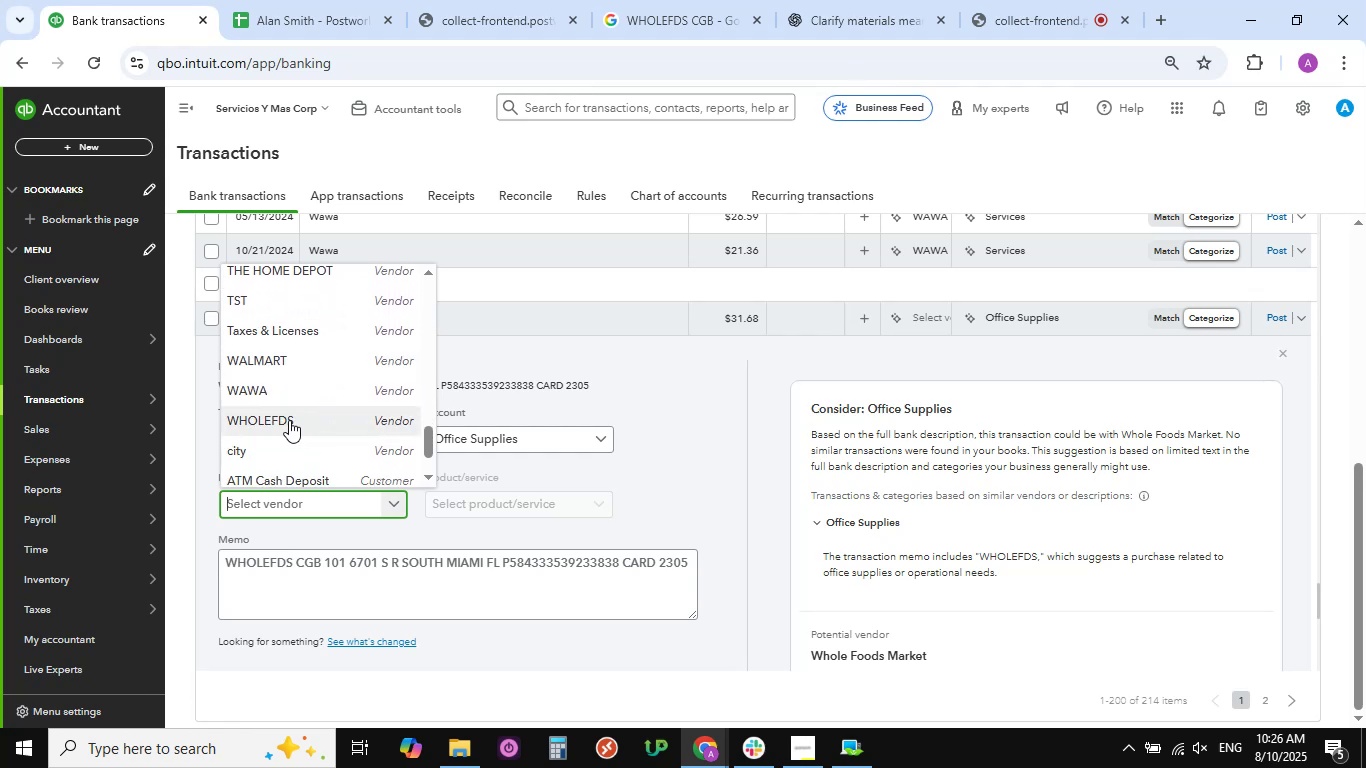 
left_click([288, 420])
 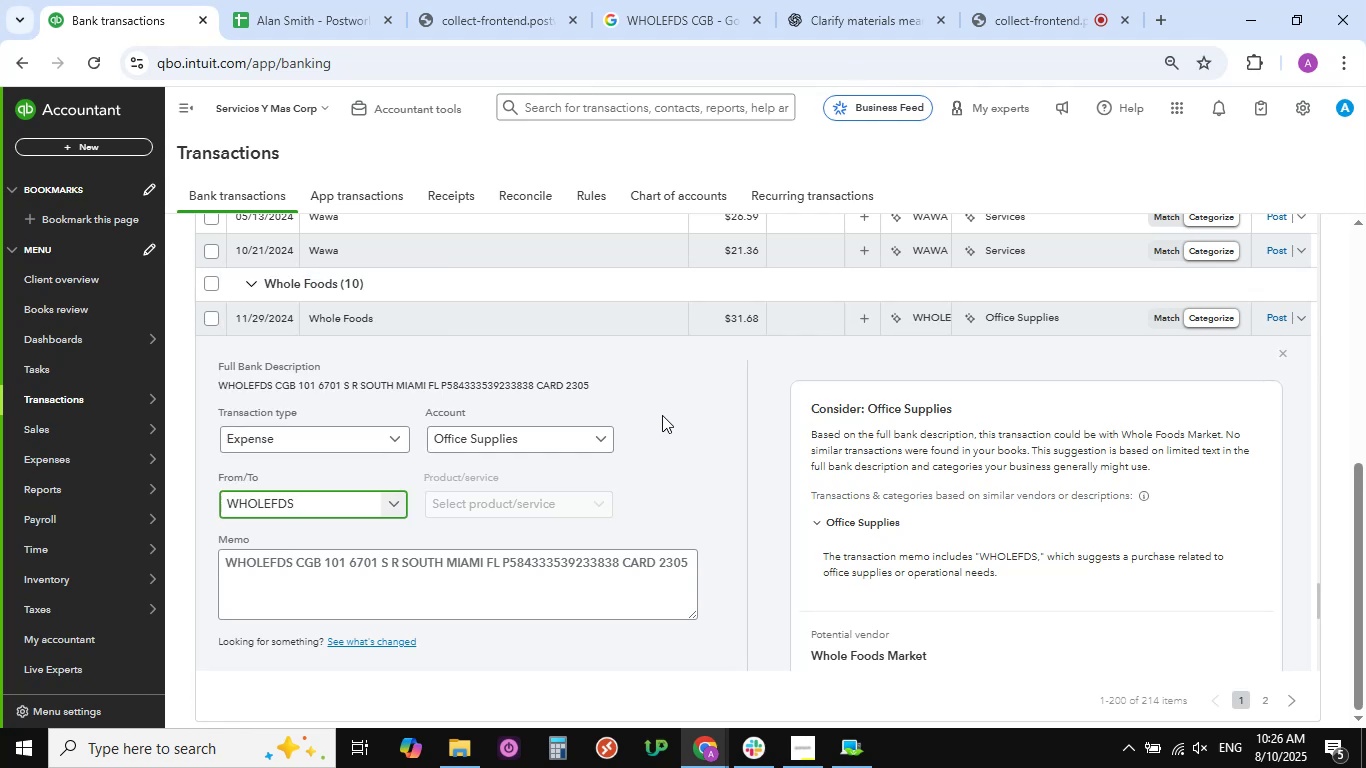 
scroll: coordinate [662, 415], scroll_direction: down, amount: 4.0
 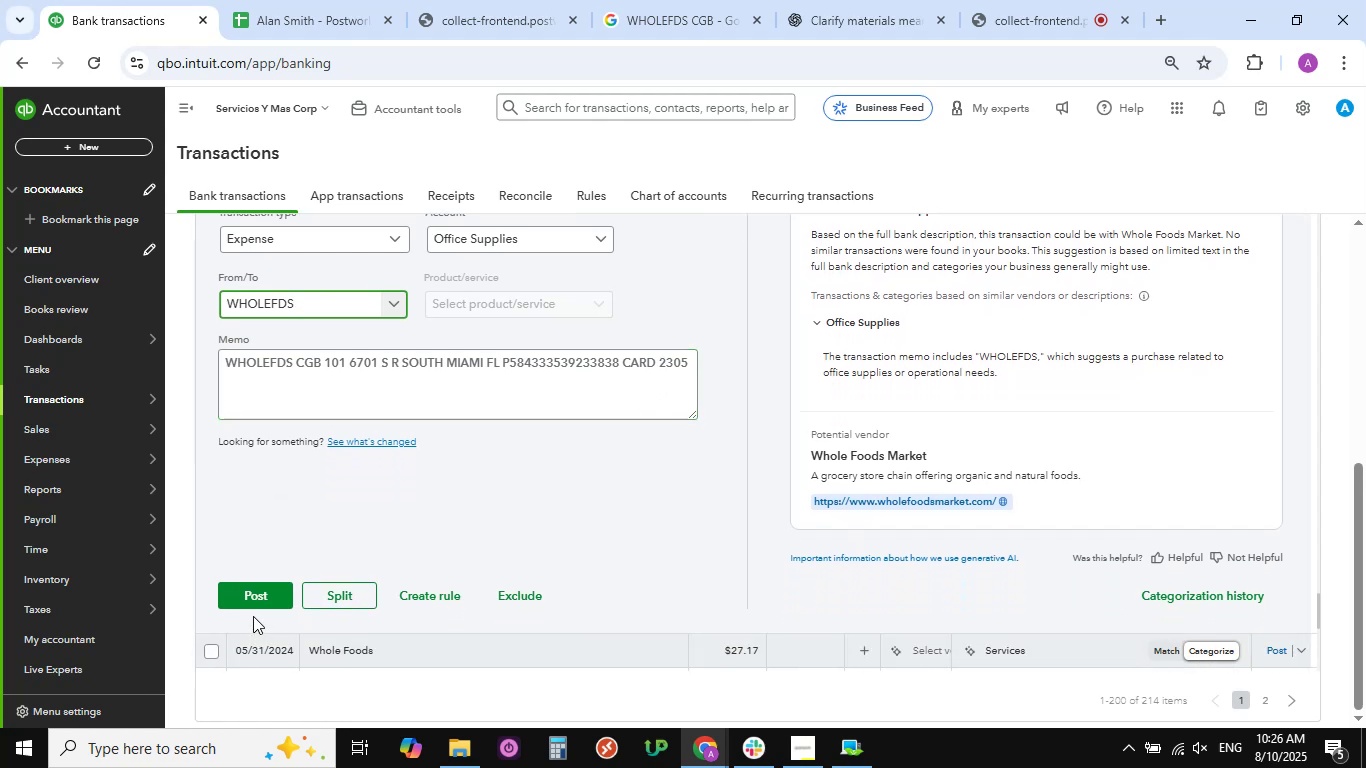 
left_click([259, 594])
 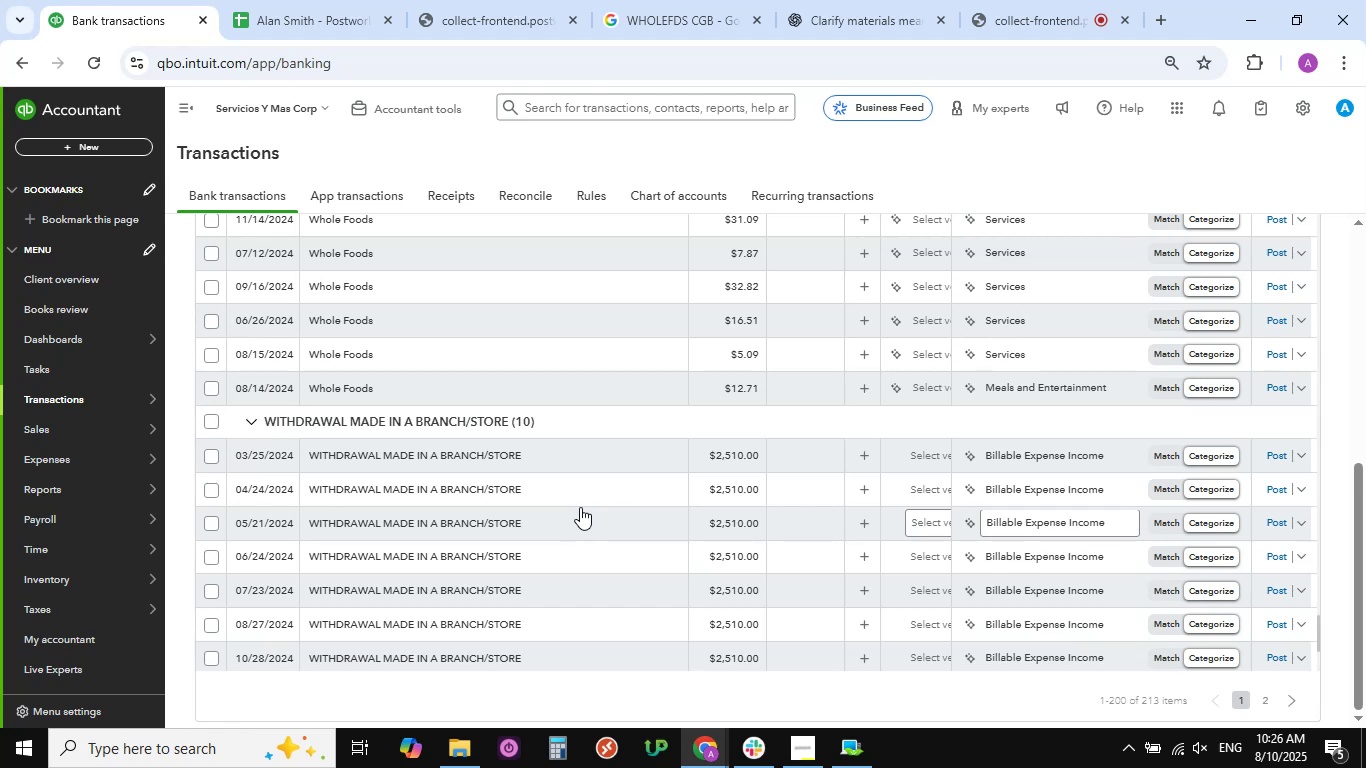 
wait(15.7)
 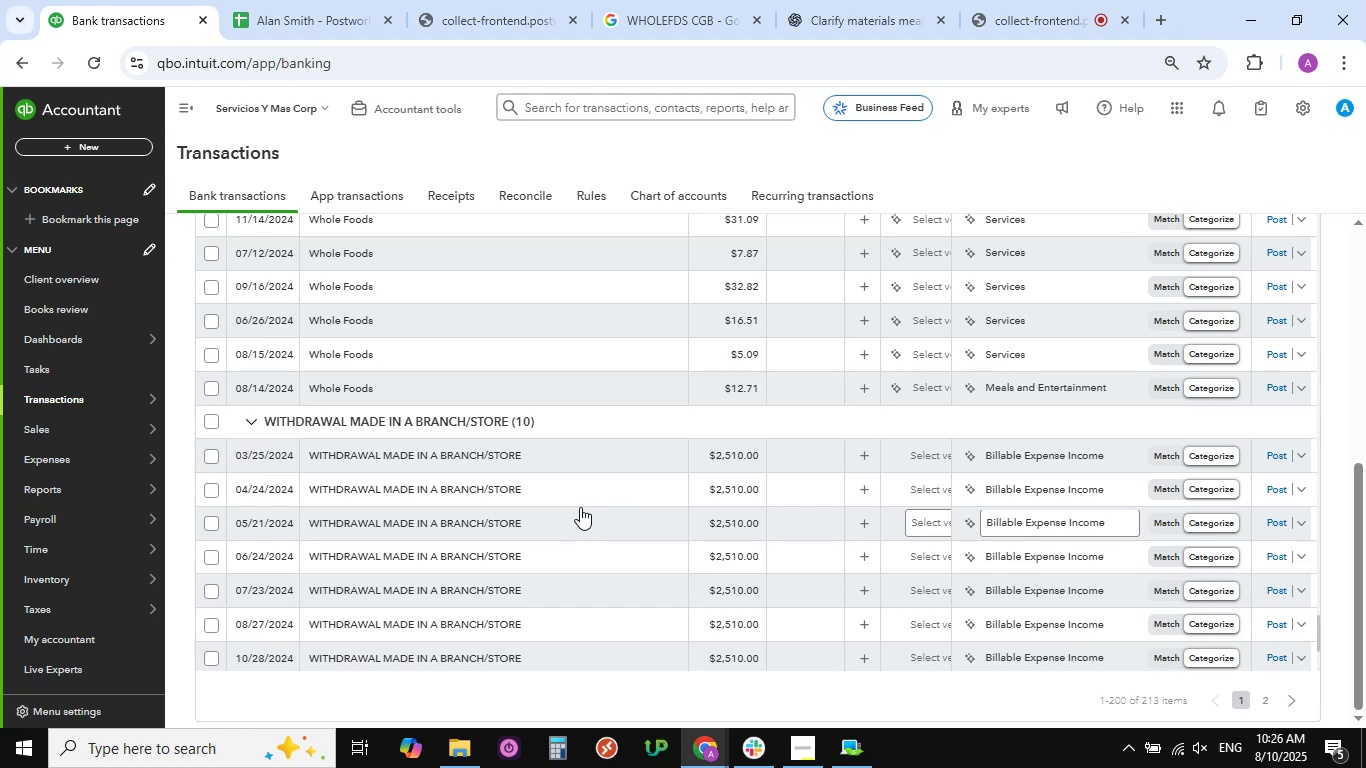 
scroll: coordinate [503, 440], scroll_direction: up, amount: 1.0
 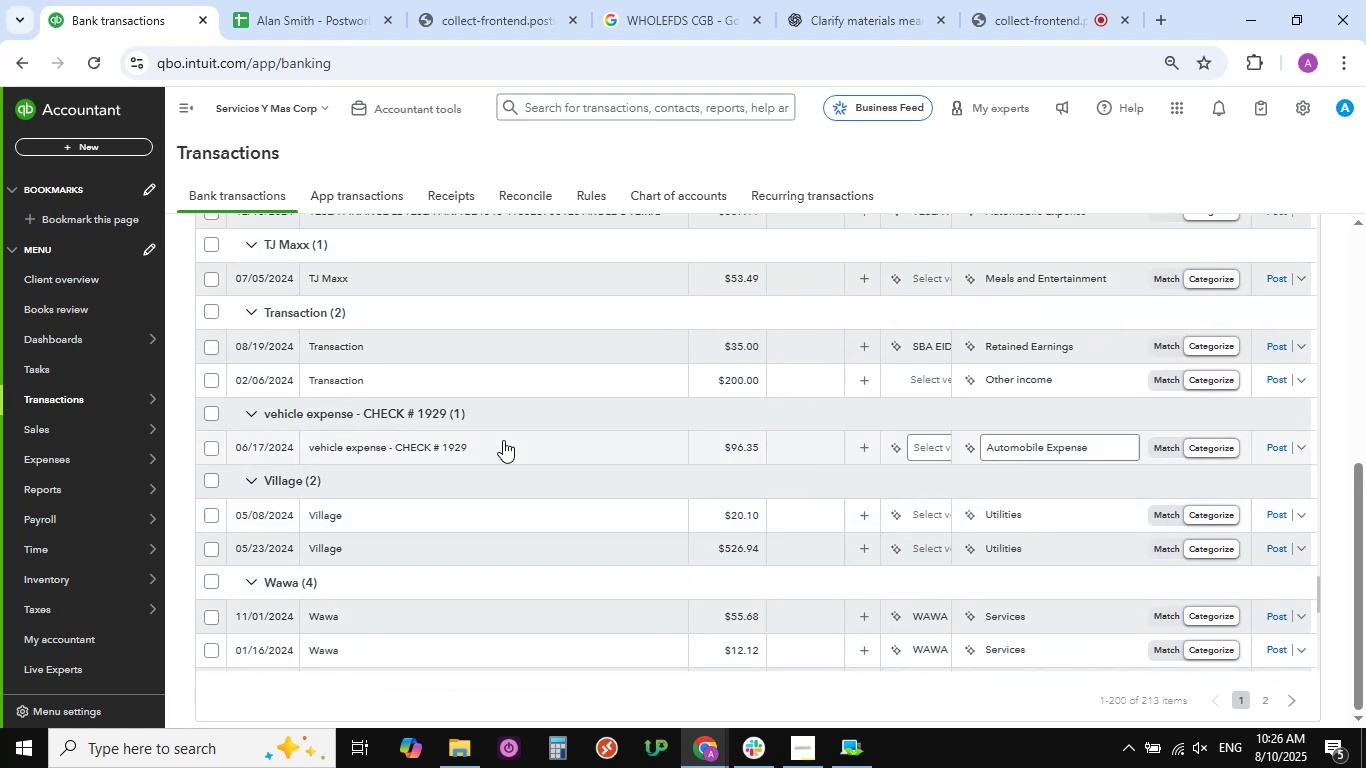 
scroll: coordinate [503, 440], scroll_direction: down, amount: 11.0
 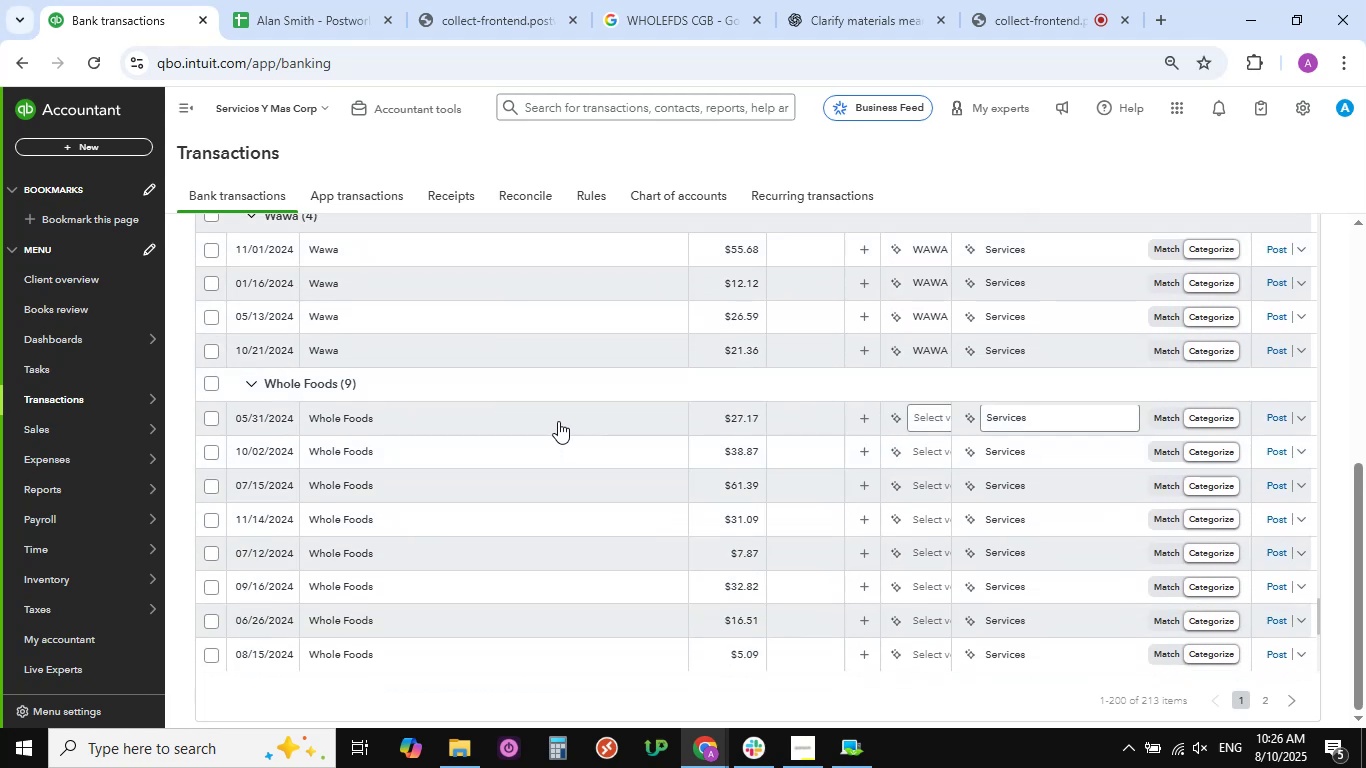 
left_click([558, 421])
 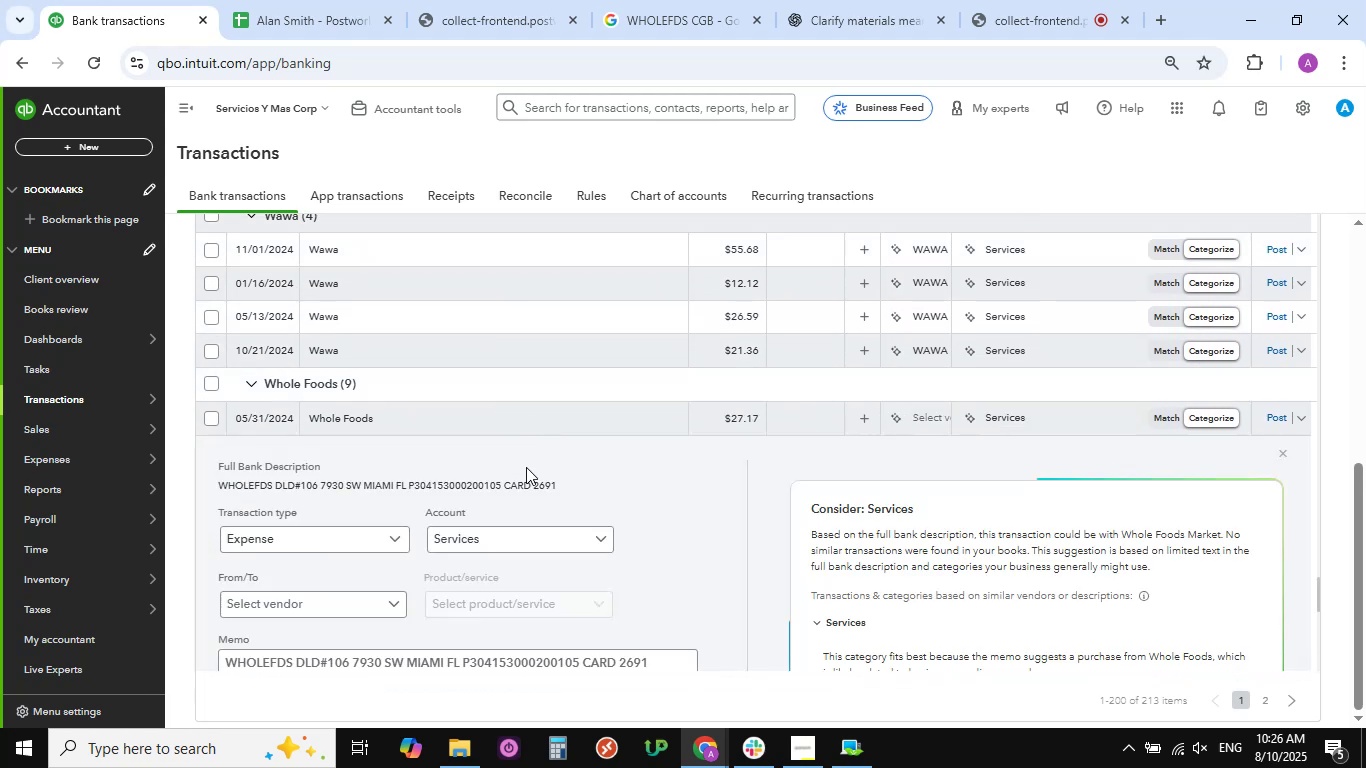 
scroll: coordinate [642, 494], scroll_direction: down, amount: 2.0
 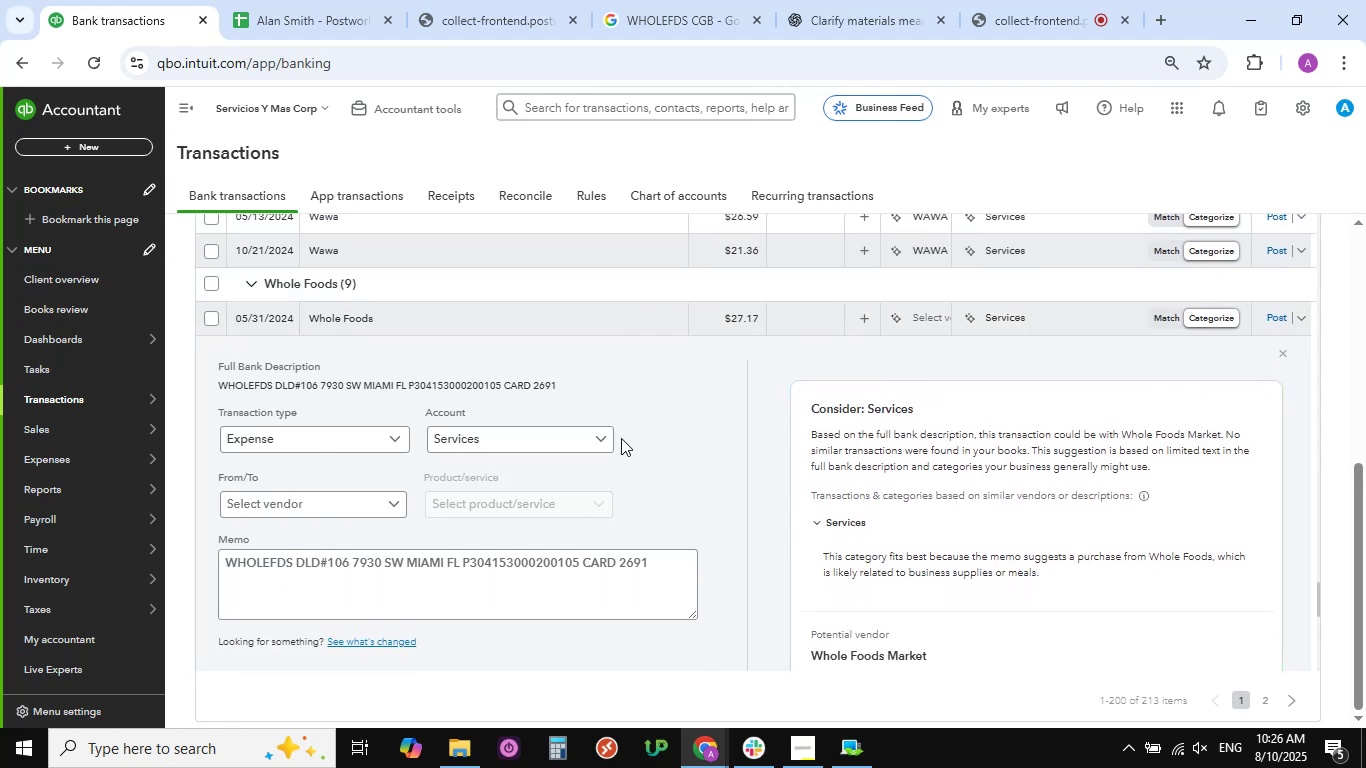 
left_click([599, 437])
 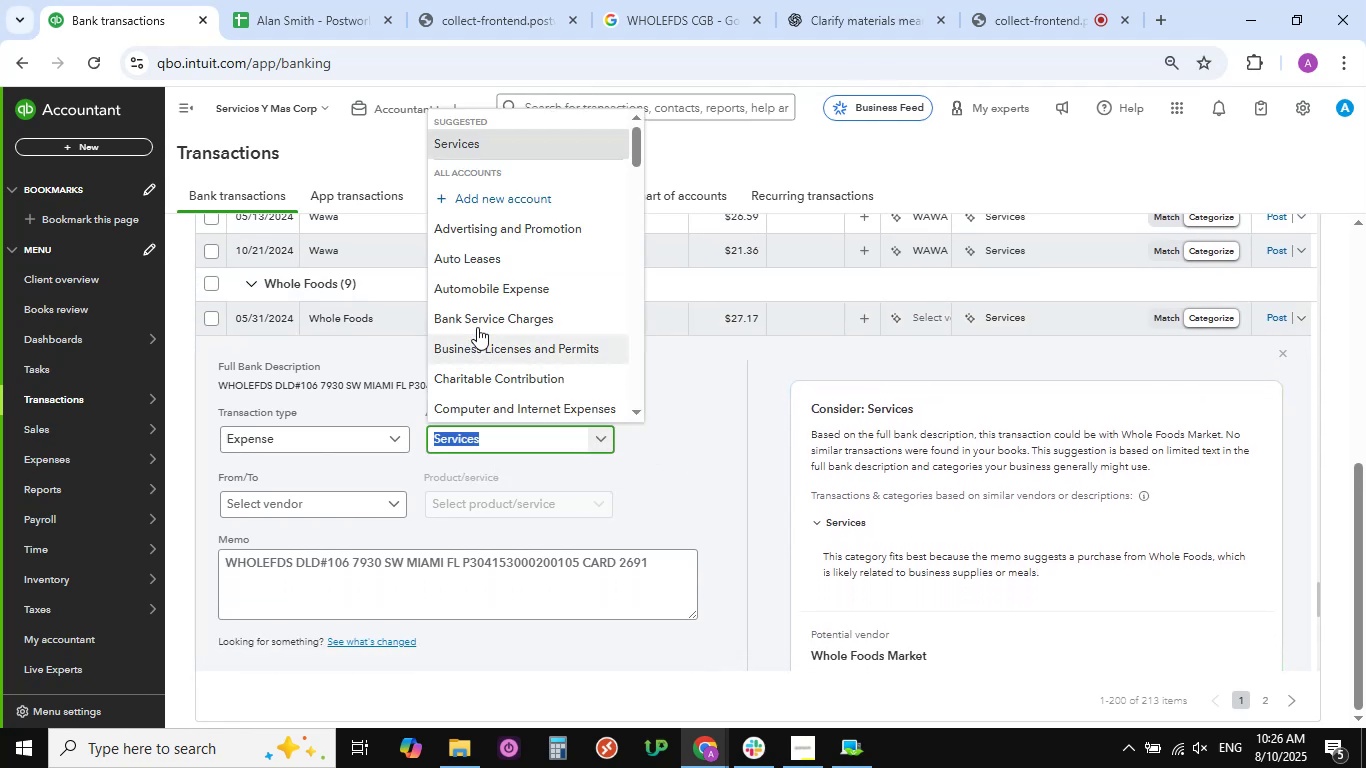 
scroll: coordinate [494, 318], scroll_direction: down, amount: 10.0
 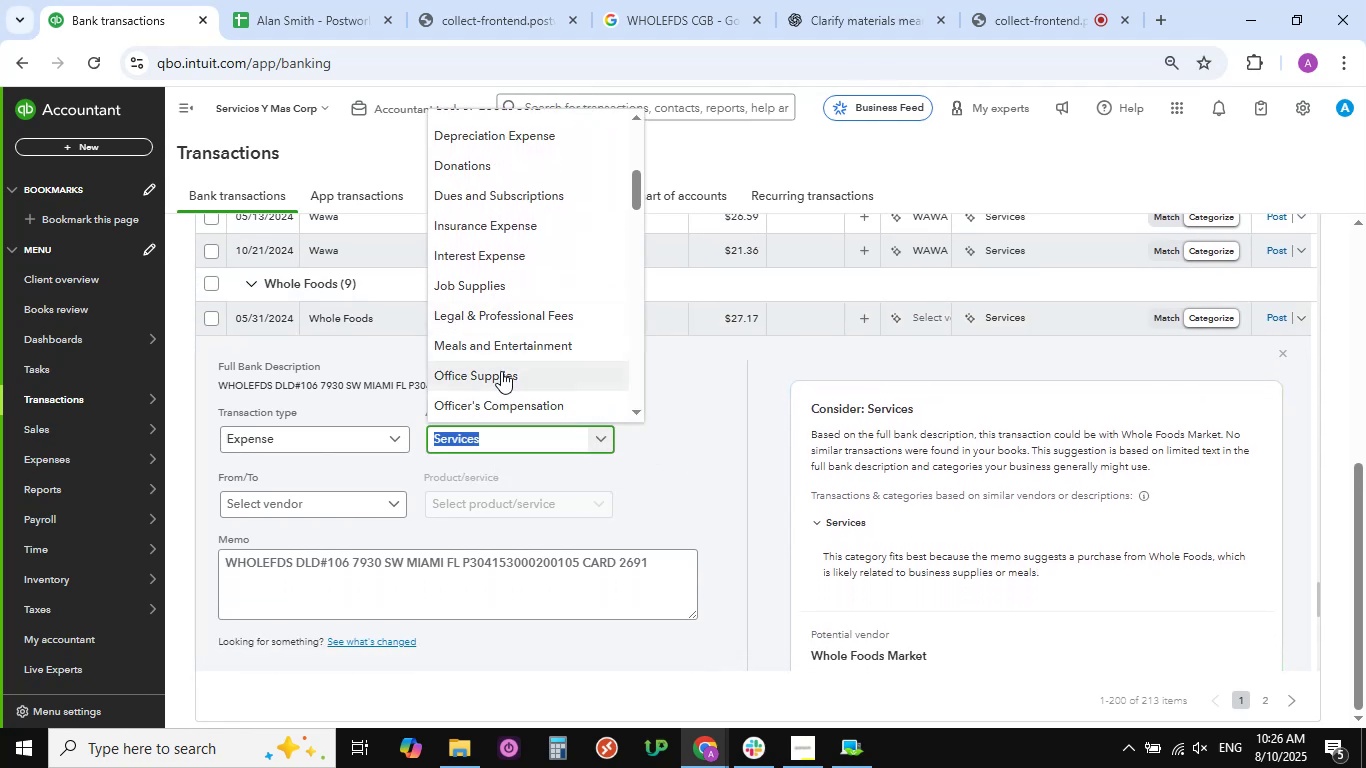 
left_click([501, 372])
 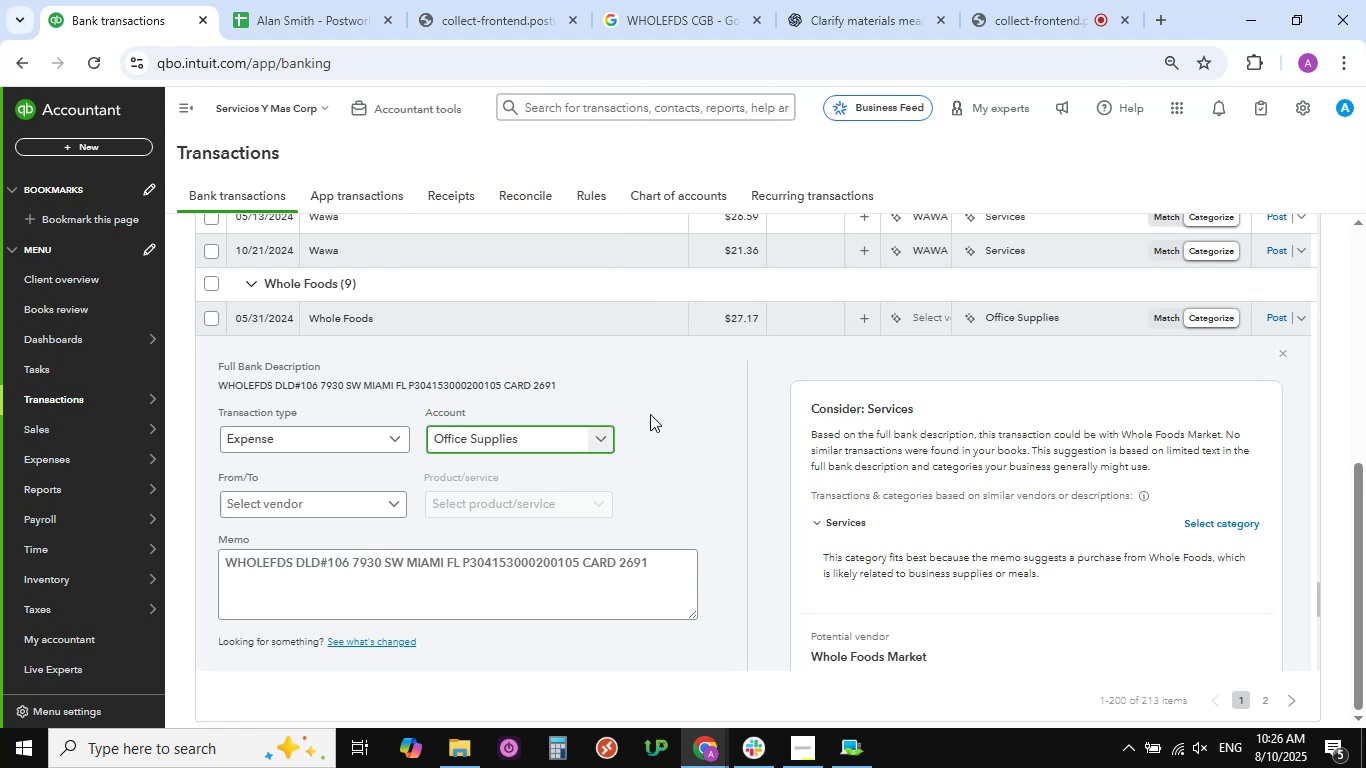 
scroll: coordinate [650, 415], scroll_direction: down, amount: 2.0
 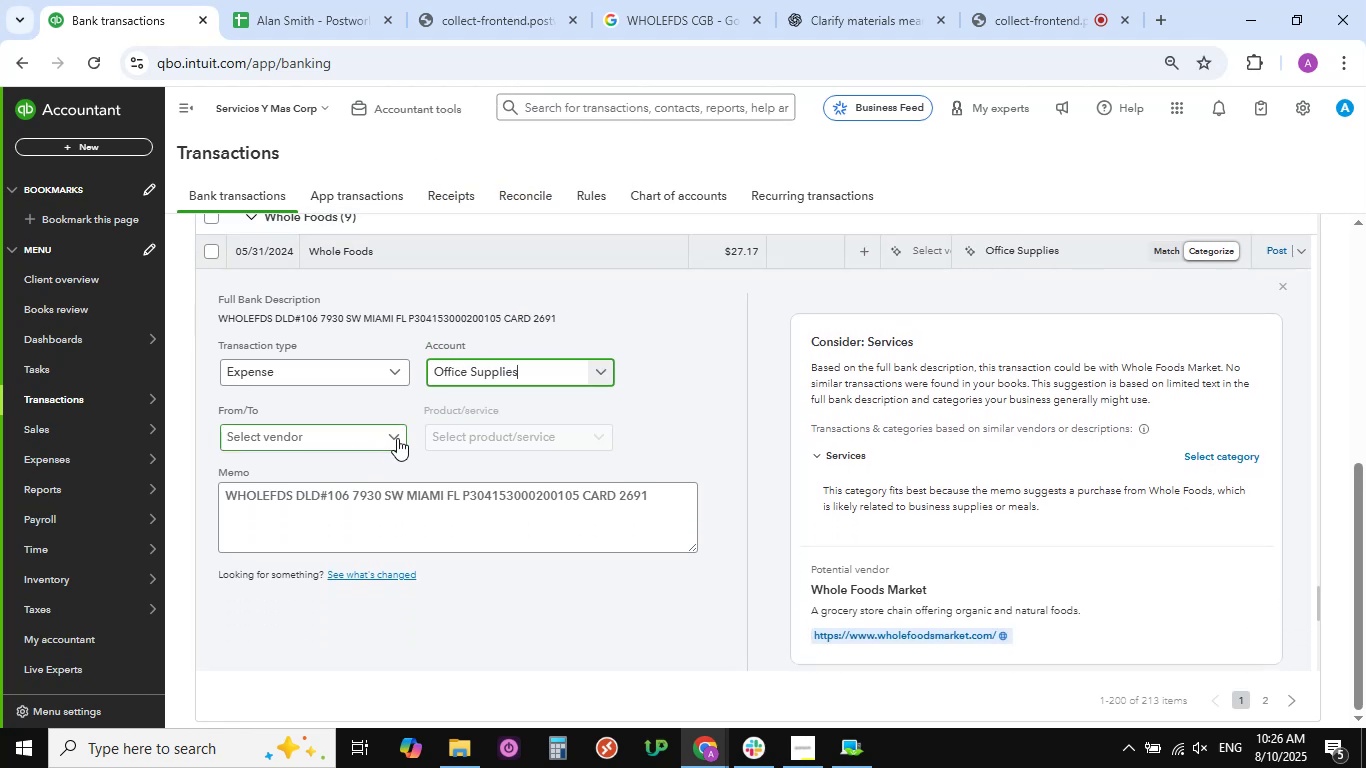 
left_click([397, 438])
 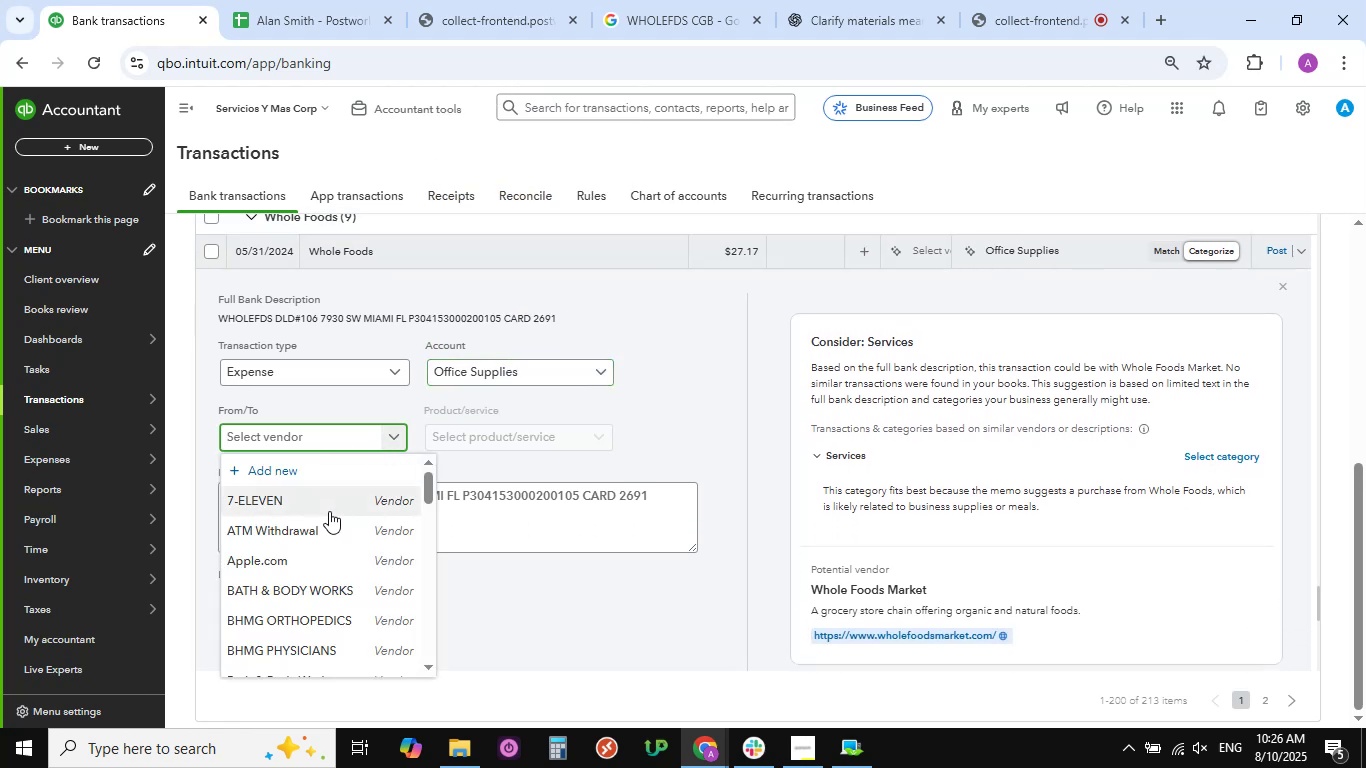 
scroll: coordinate [276, 525], scroll_direction: down, amount: 18.0
 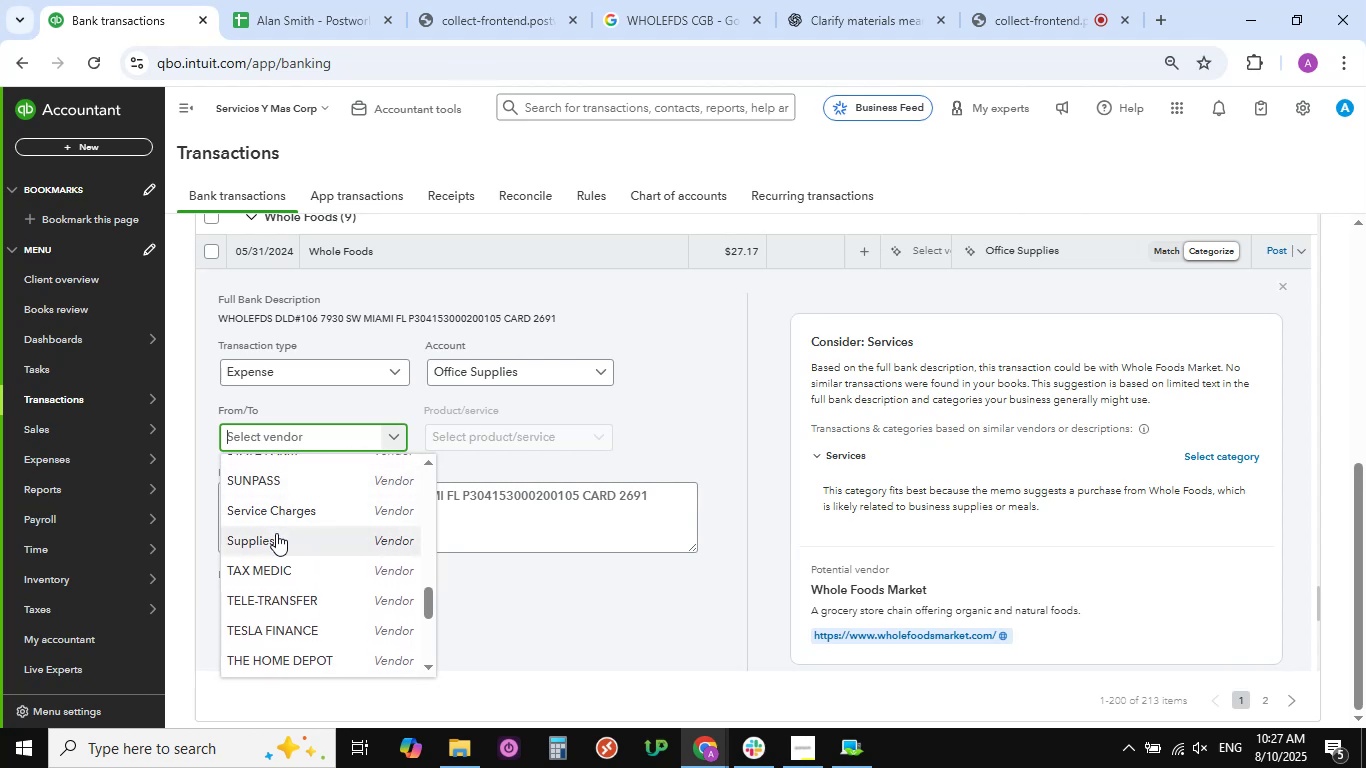 
left_click([276, 533])
 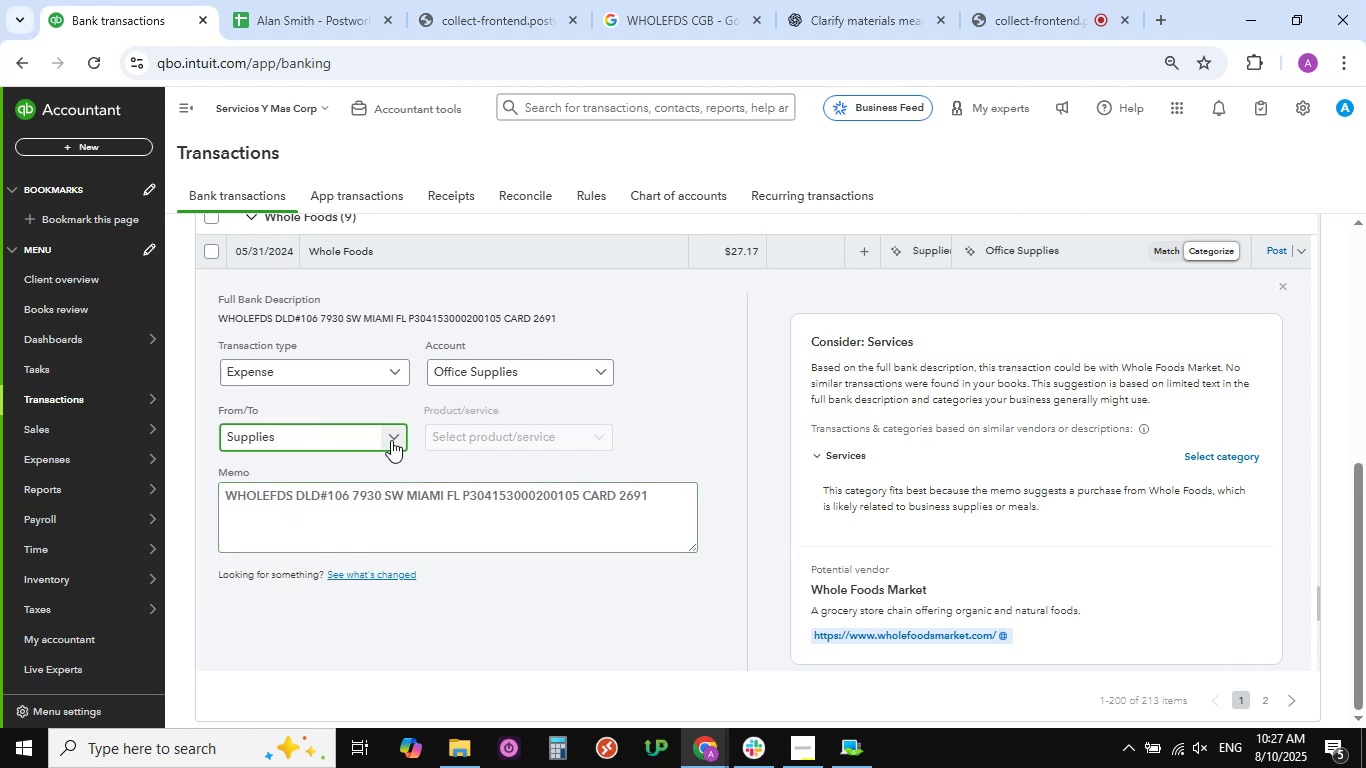 
left_click([393, 435])
 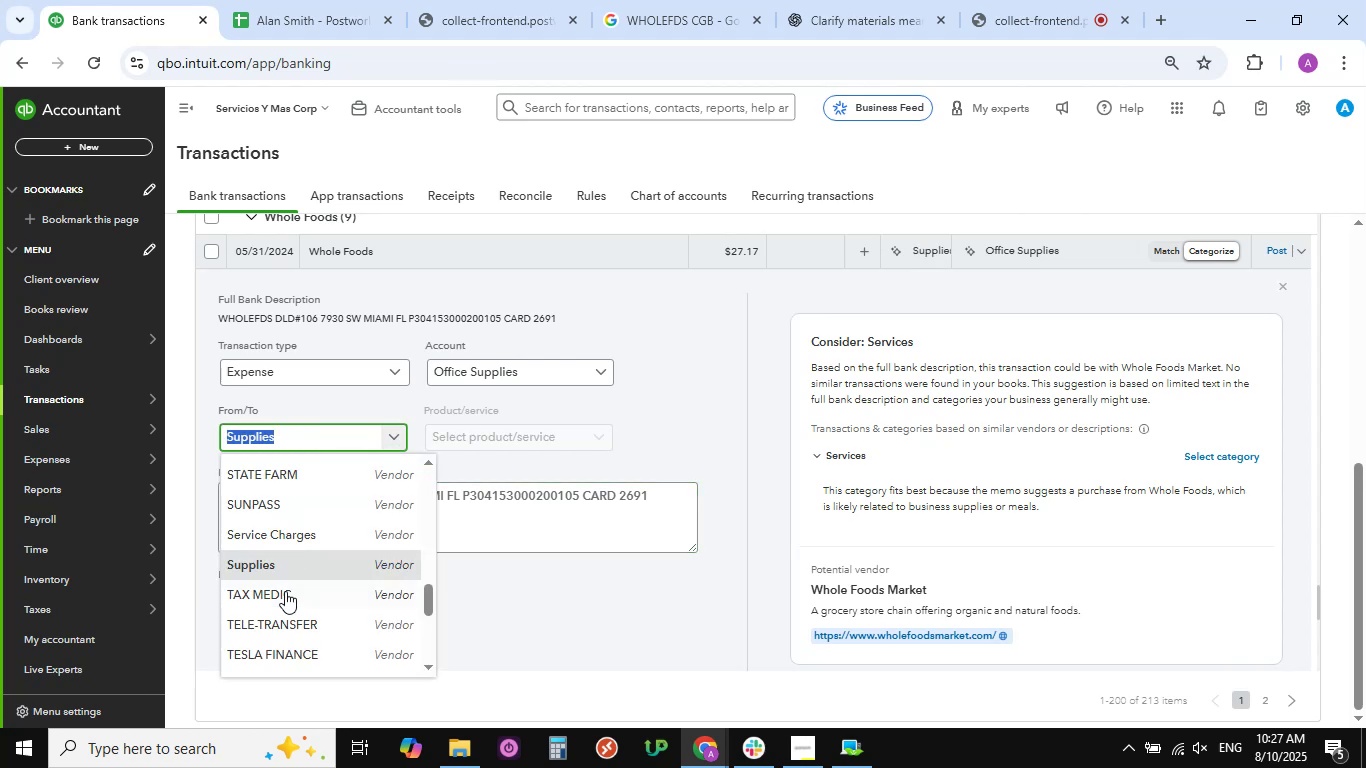 
scroll: coordinate [290, 588], scroll_direction: down, amount: 7.0
 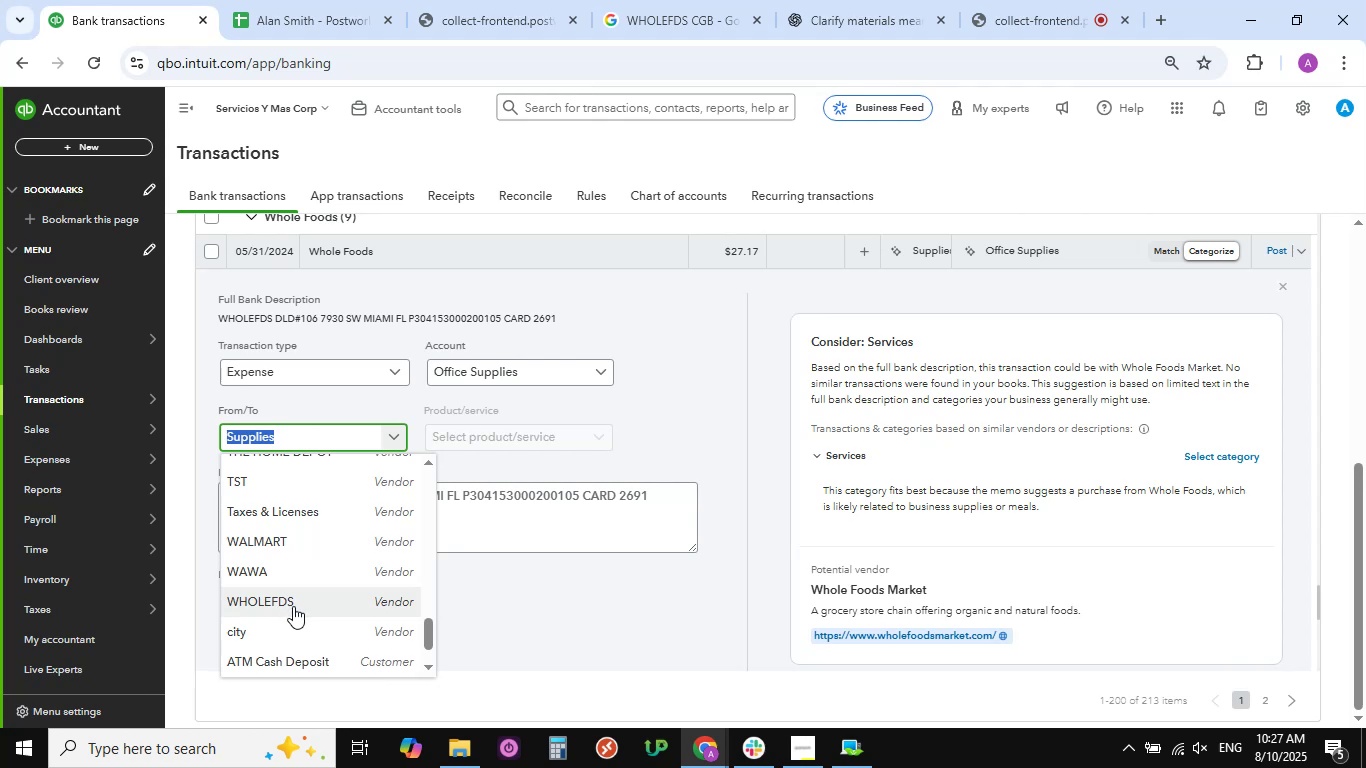 
left_click([291, 605])
 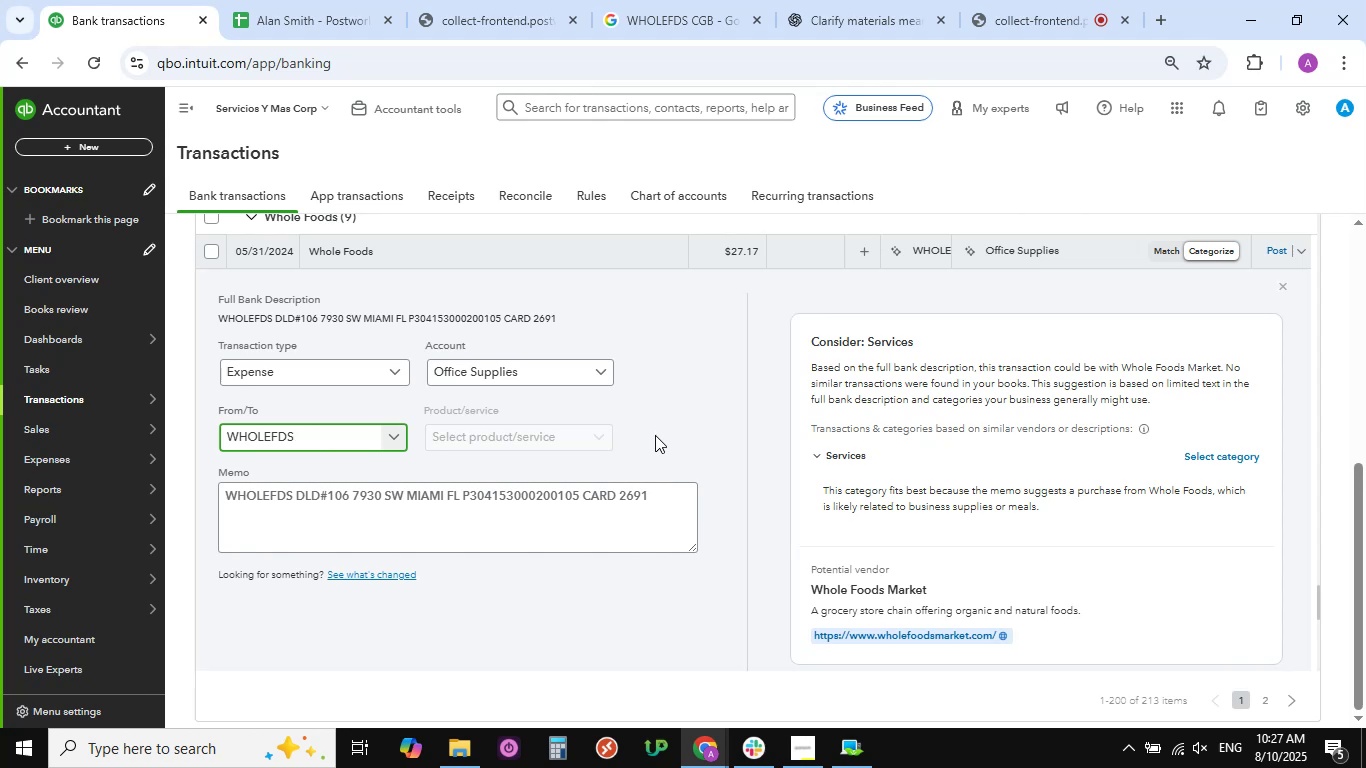 
wait(19.98)
 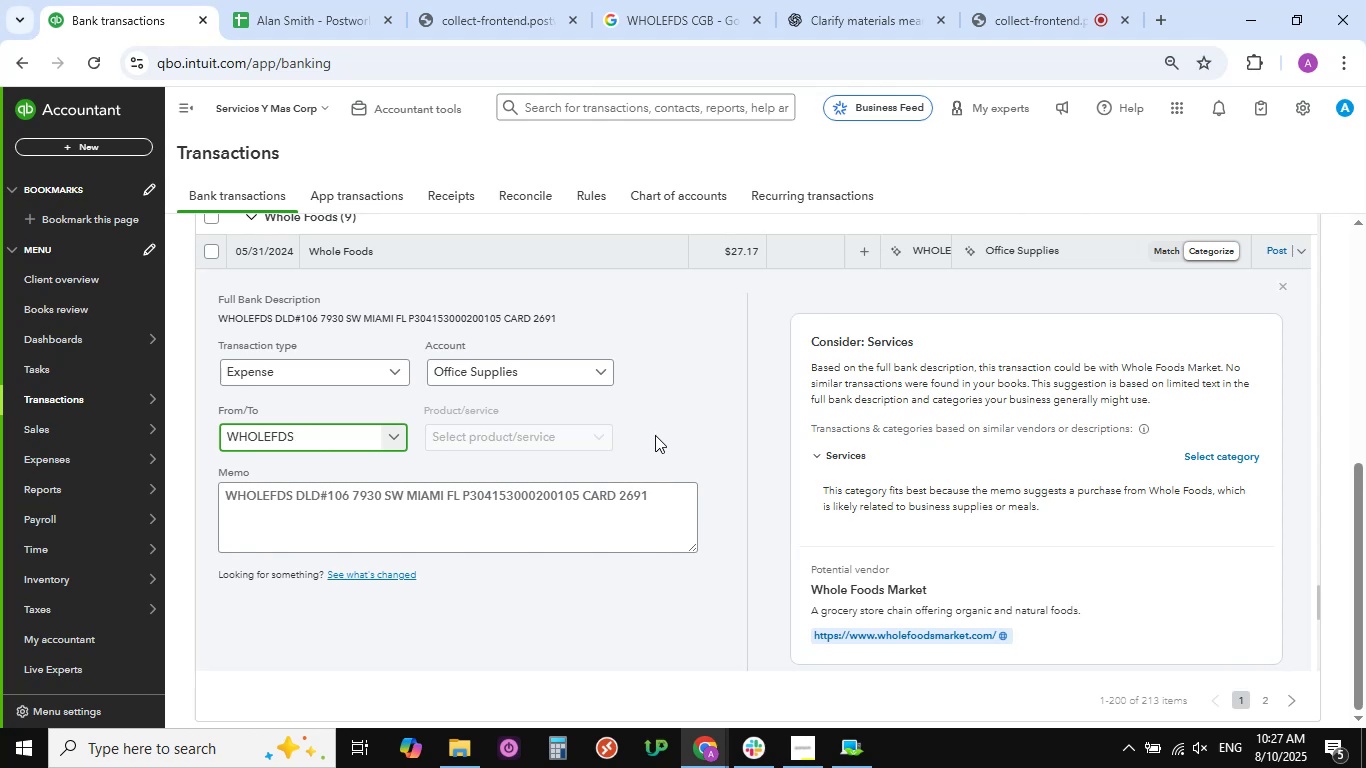 
scroll: coordinate [494, 435], scroll_direction: down, amount: 3.0
 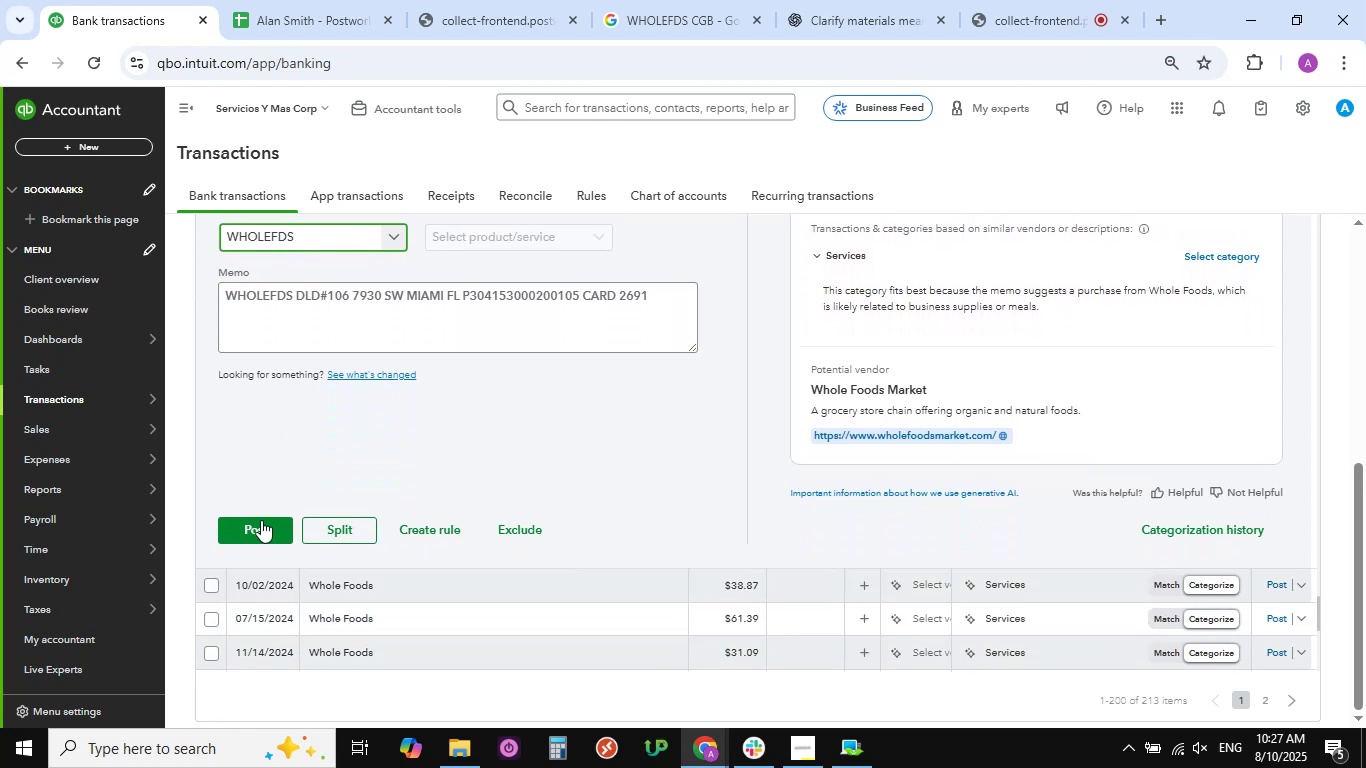 
left_click([260, 522])
 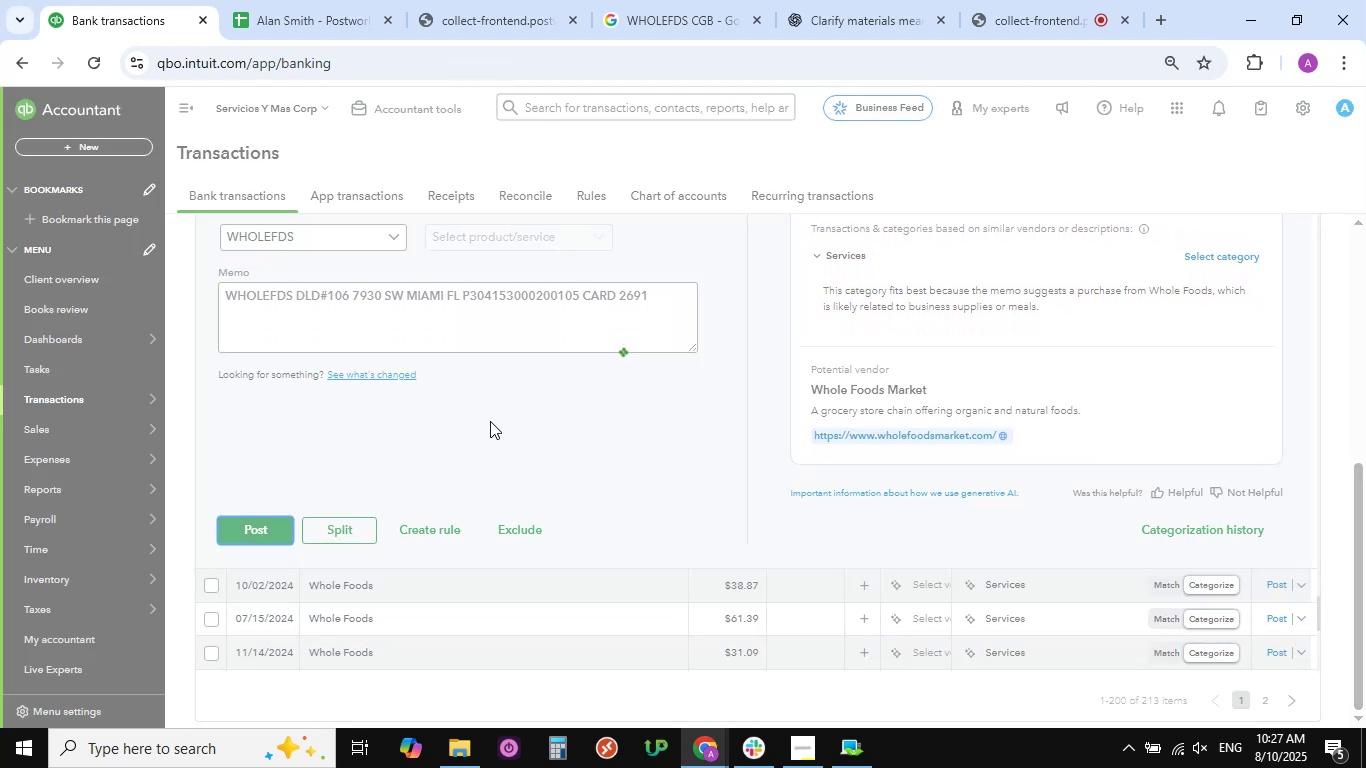 
wait(5.19)
 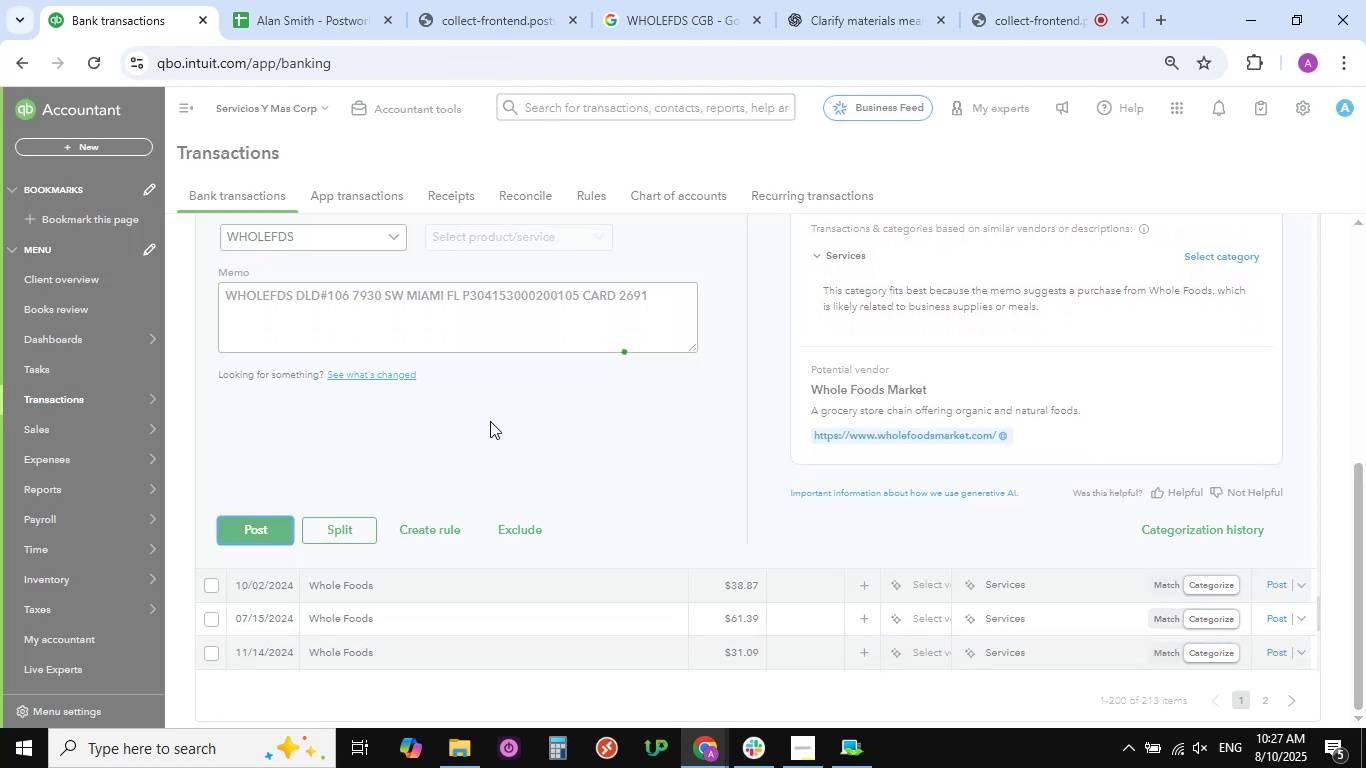 
scroll: coordinate [490, 421], scroll_direction: up, amount: 10.0
 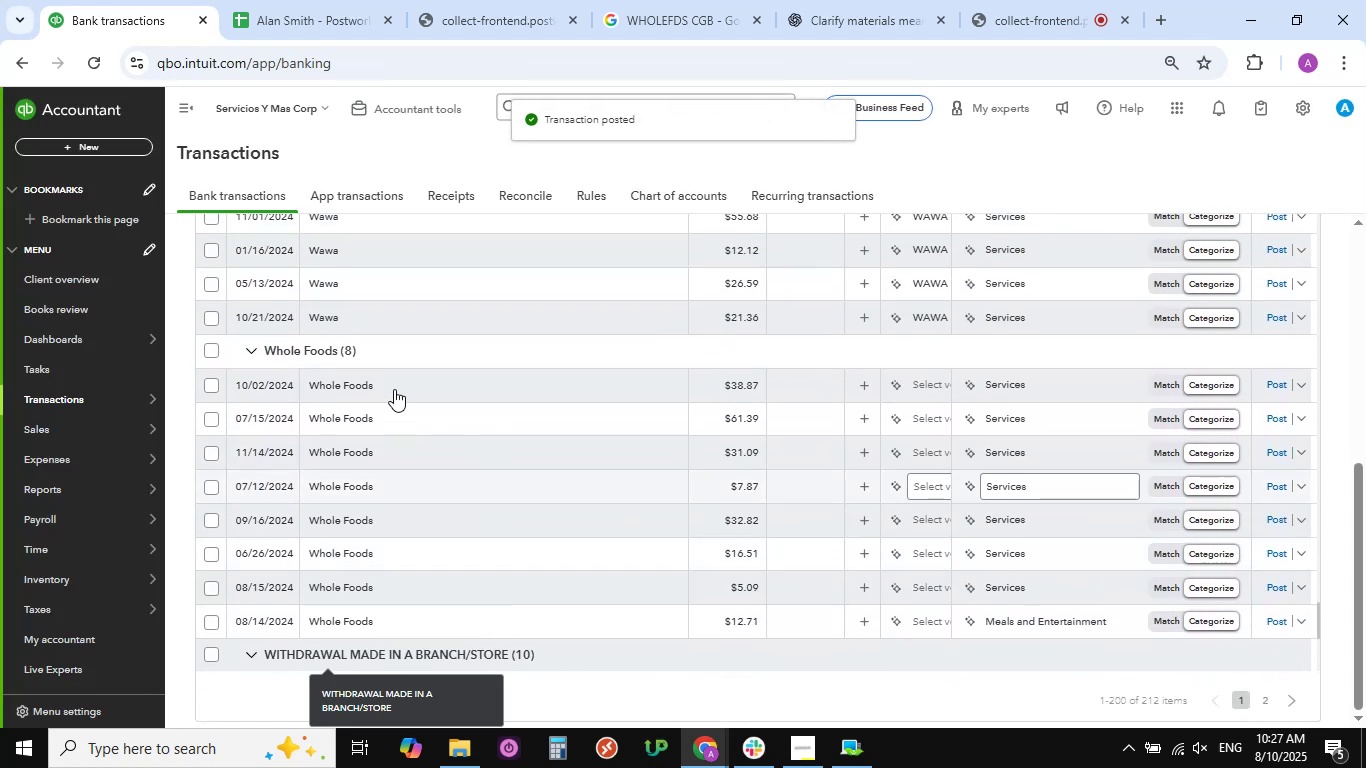 
left_click([395, 387])
 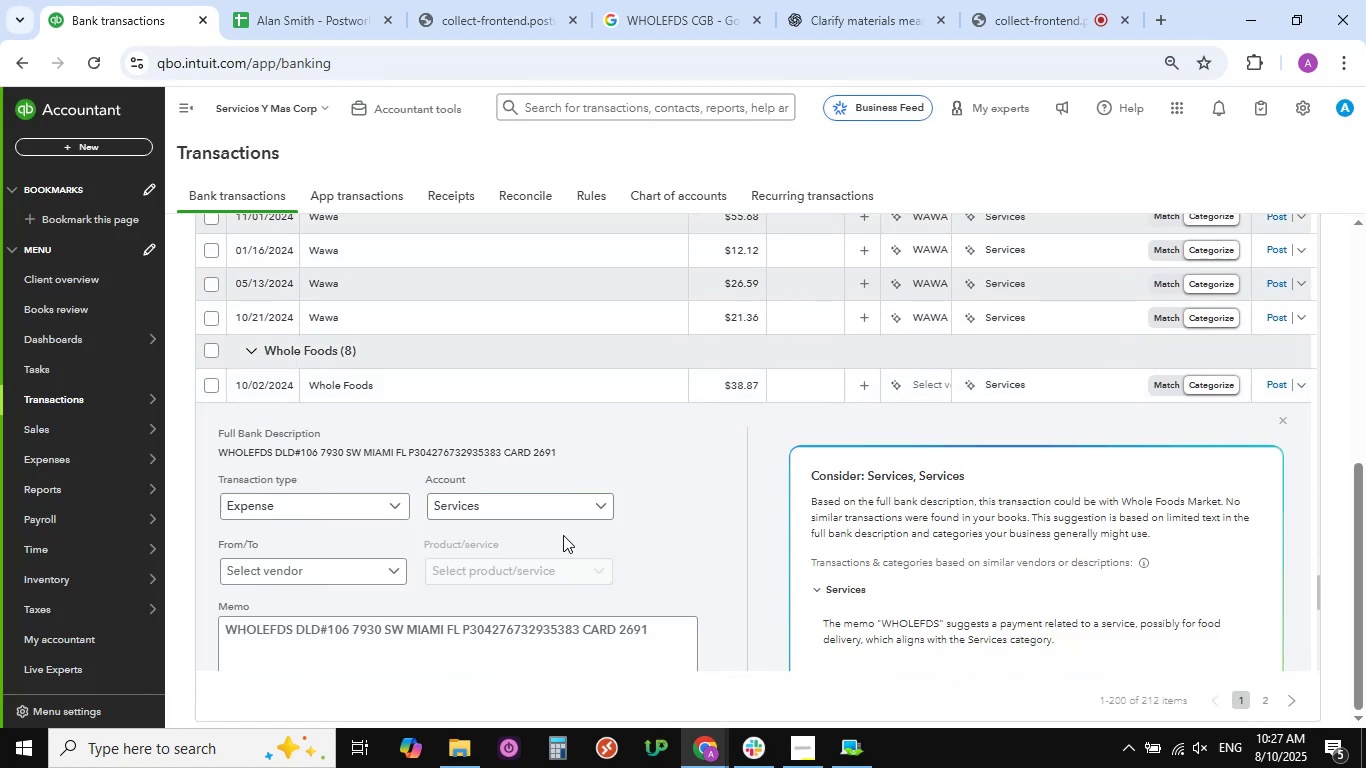 
scroll: coordinate [654, 518], scroll_direction: down, amount: 2.0
 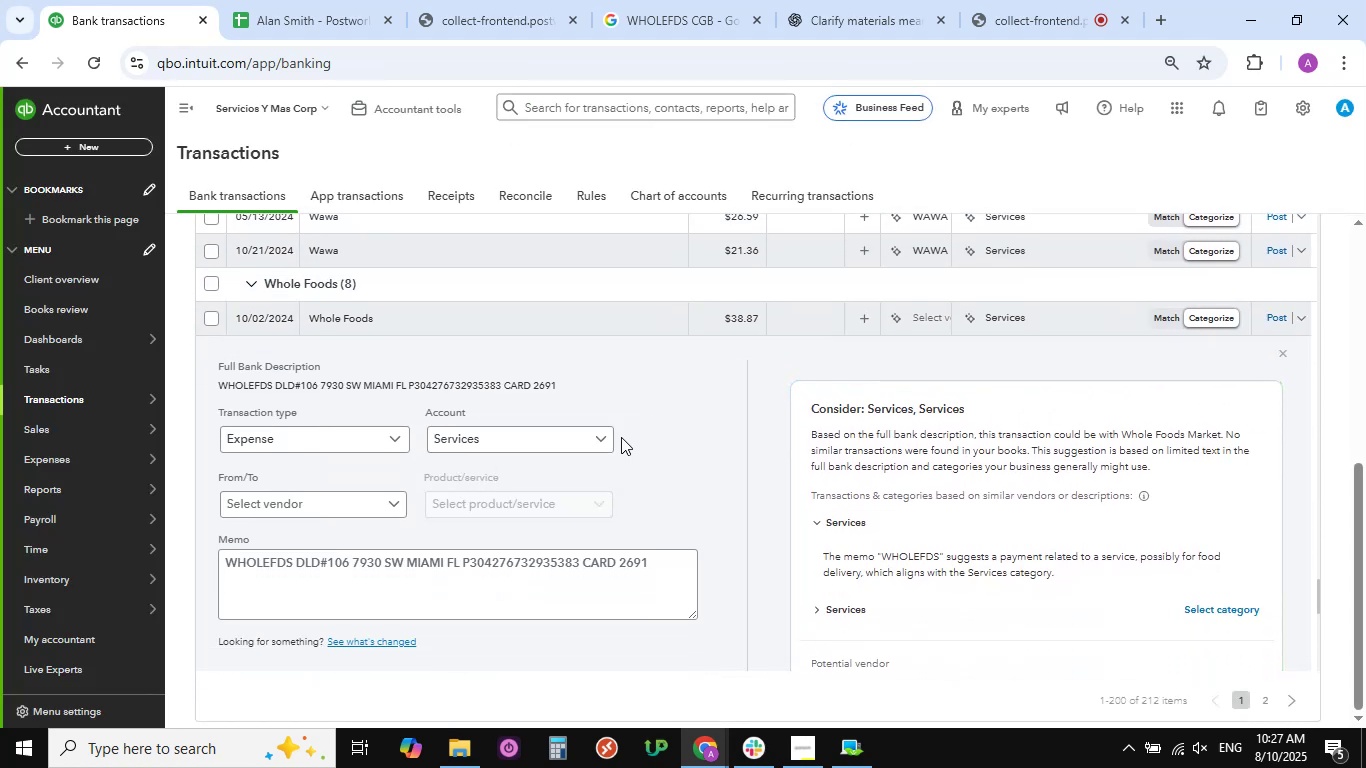 
left_click([606, 438])
 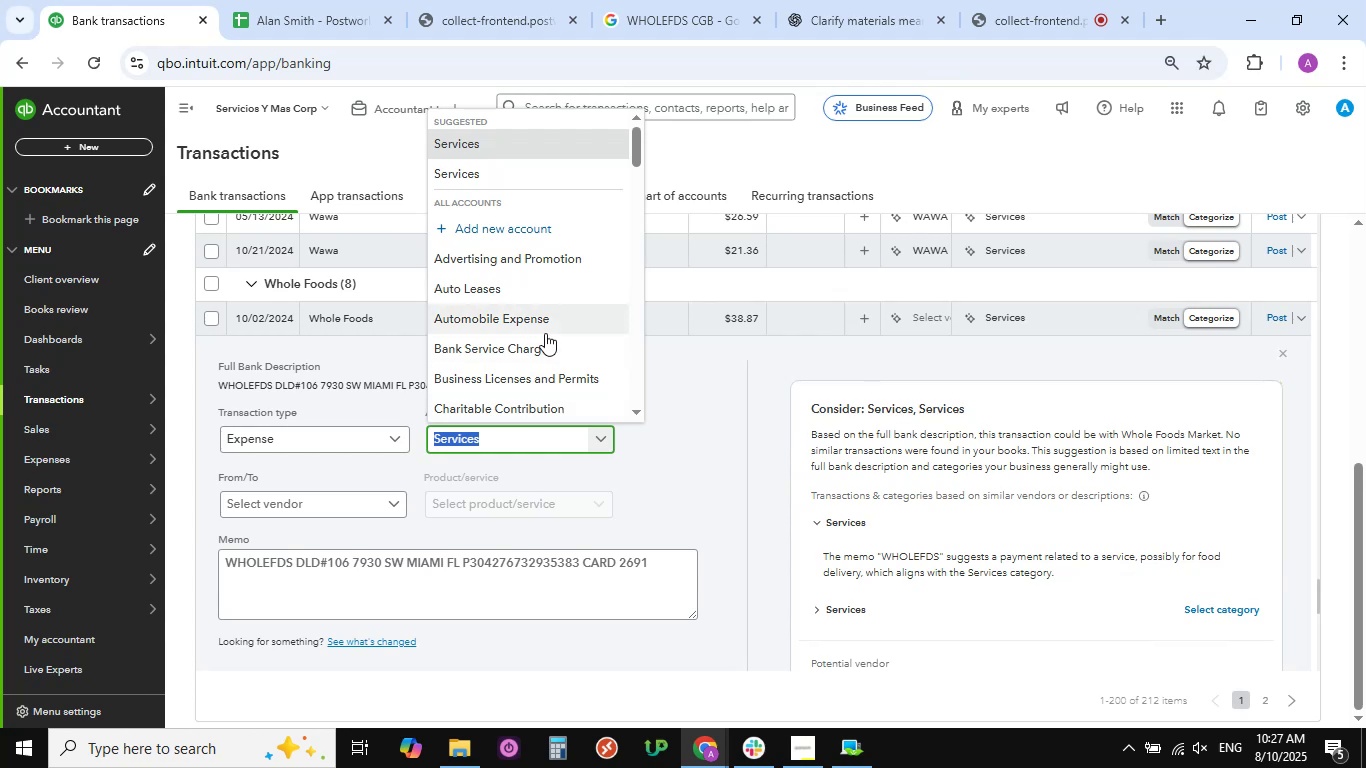 
scroll: coordinate [543, 332], scroll_direction: down, amount: 13.0
 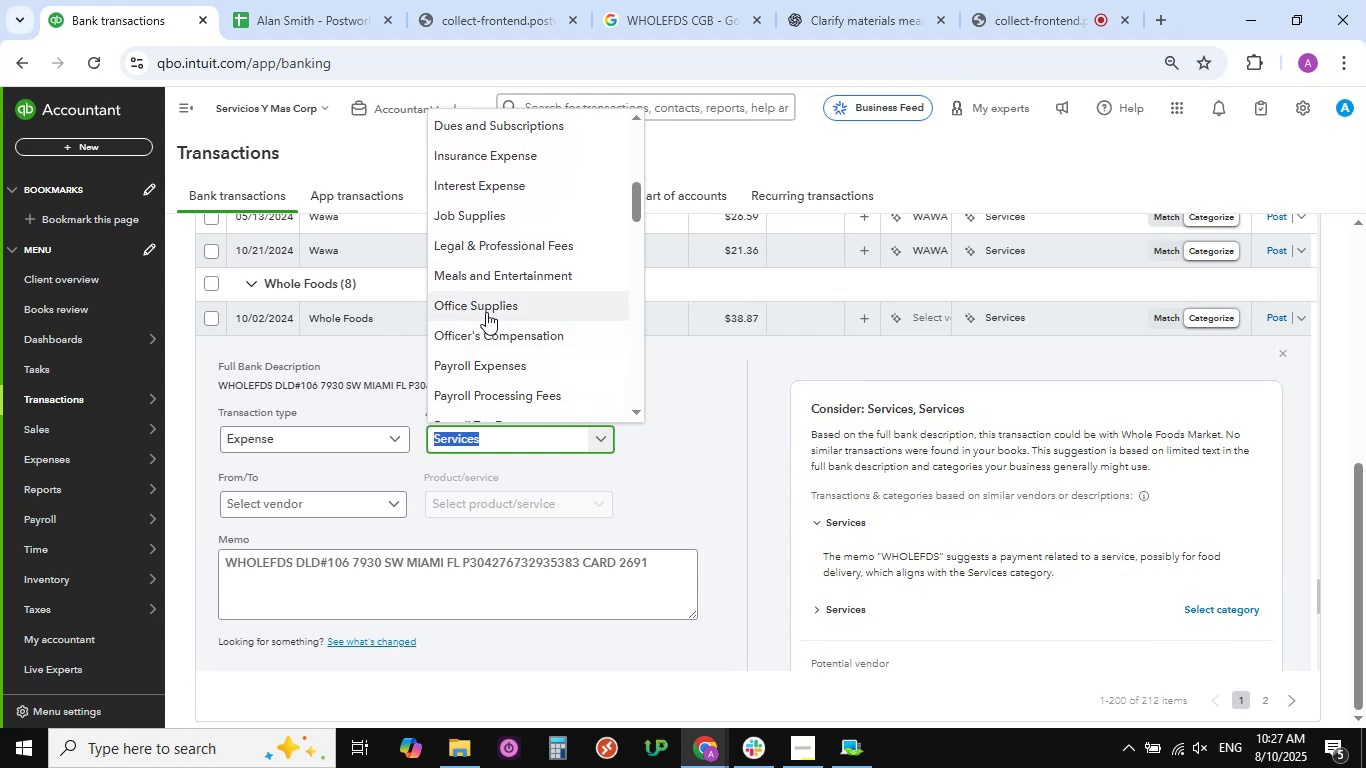 
left_click([487, 312])
 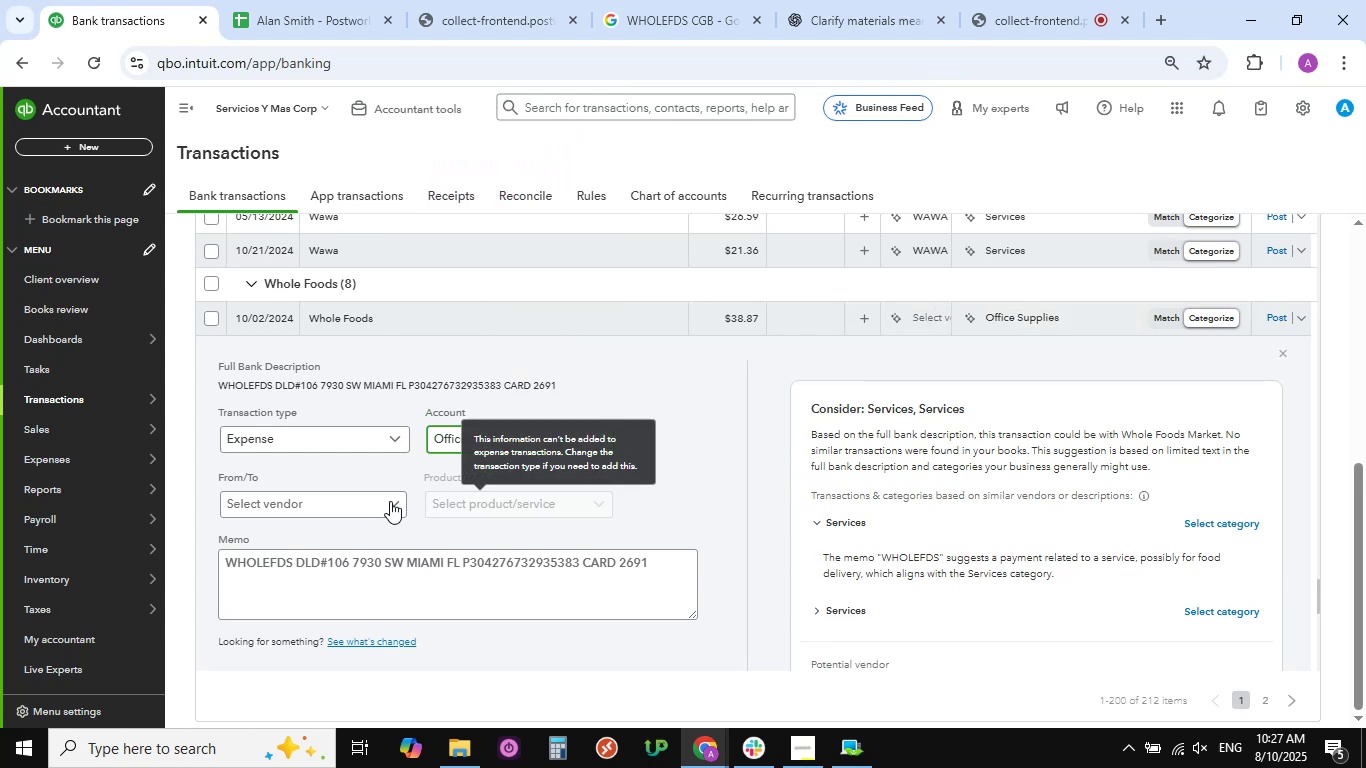 
scroll: coordinate [409, 491], scroll_direction: down, amount: 1.0
 